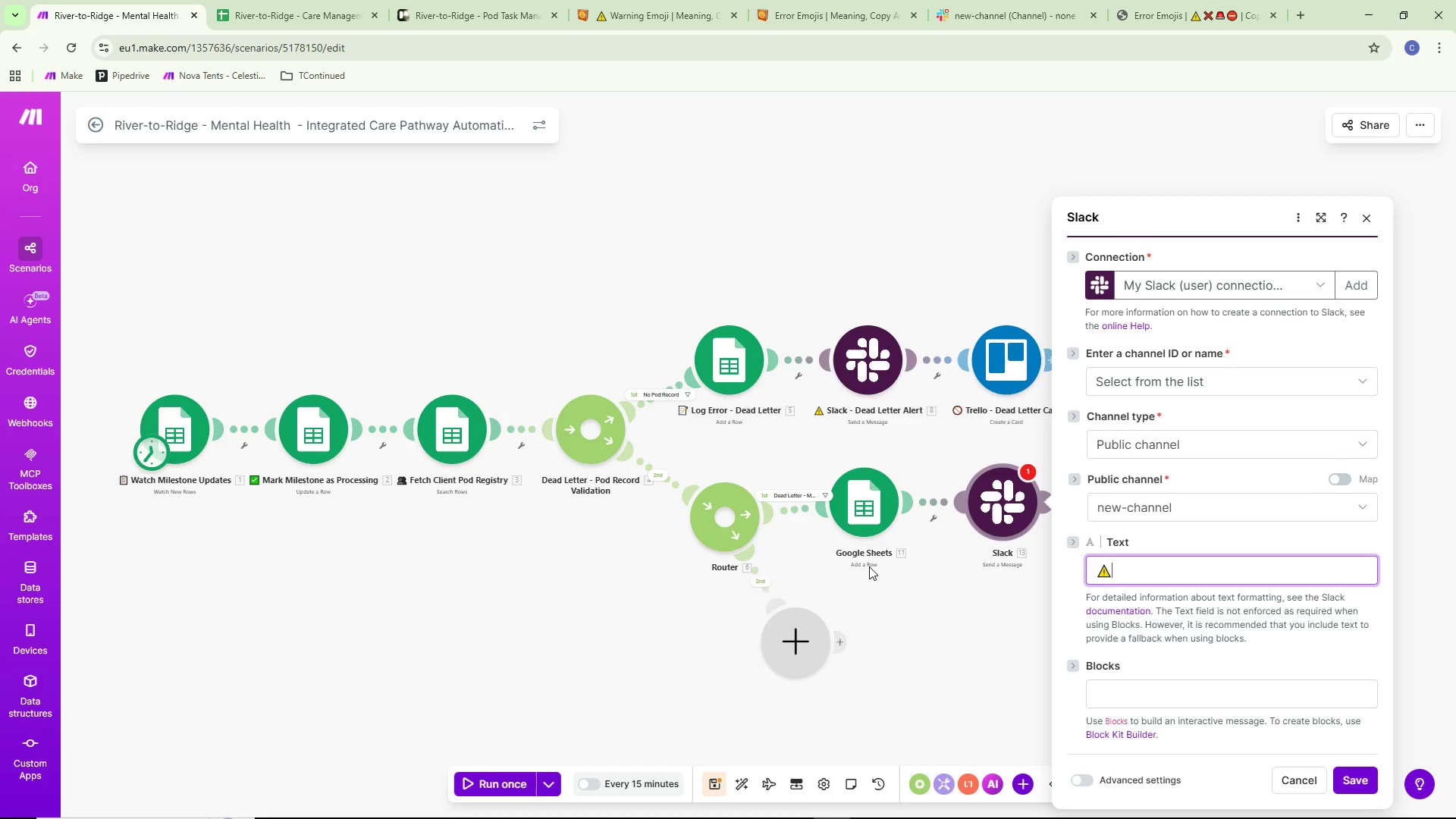 
scroll: coordinate [1243, 452], scroll_direction: down, amount: 2.0
 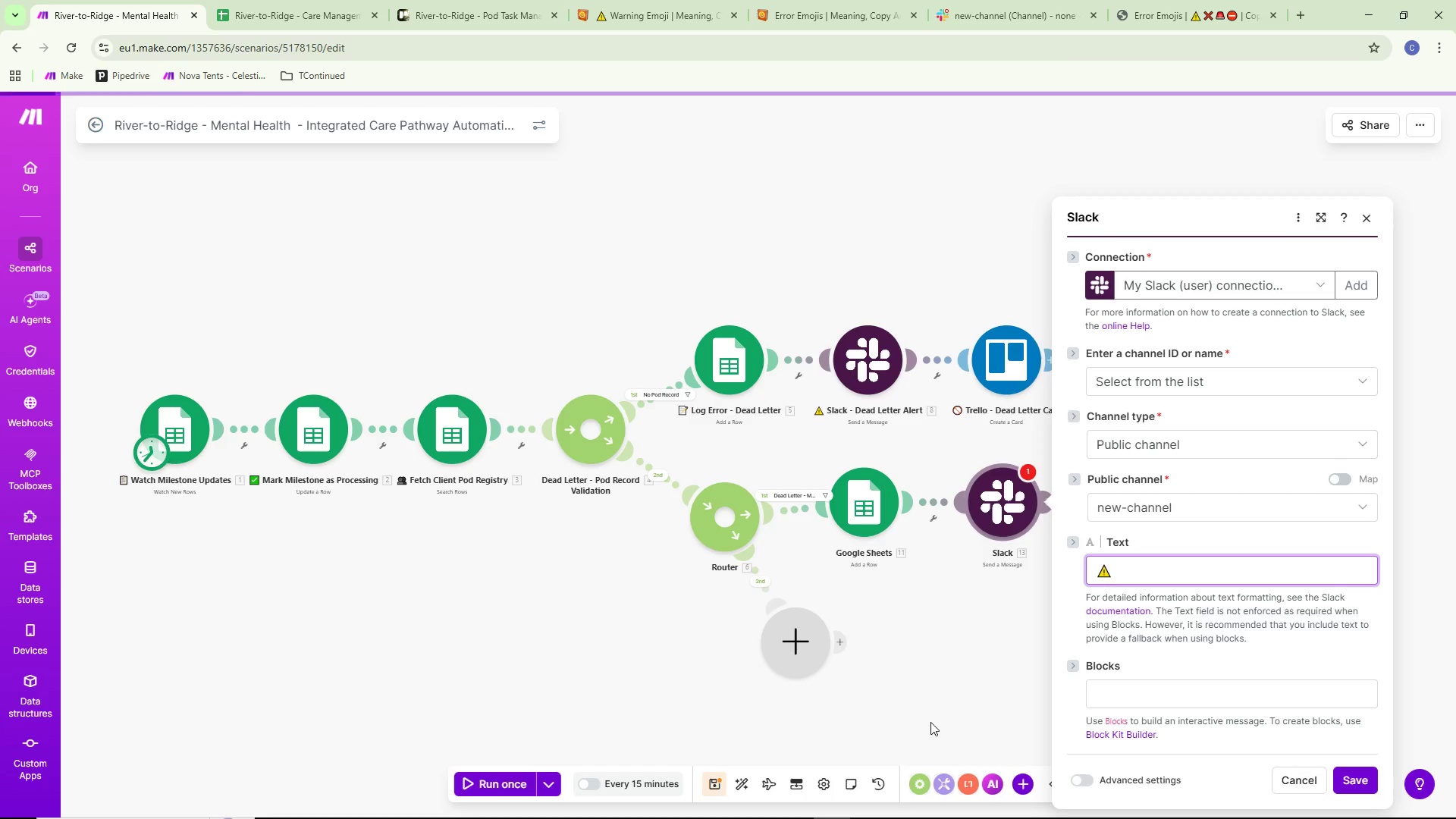 
left_click_drag(start_coordinate=[953, 661], to_coordinate=[939, 536])
 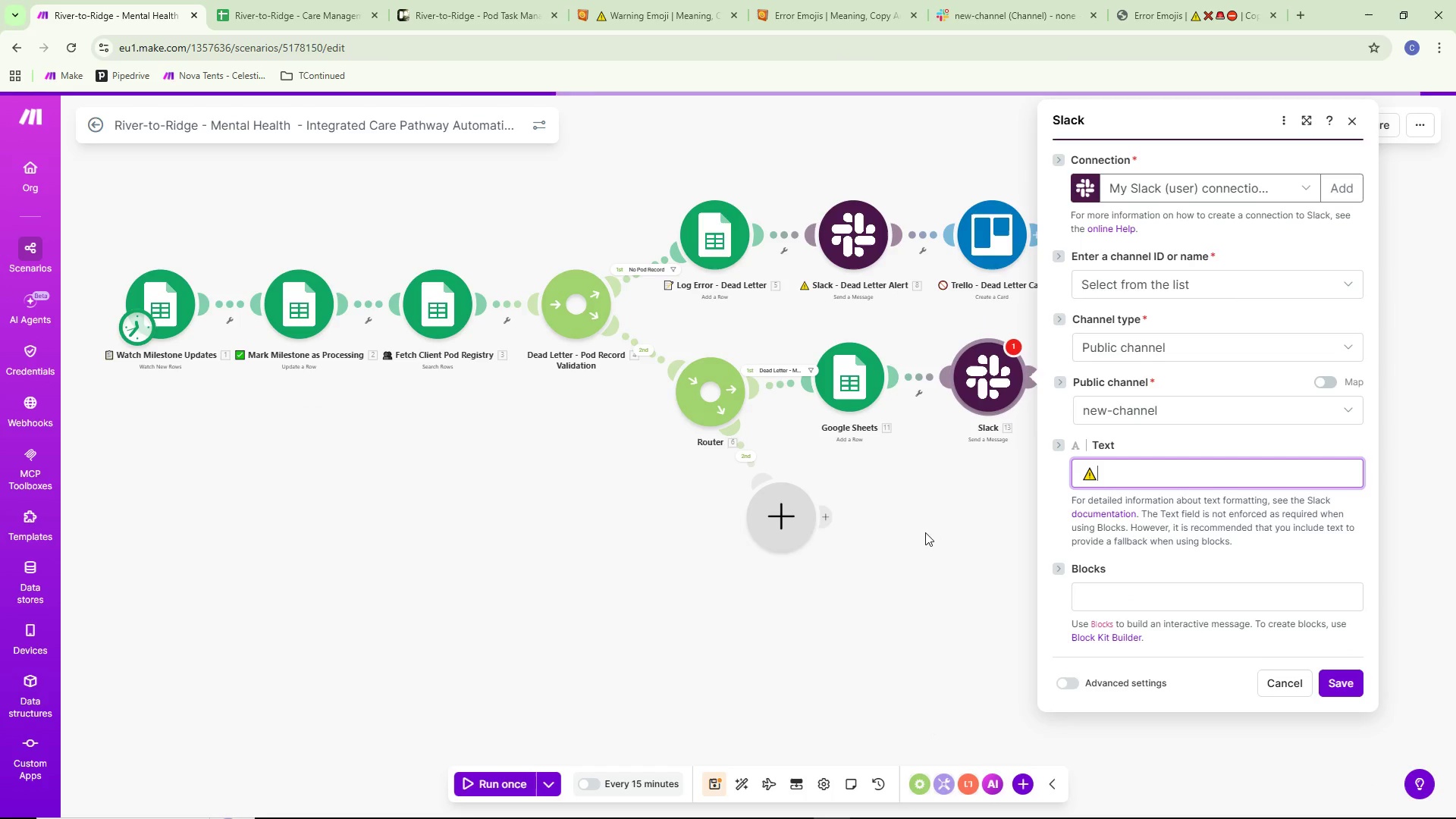 
left_click_drag(start_coordinate=[925, 532], to_coordinate=[984, 529])
 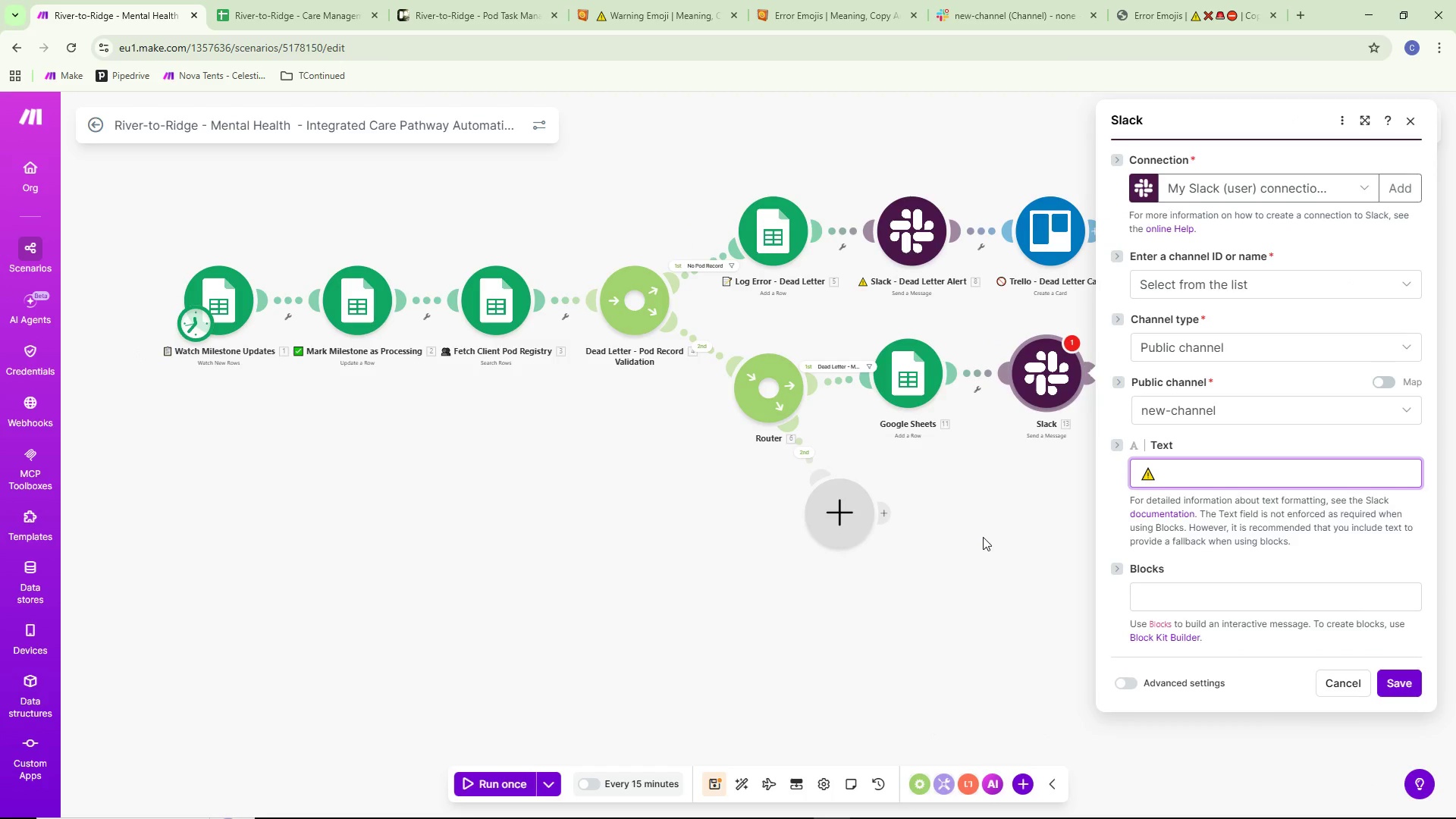 
left_click_drag(start_coordinate=[983, 531], to_coordinate=[1010, 598])
 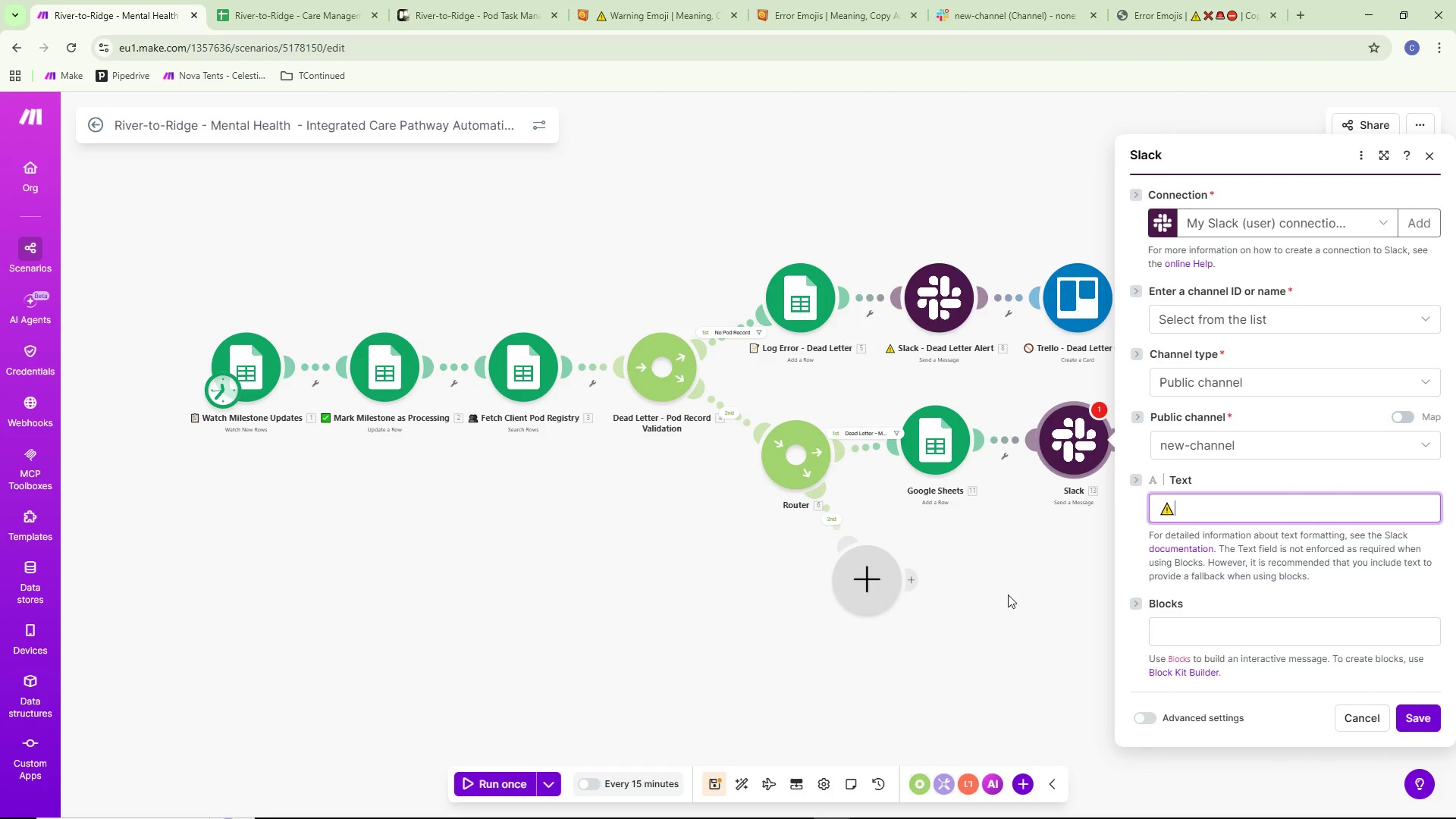 
left_click_drag(start_coordinate=[1008, 592], to_coordinate=[875, 474])
 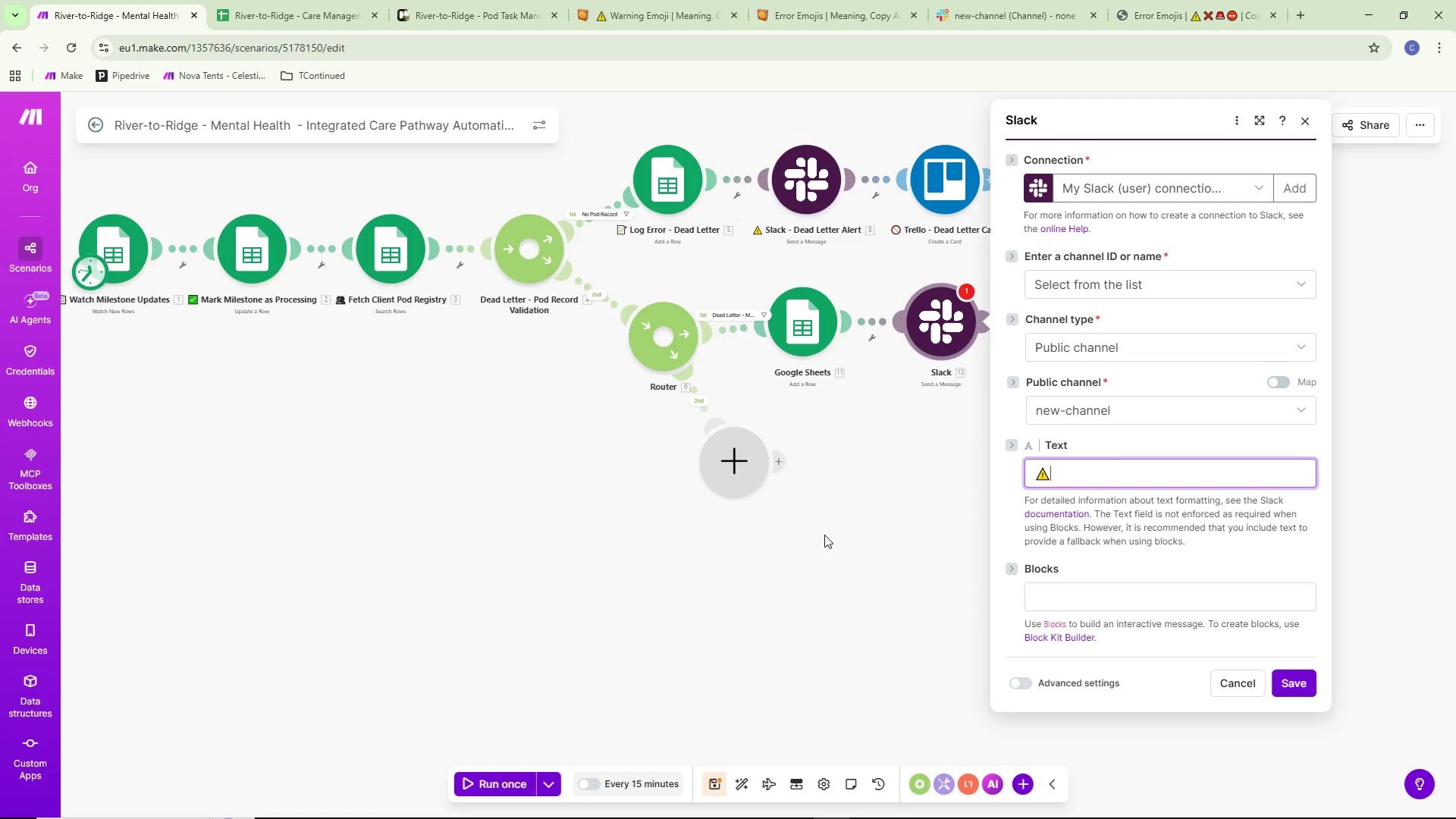 
left_click([306, 0])
 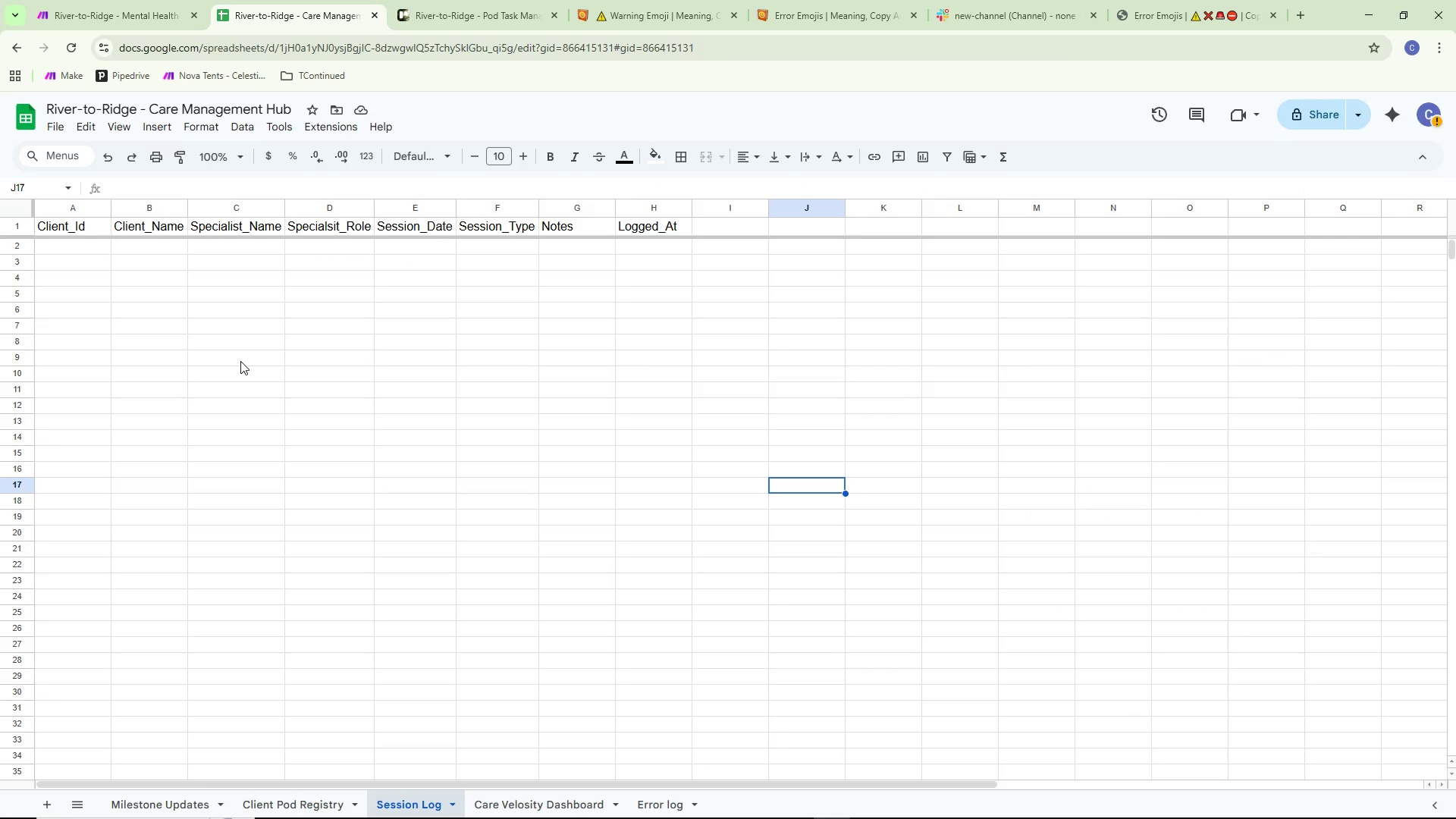 
wait(45.16)
 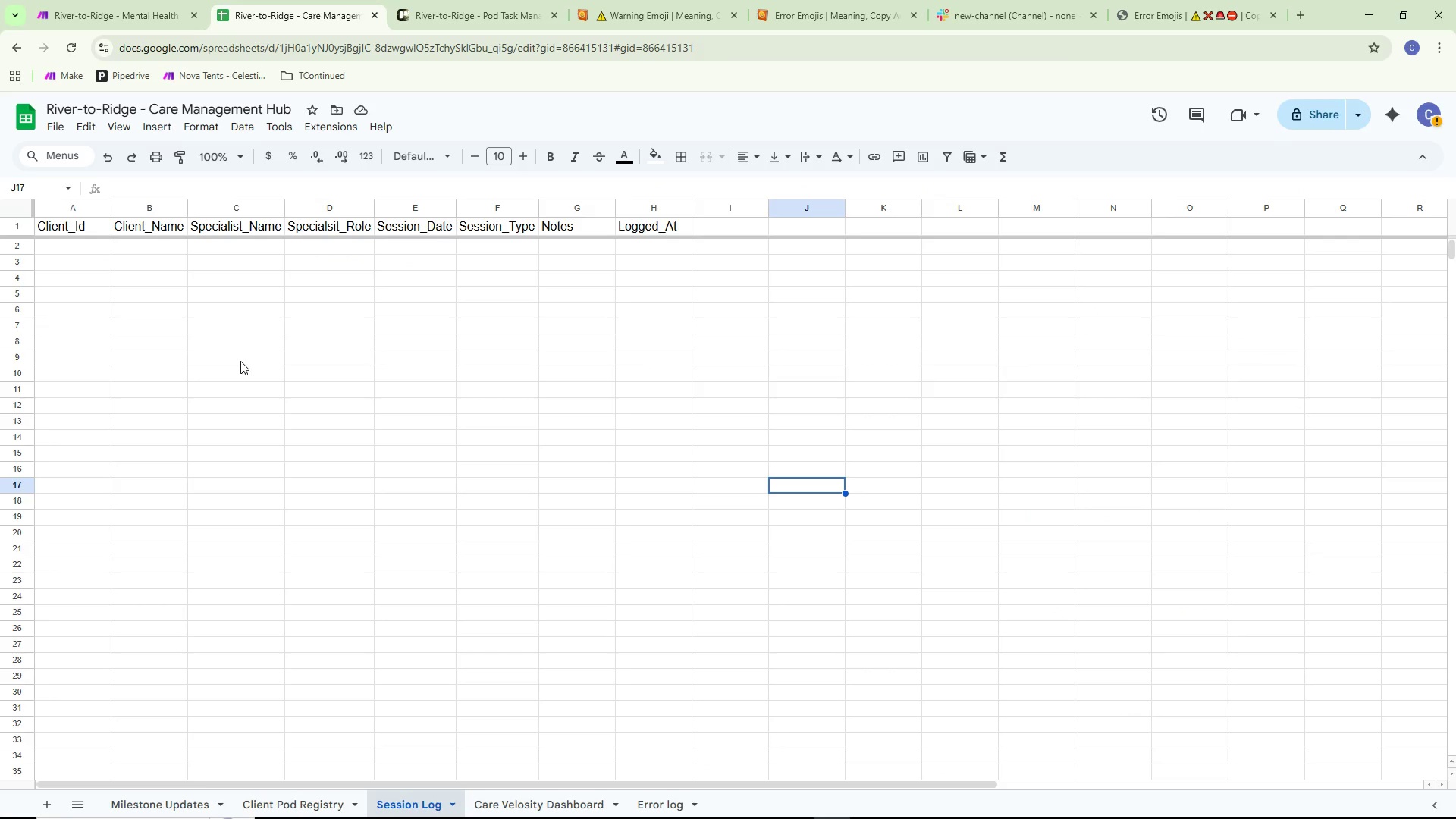 
left_click([98, 0])
 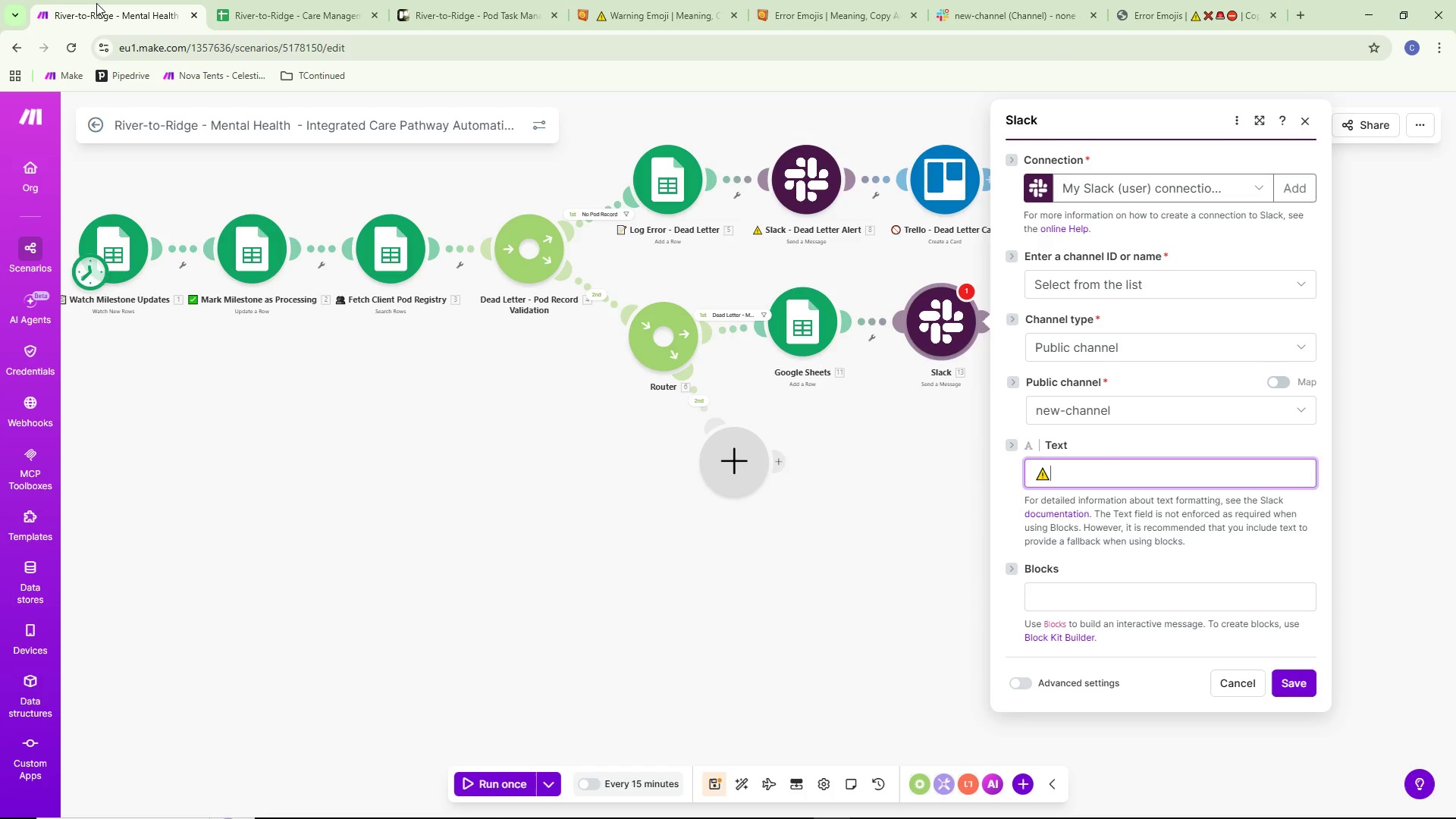 
wait(11.7)
 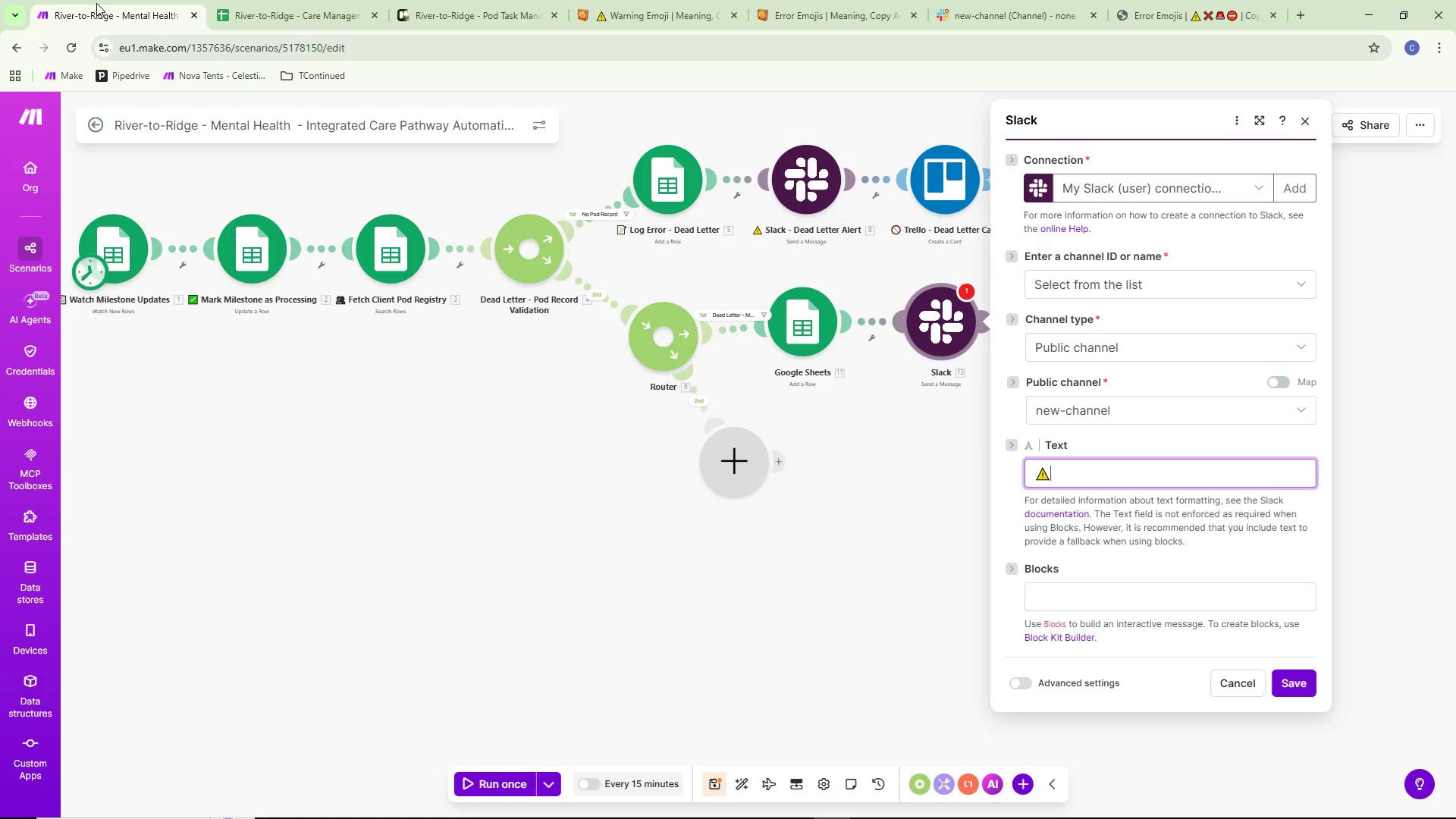 
left_click([1098, 475])
 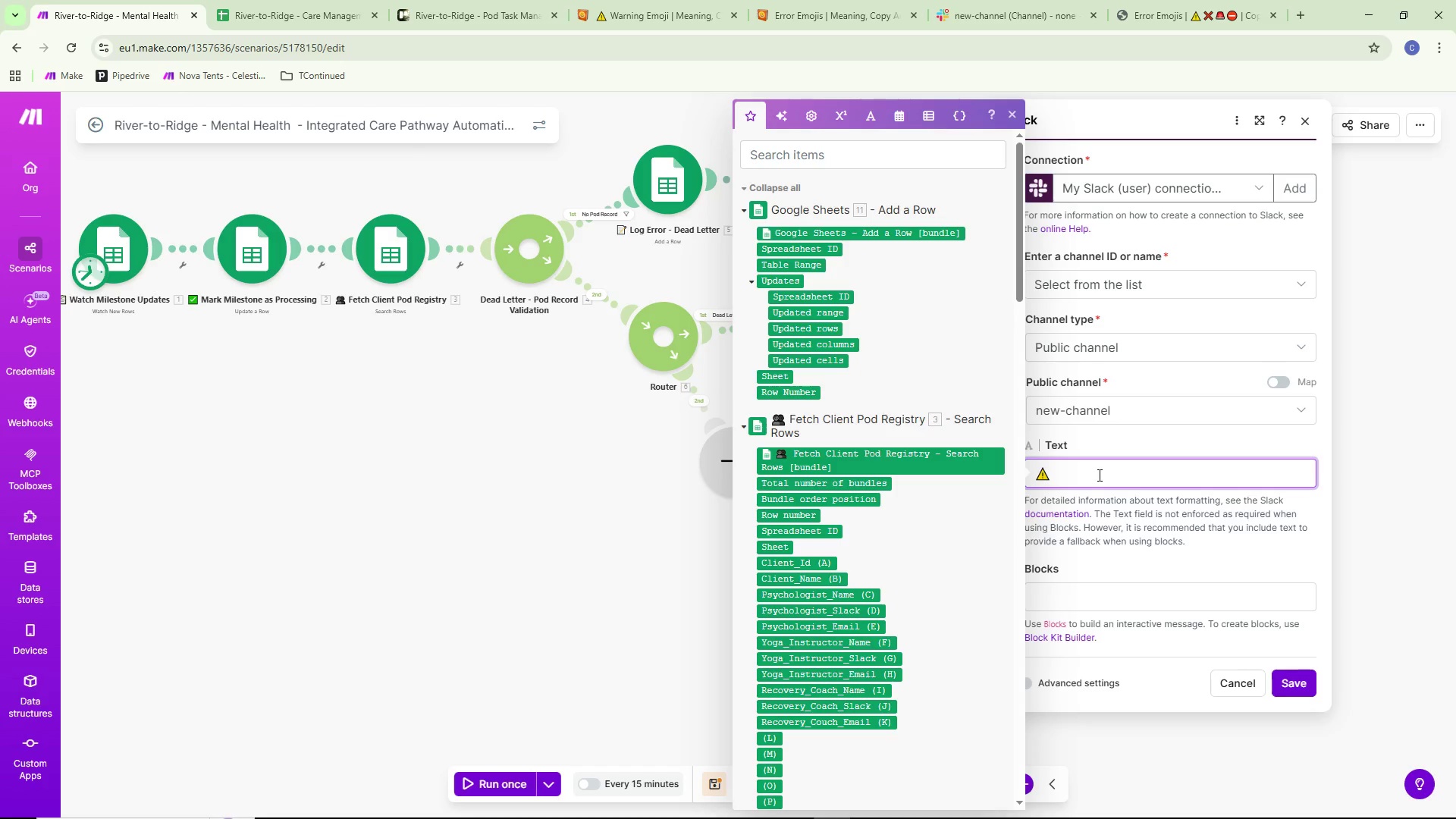 
key(Space)
 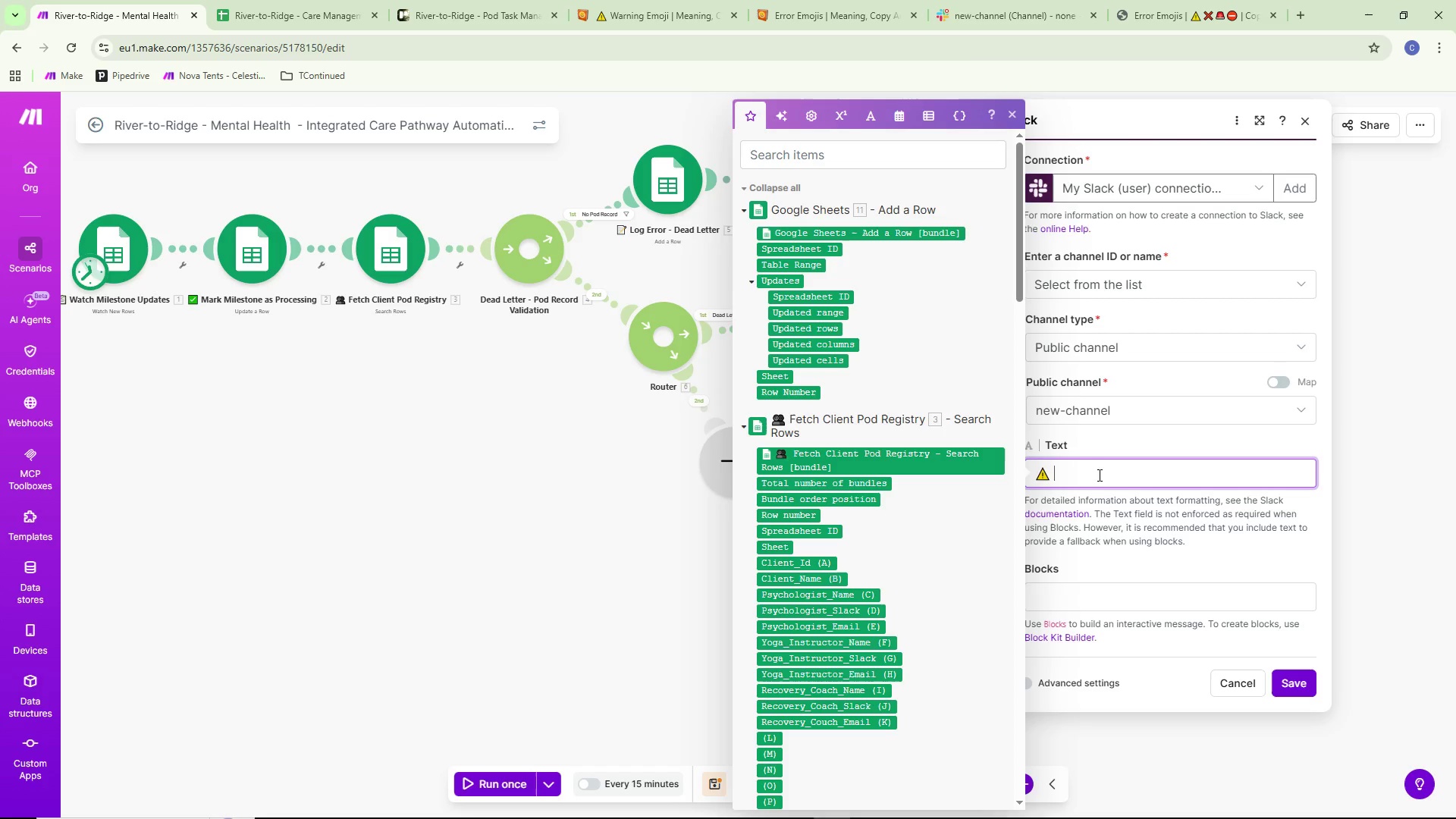 
wait(13.89)
 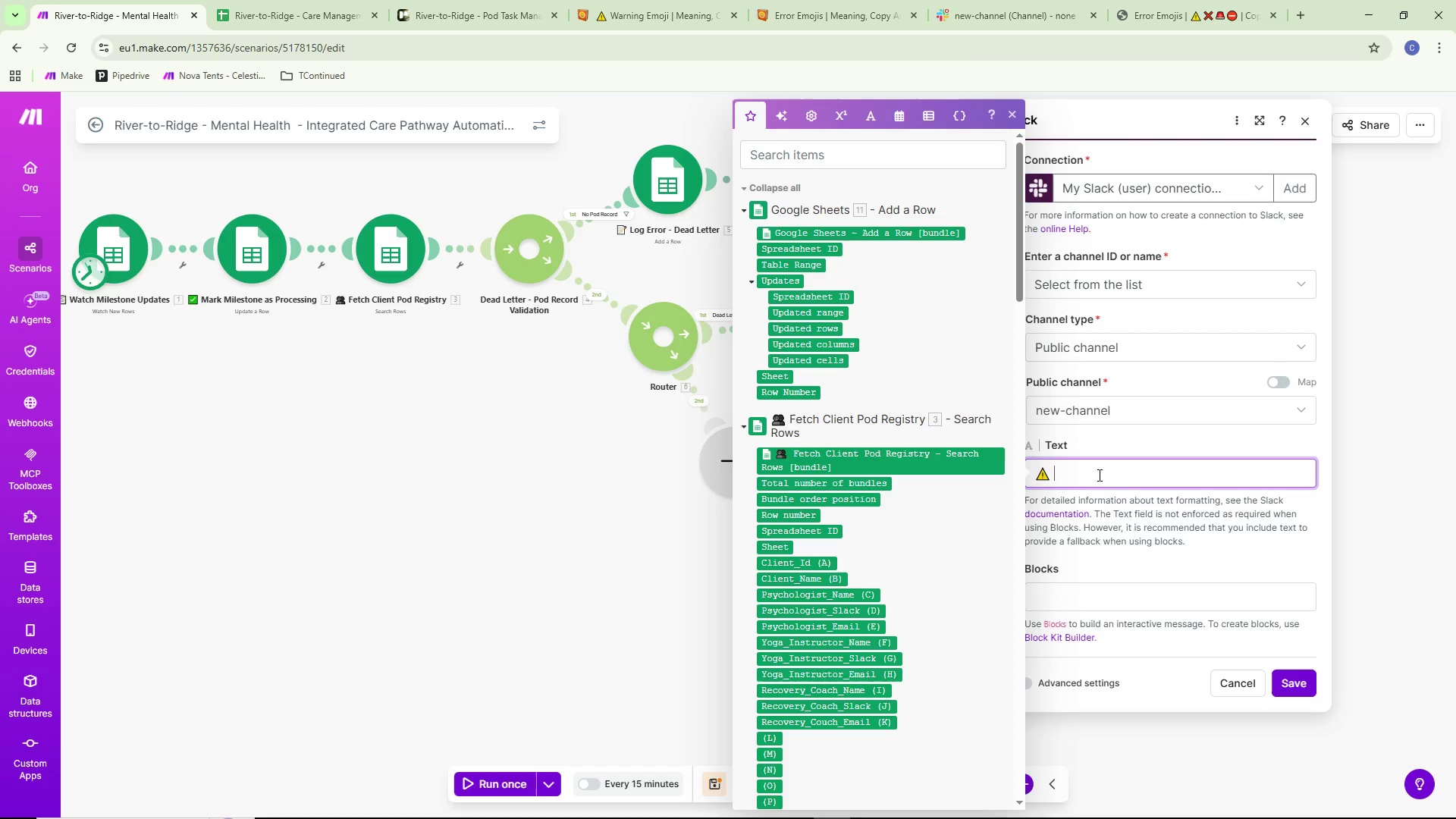 
key(Shift+ShiftLeft)
 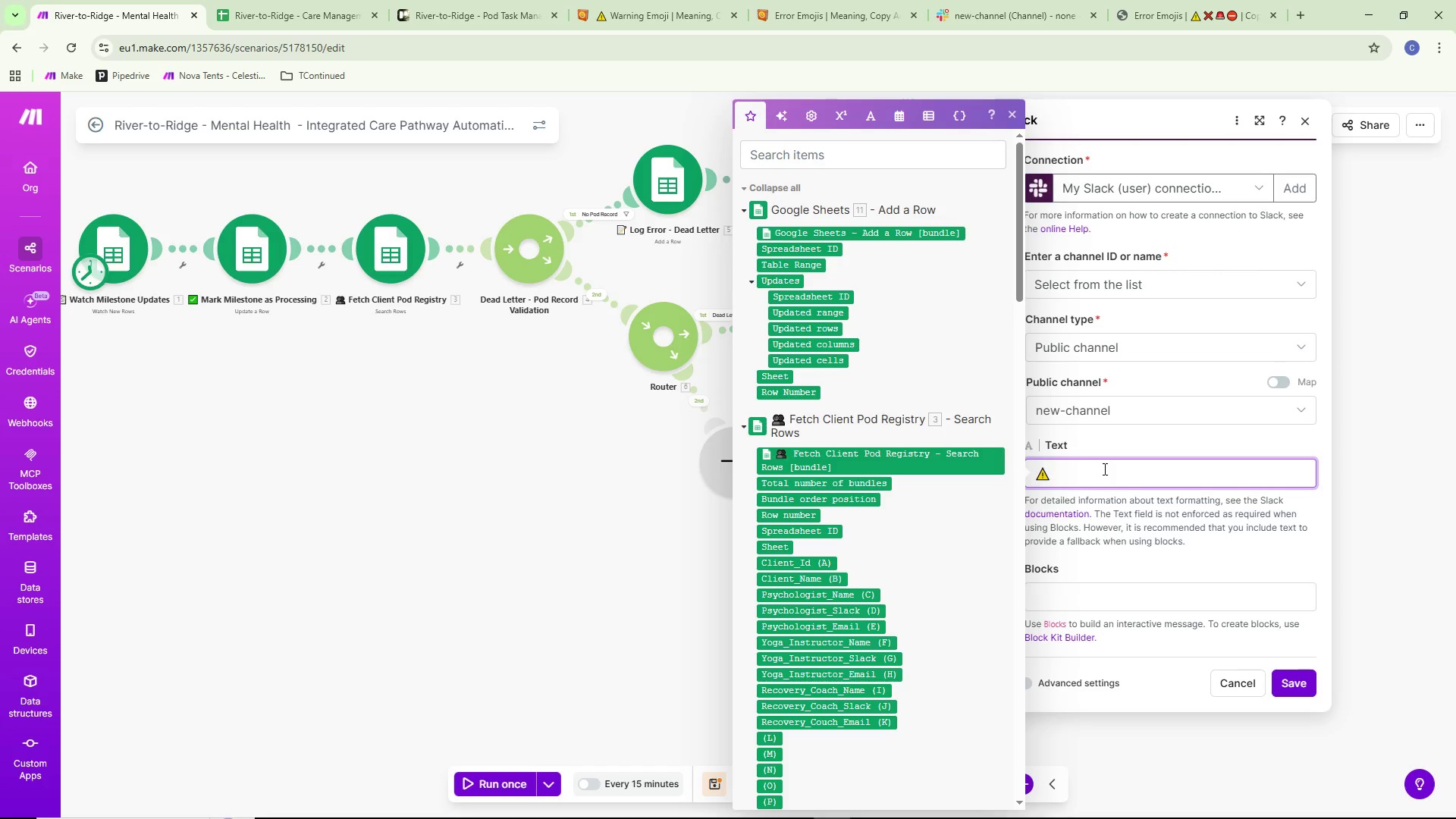 
key(Shift+8)
 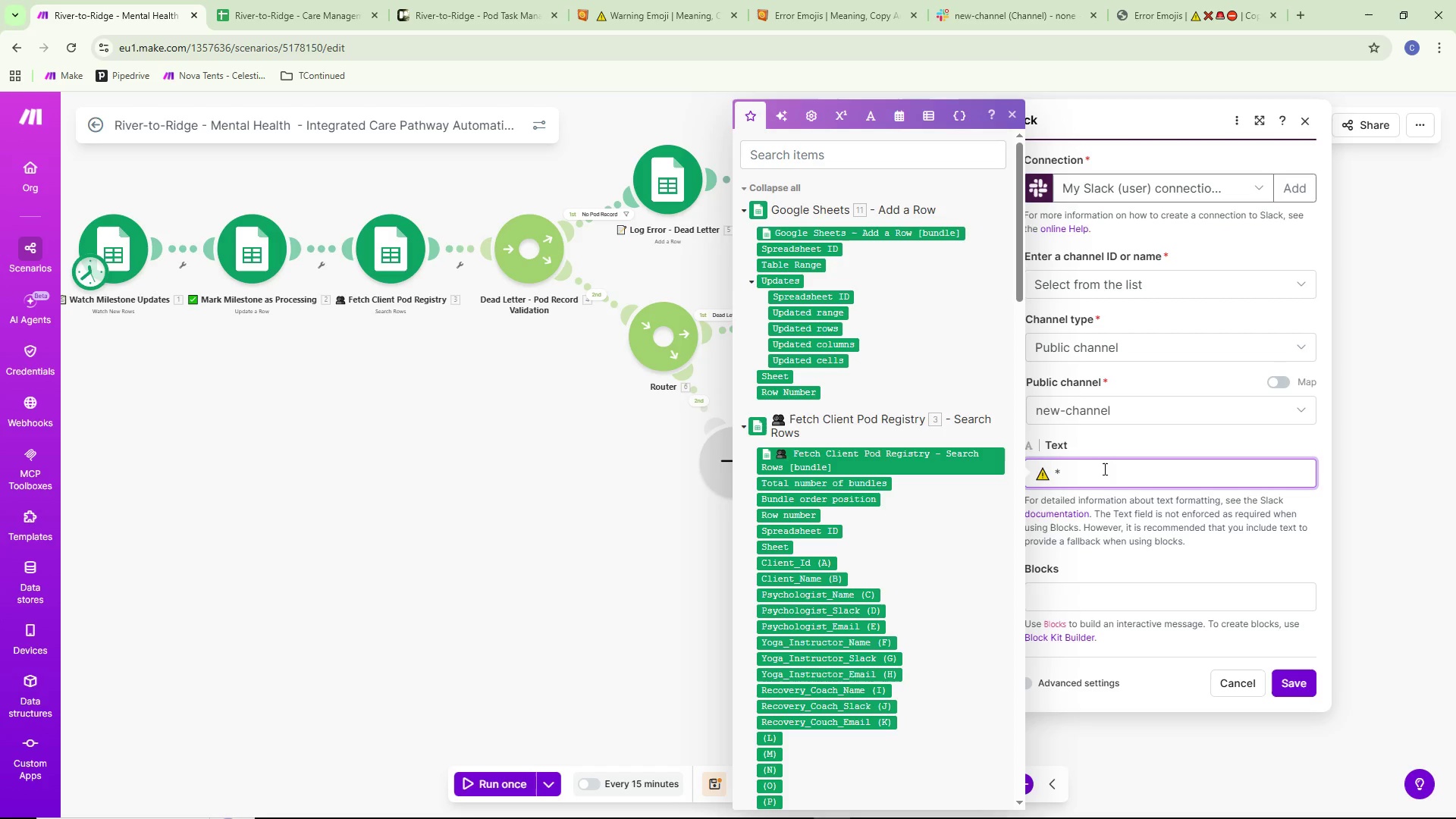 
wait(29.19)
 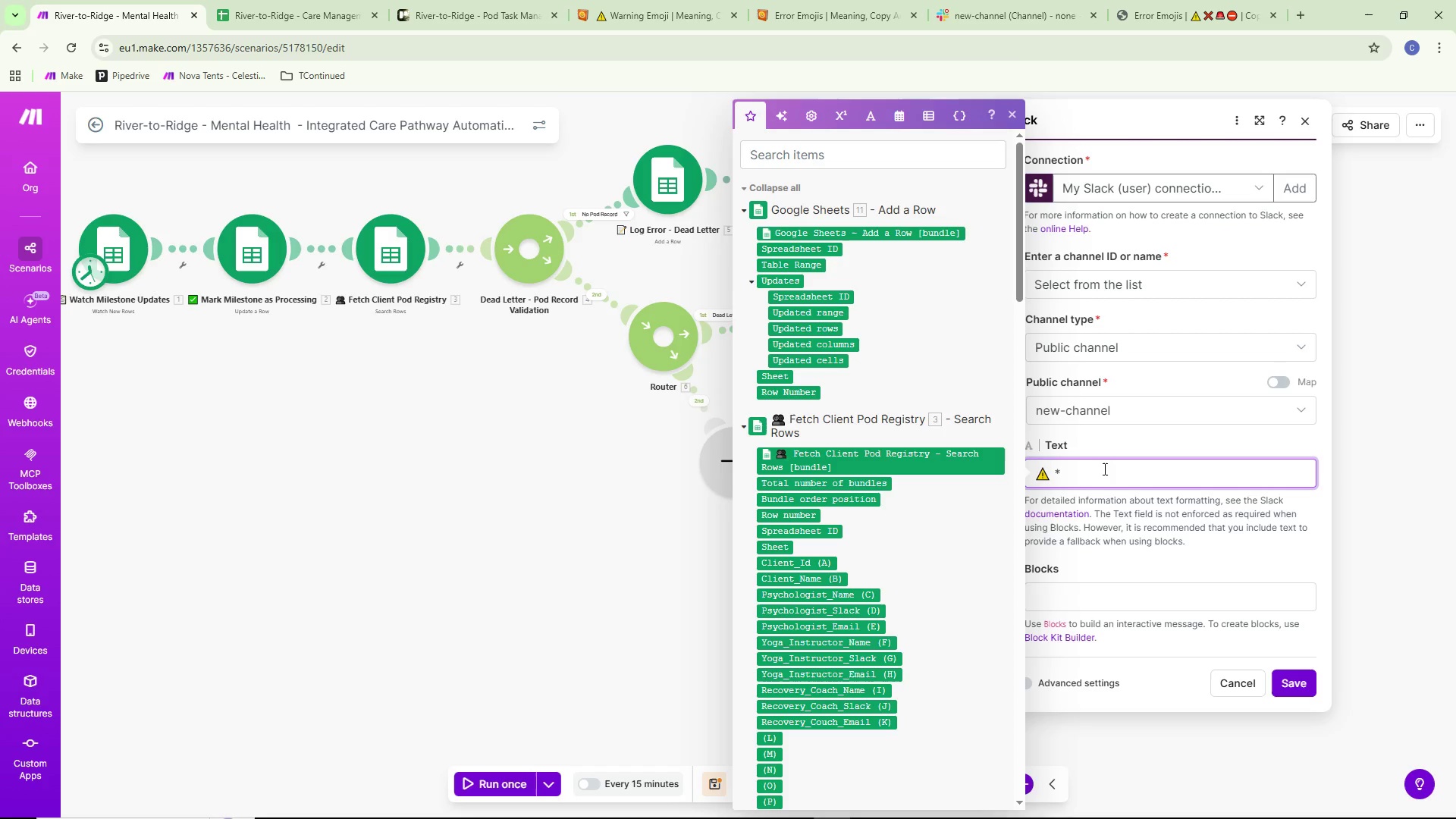 
type(Dead letter)
 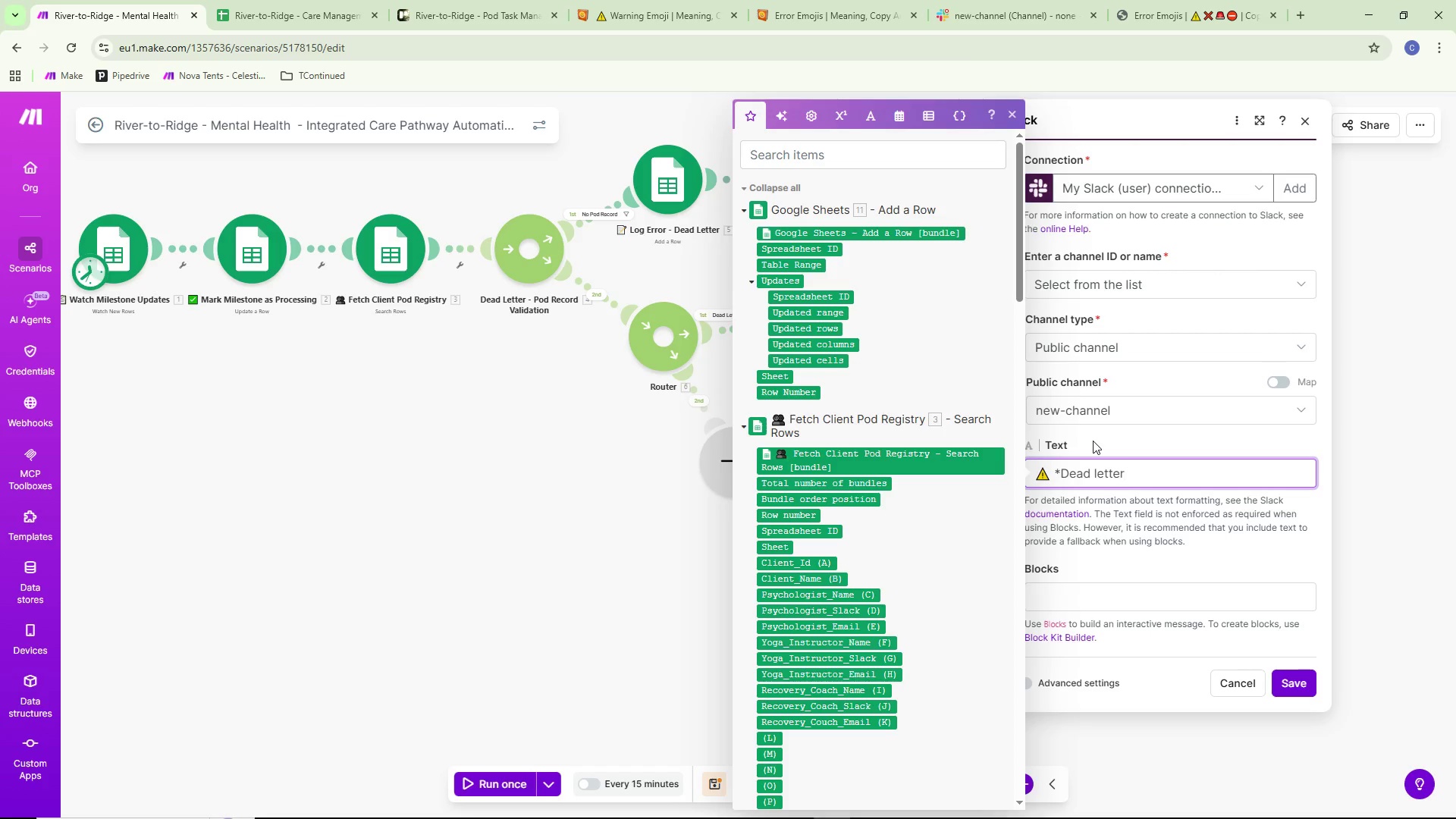 
key(Control+ControlLeft)
 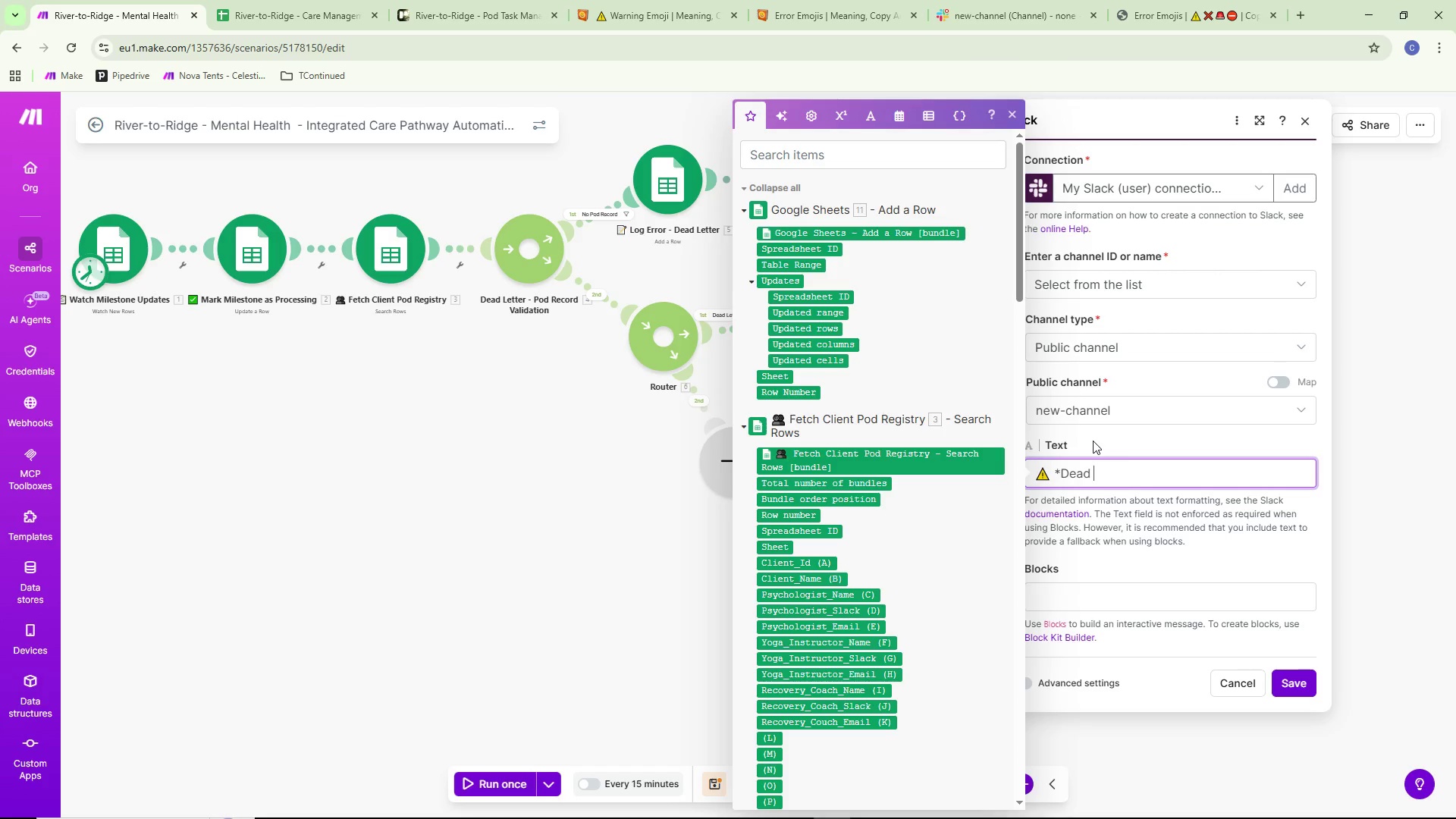 
key(Control+Backspace)
 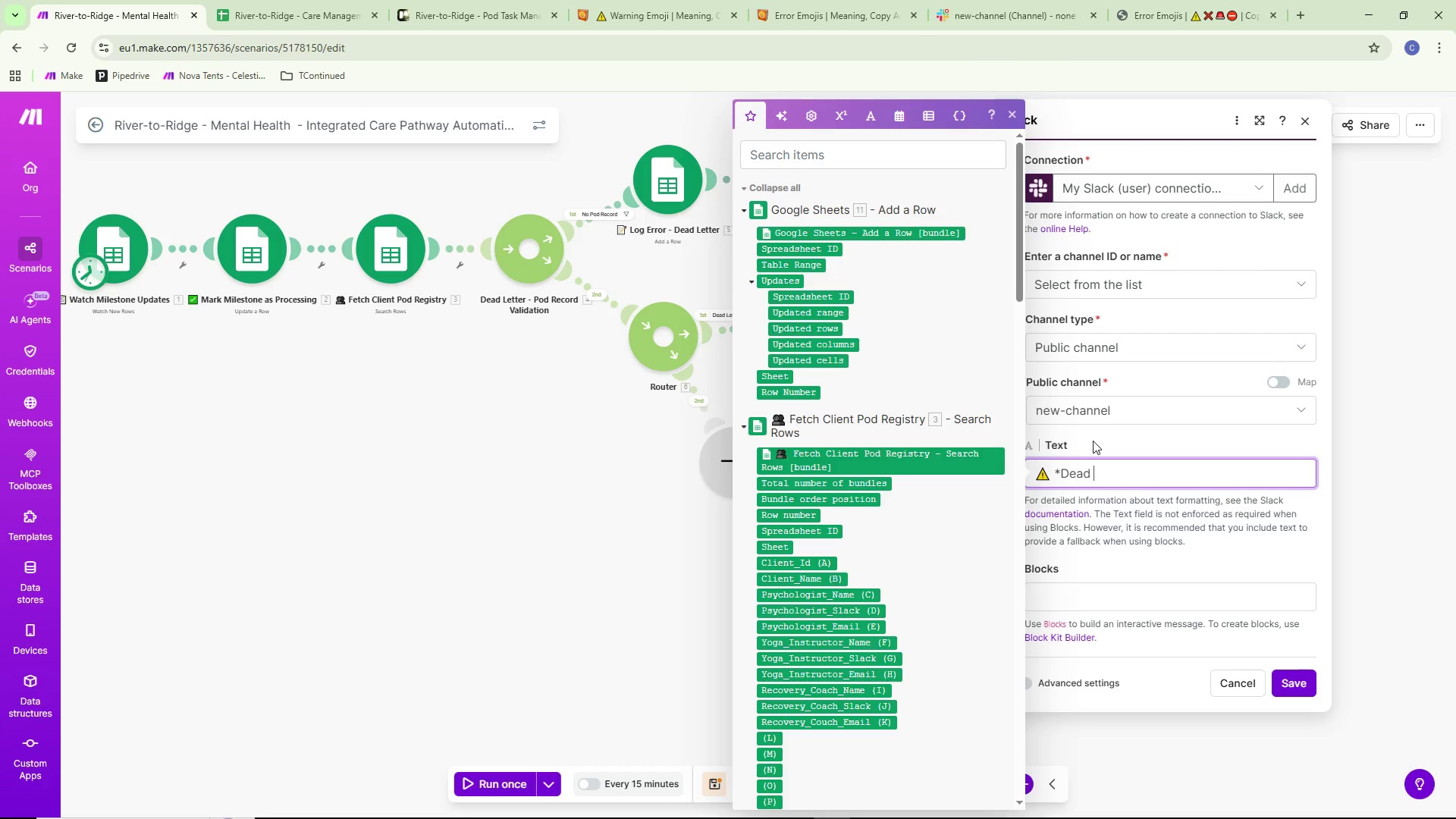 
type(Letter -Missing Pod Cojt)
key(Backspace)
key(Backspace)
key(Backspace)
type(p)
key(Backspace)
type(ontaf)
key(Backspace)
type(ct)
 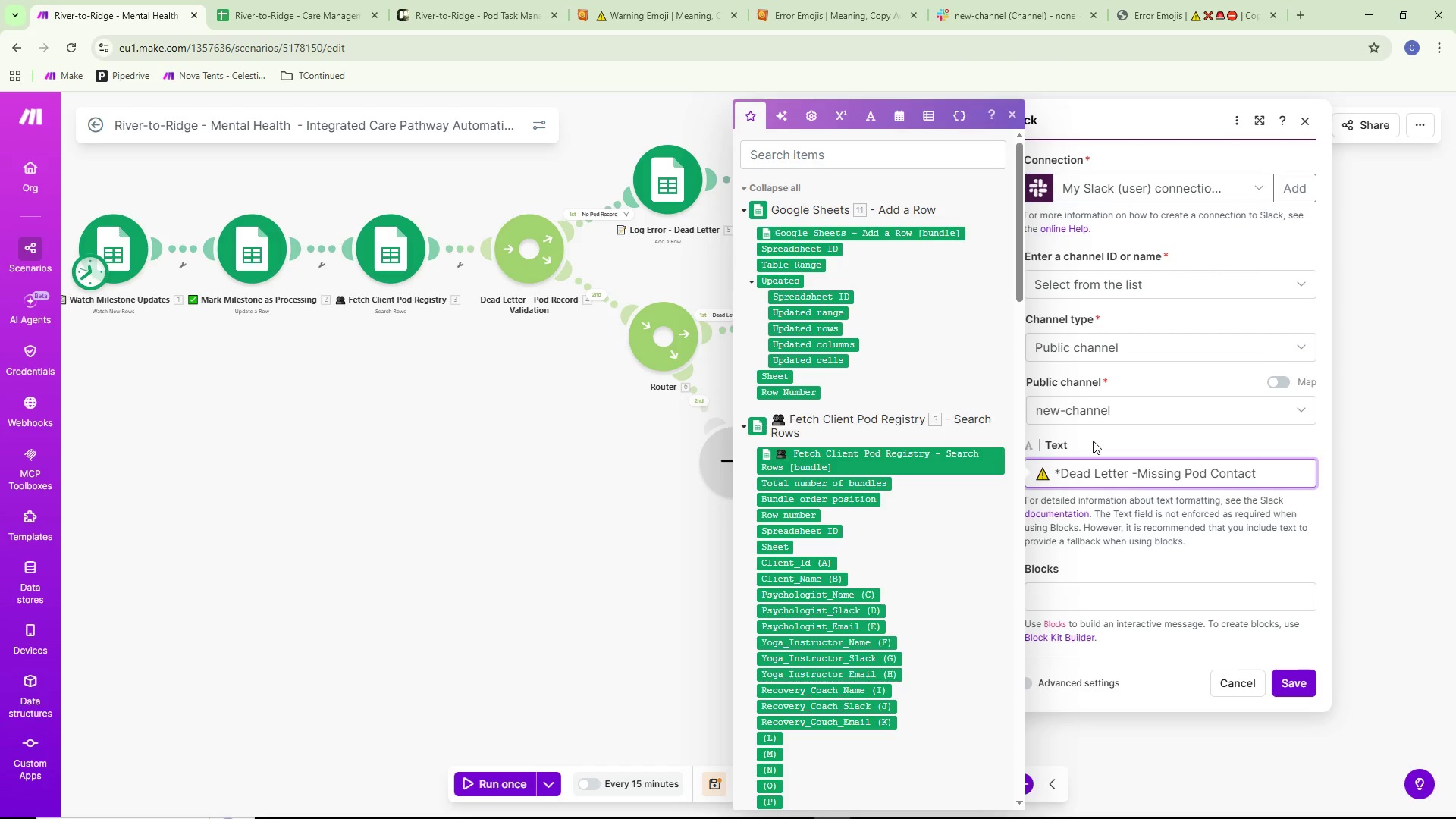 
type( Information+)
key(Backspace)
type(*)
 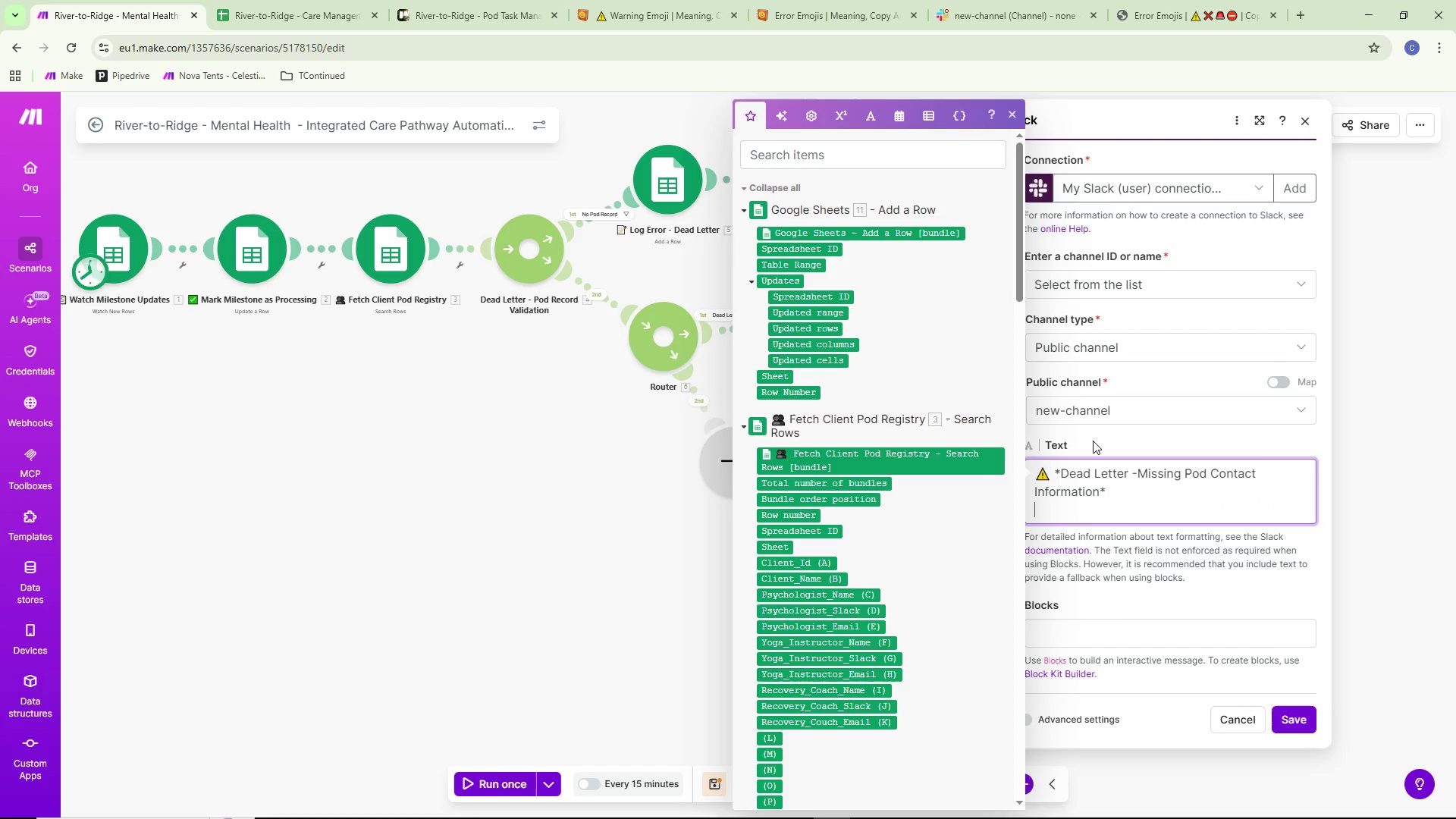 
 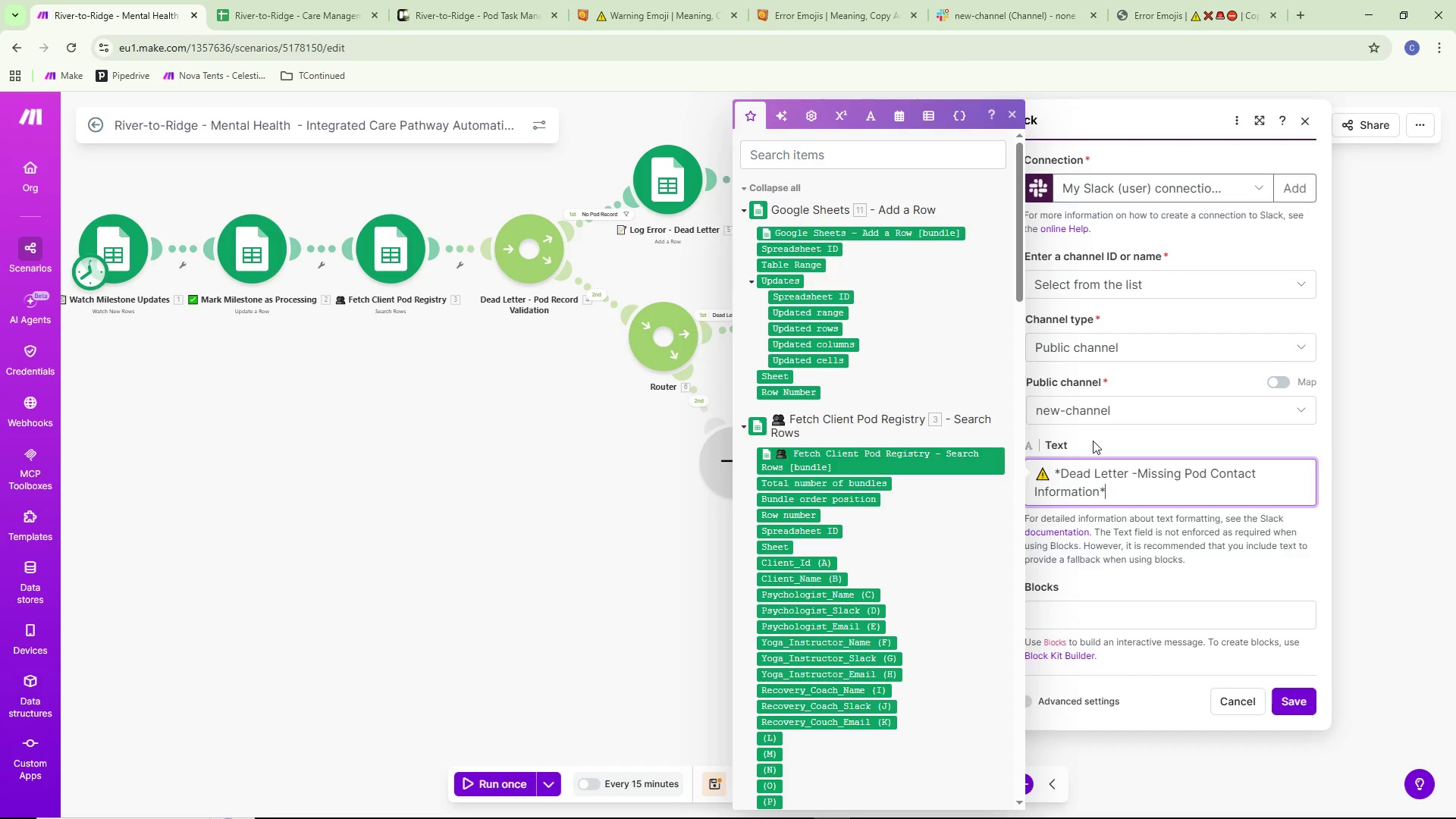 
key(Enter)
 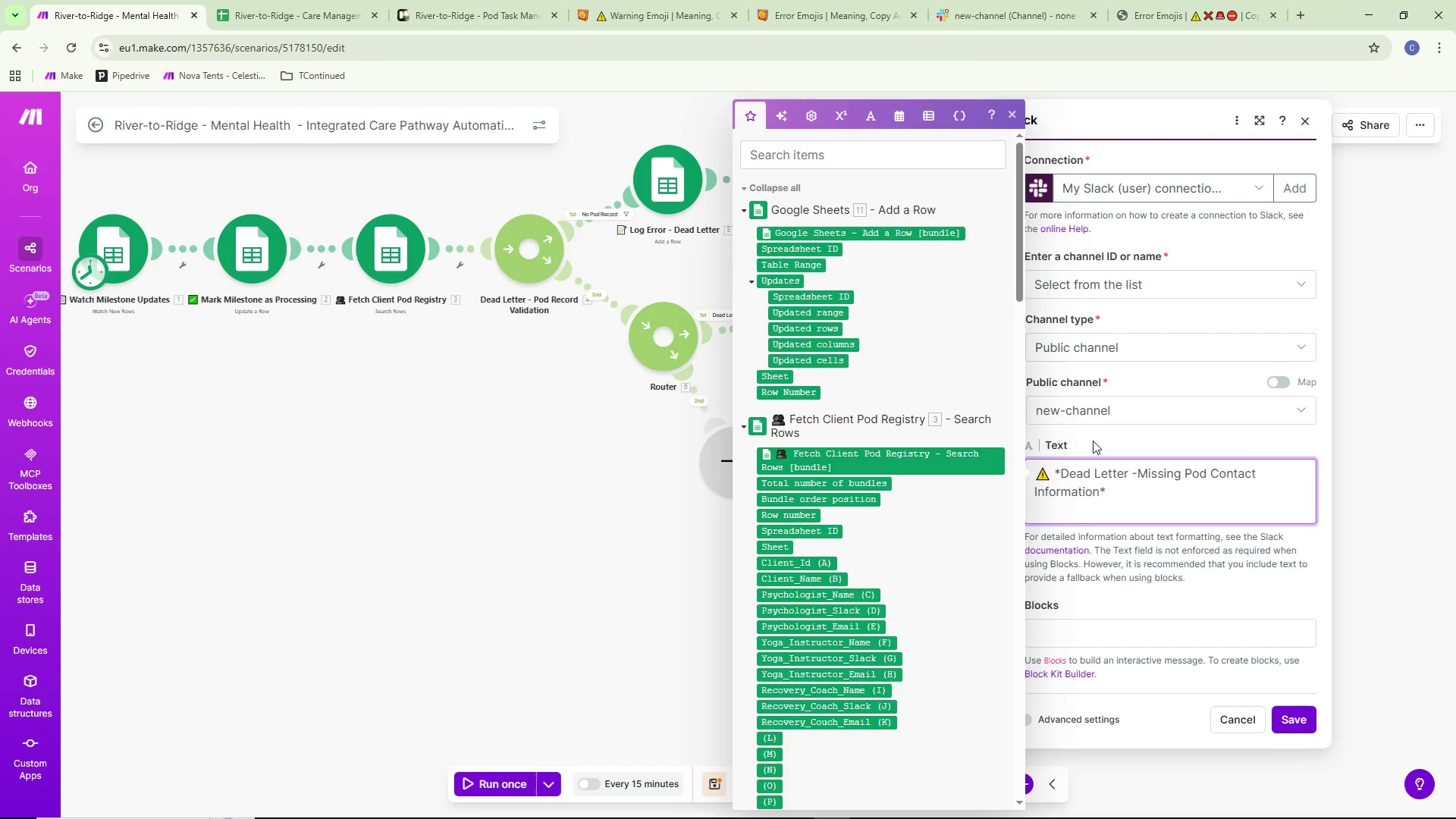 
key(Enter)
 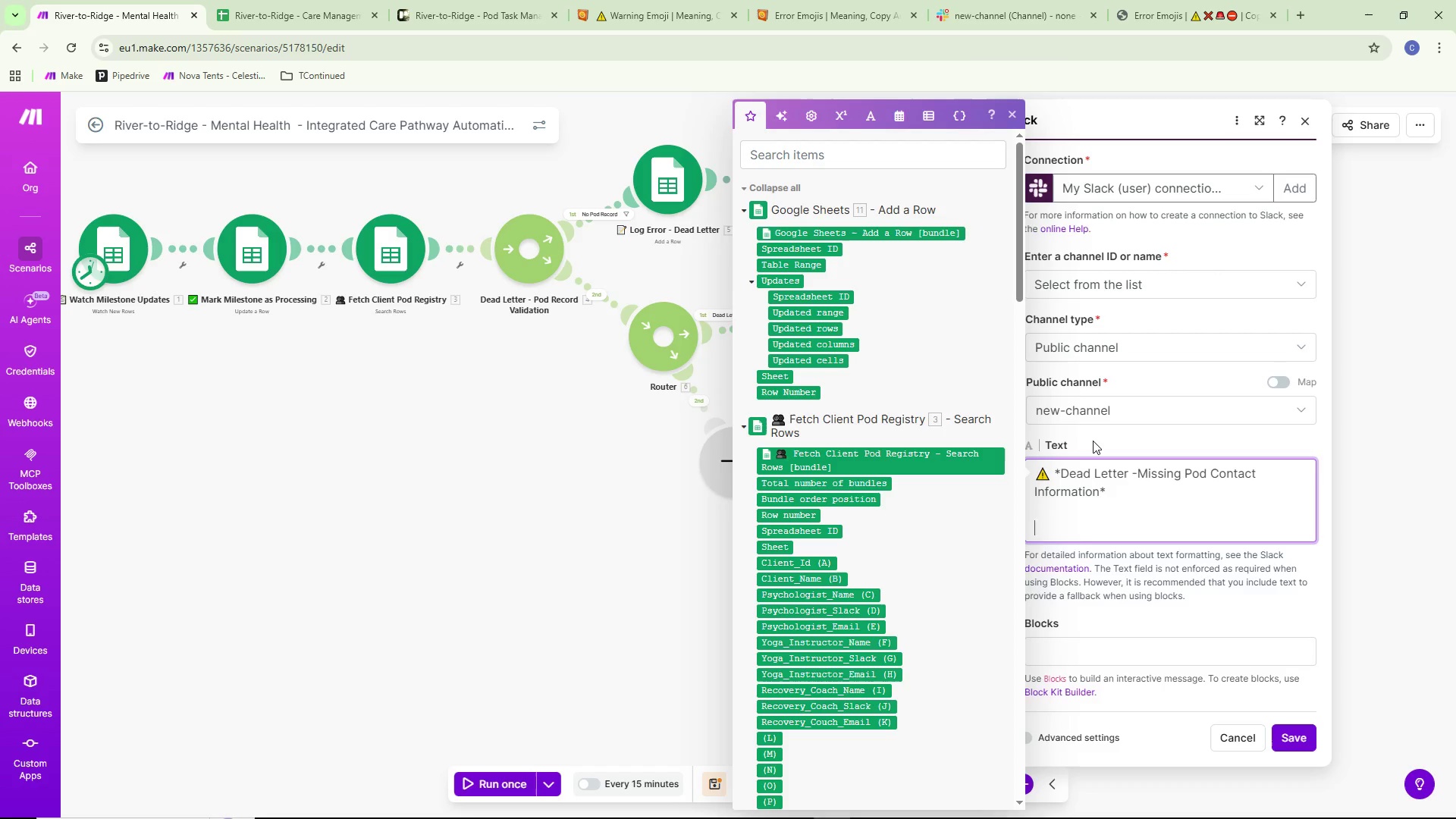 
type(*Client:*)
 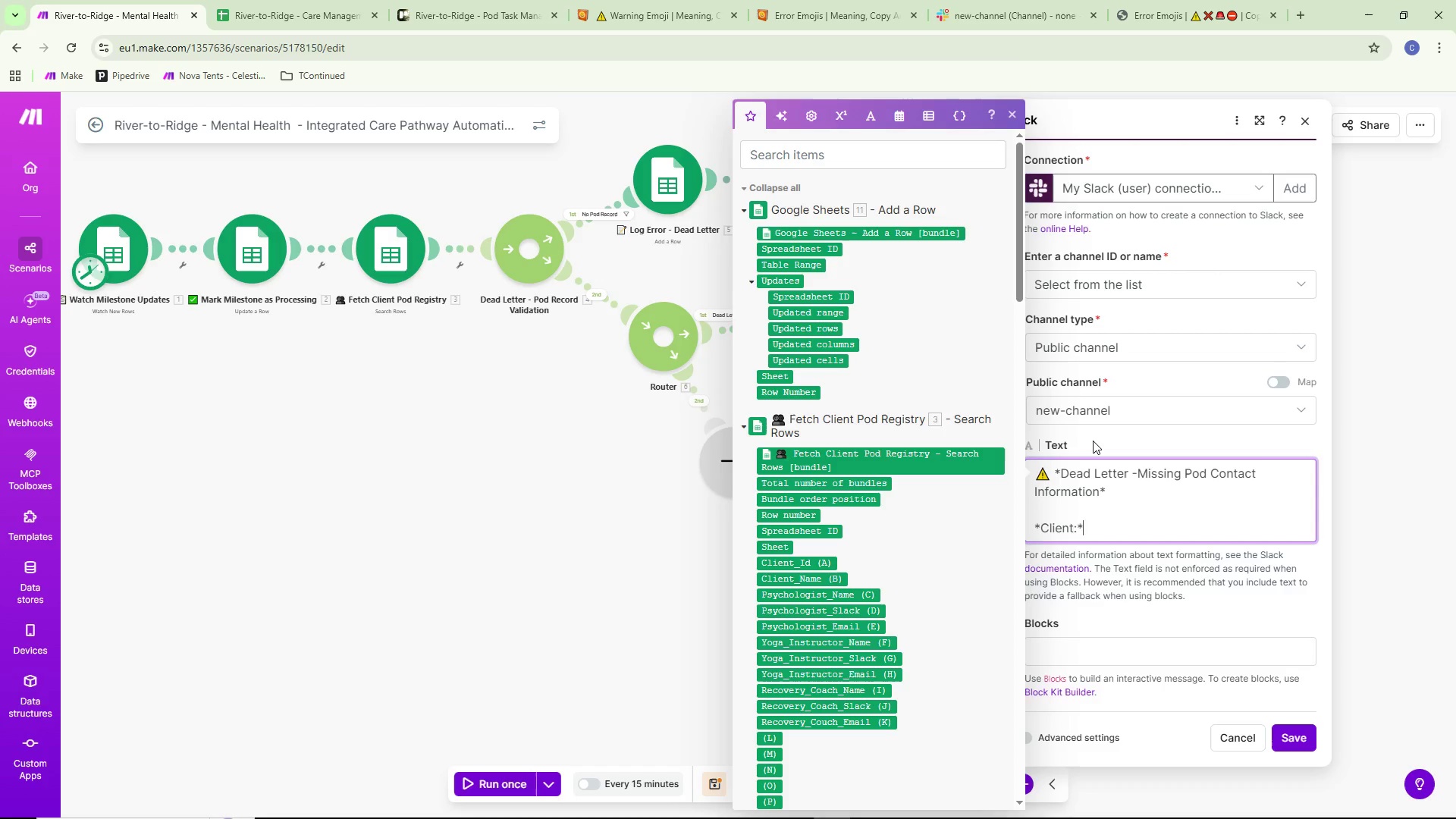 
key(Space)
 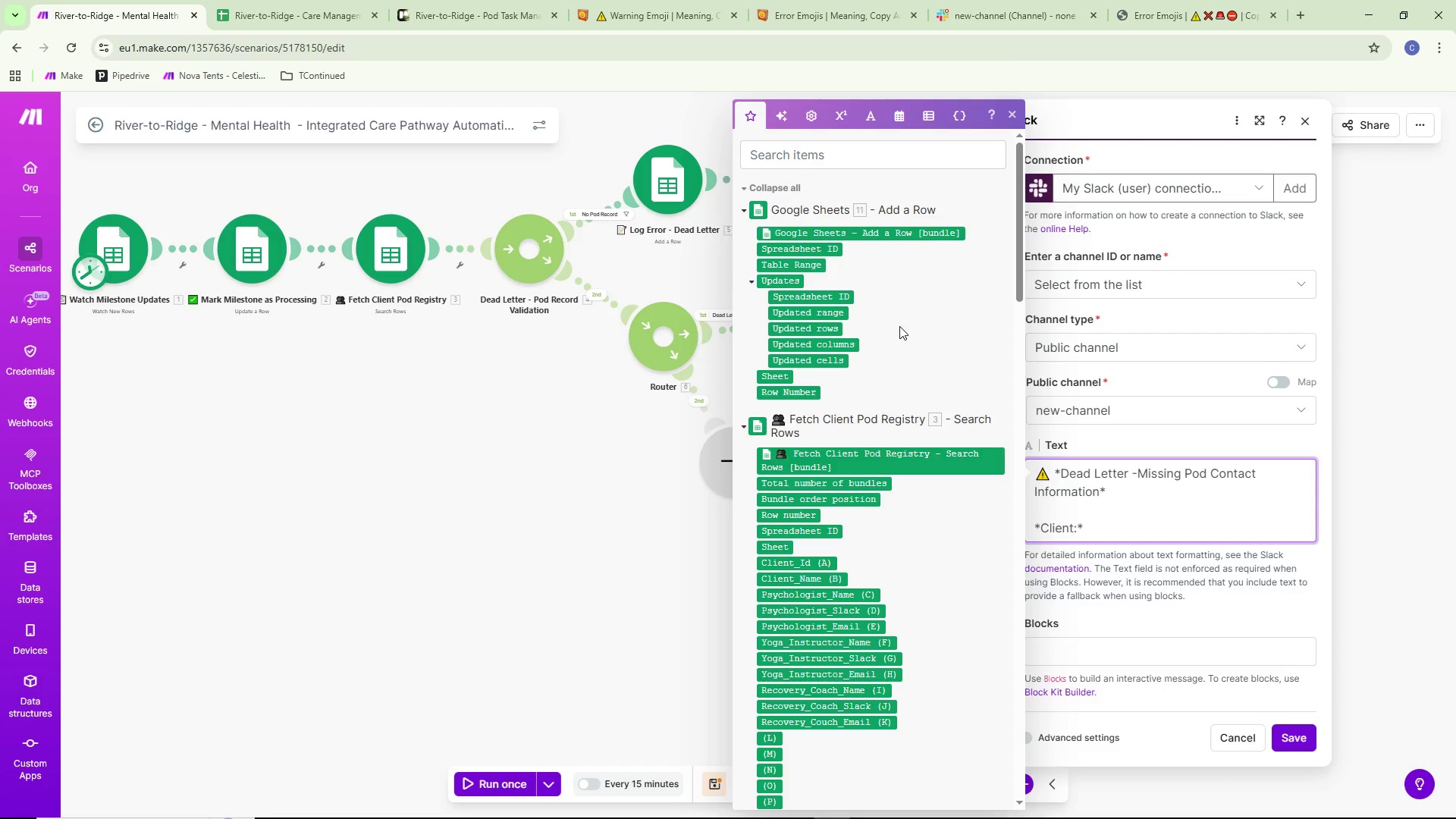 
scroll: coordinate [905, 309], scroll_direction: up, amount: 12.0
 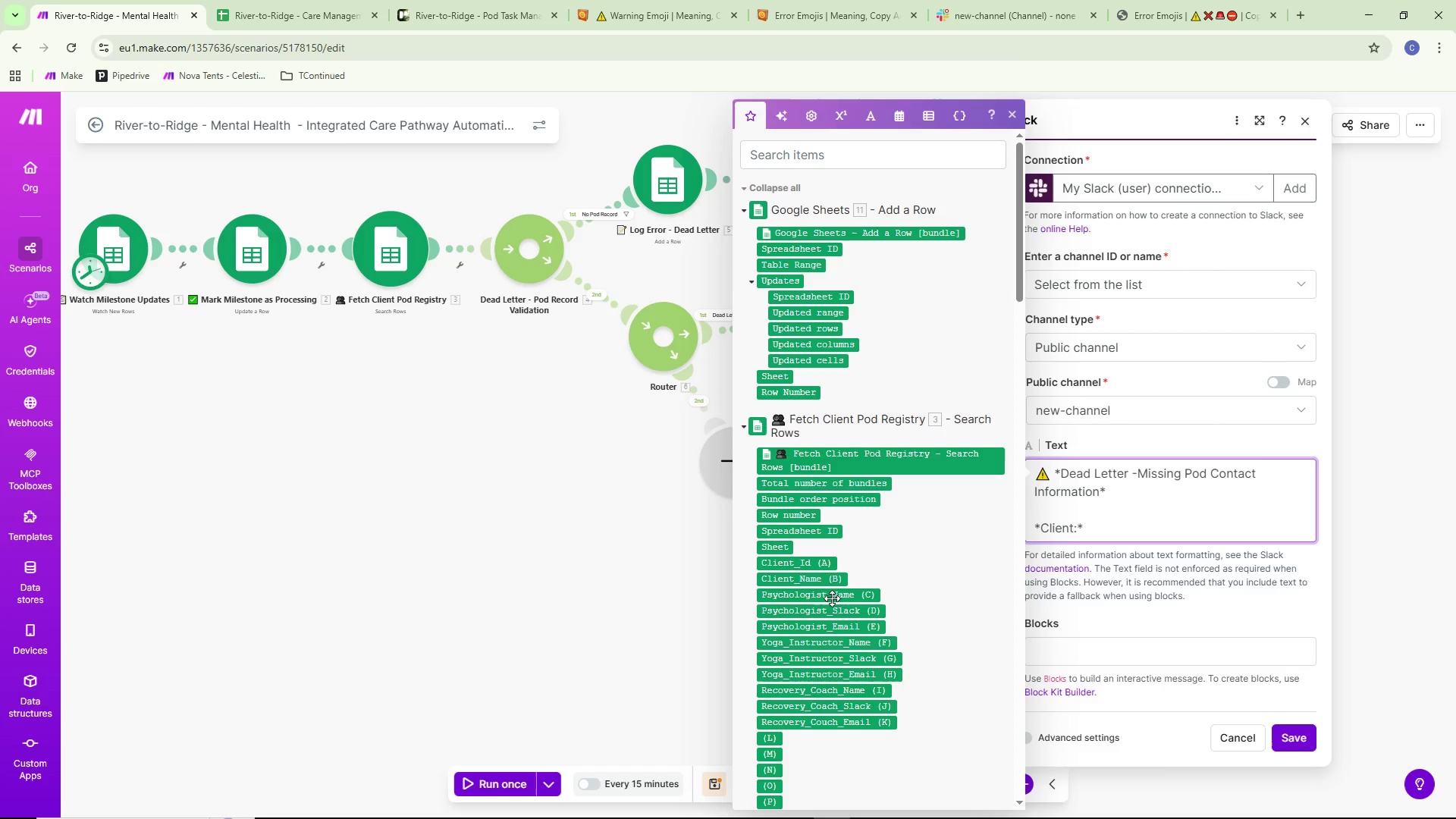 
left_click([810, 578])
 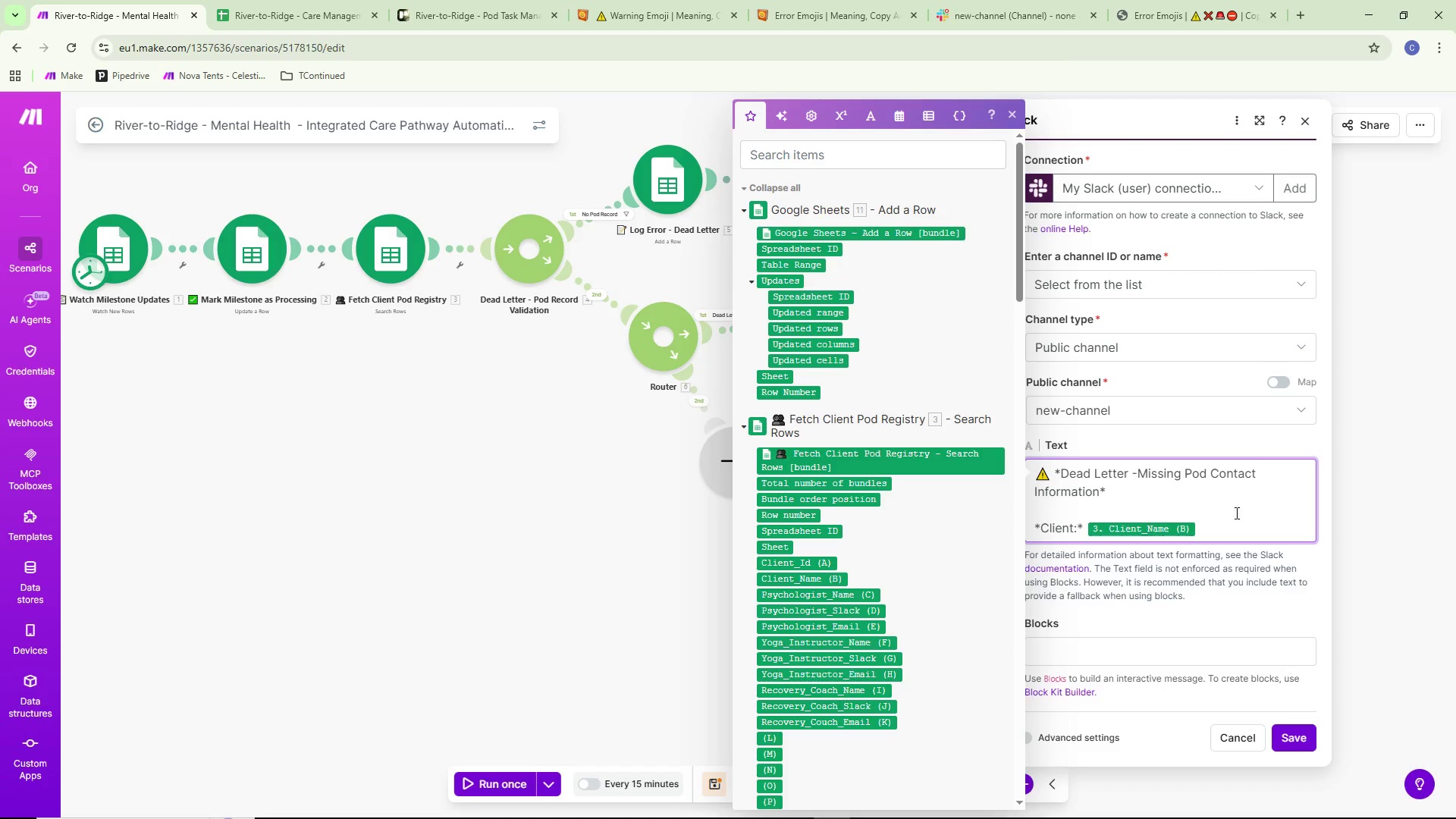 
wait(8.14)
 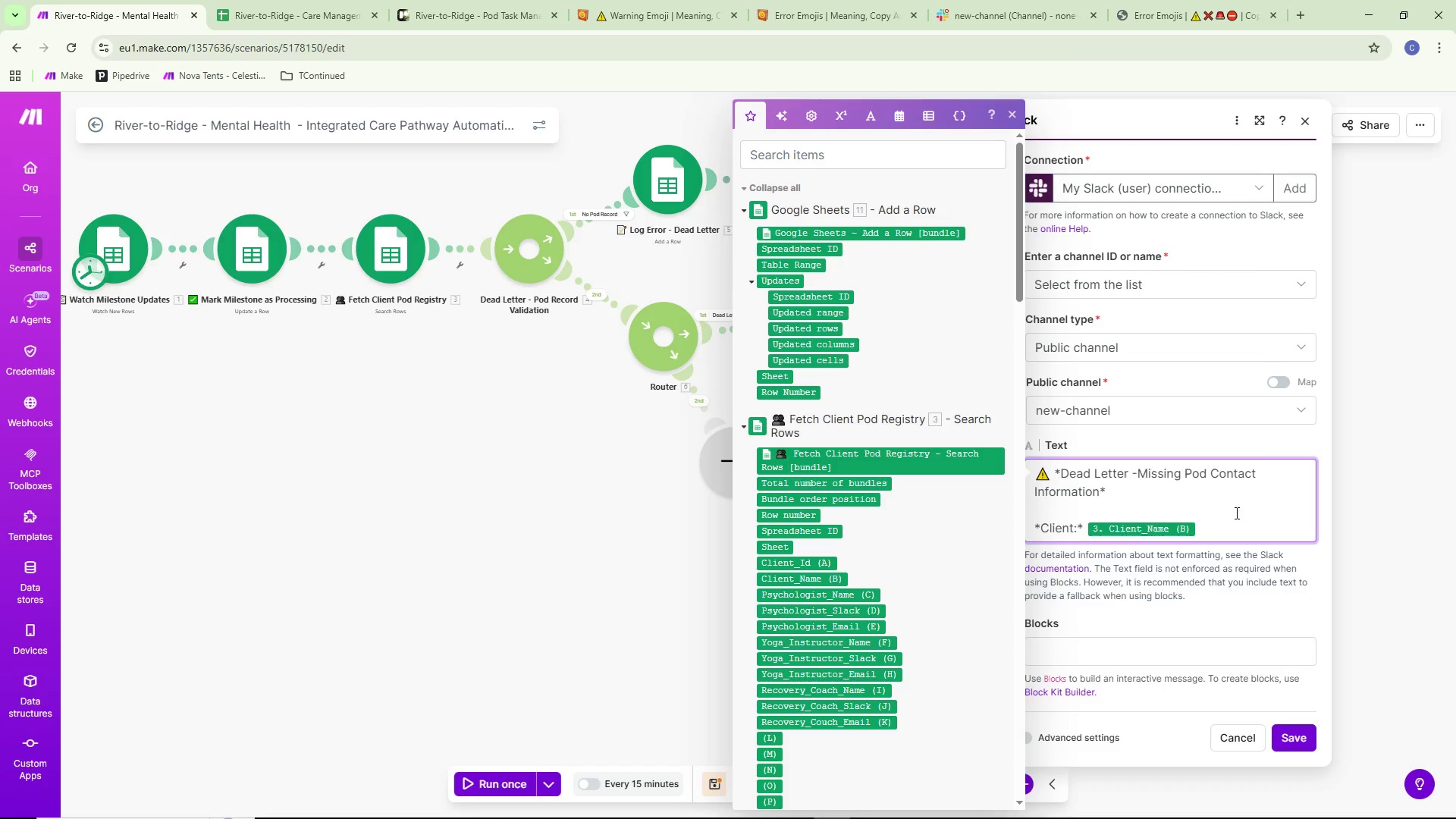 
key(Space)
 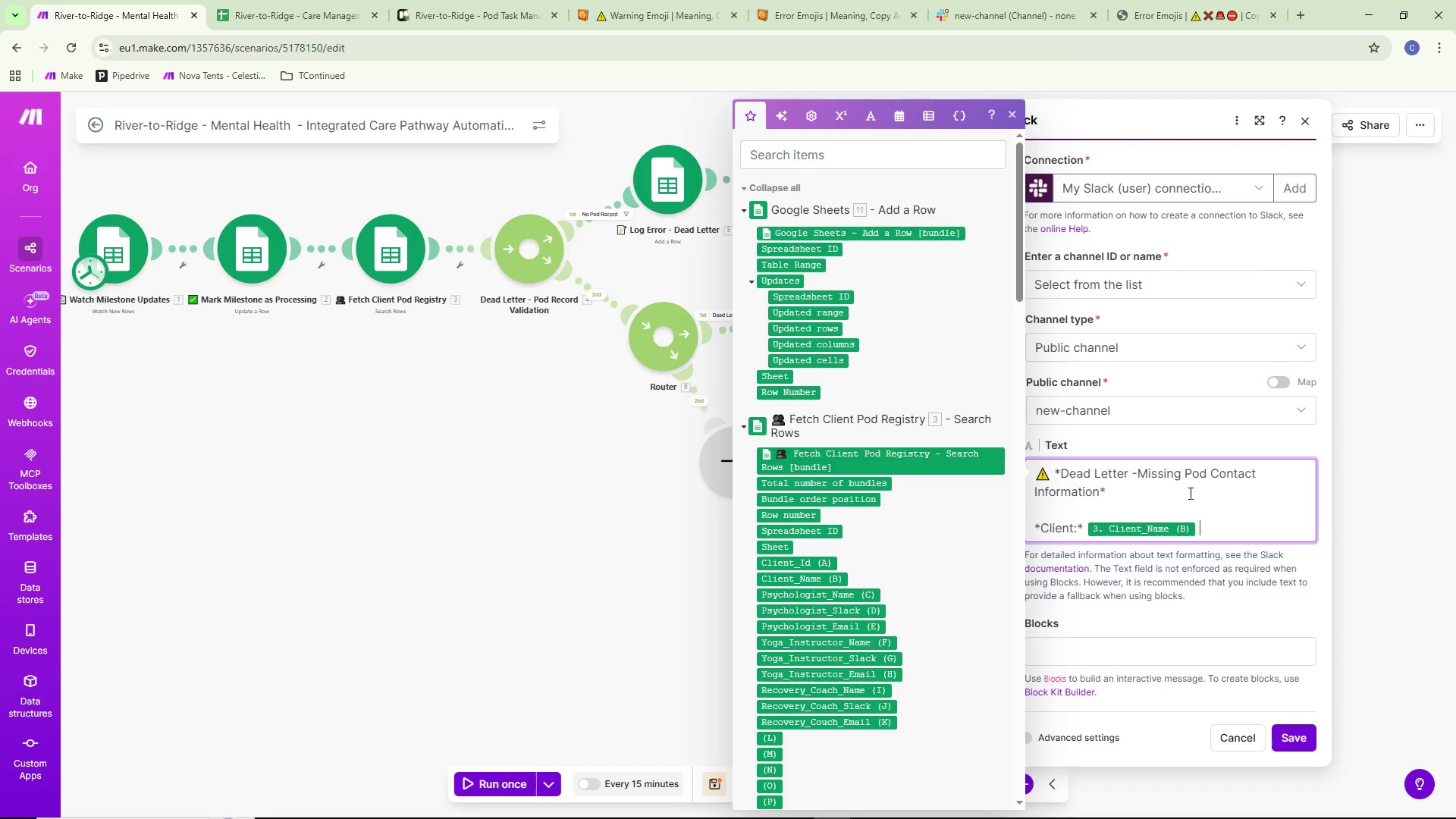 
key(Backslash)
 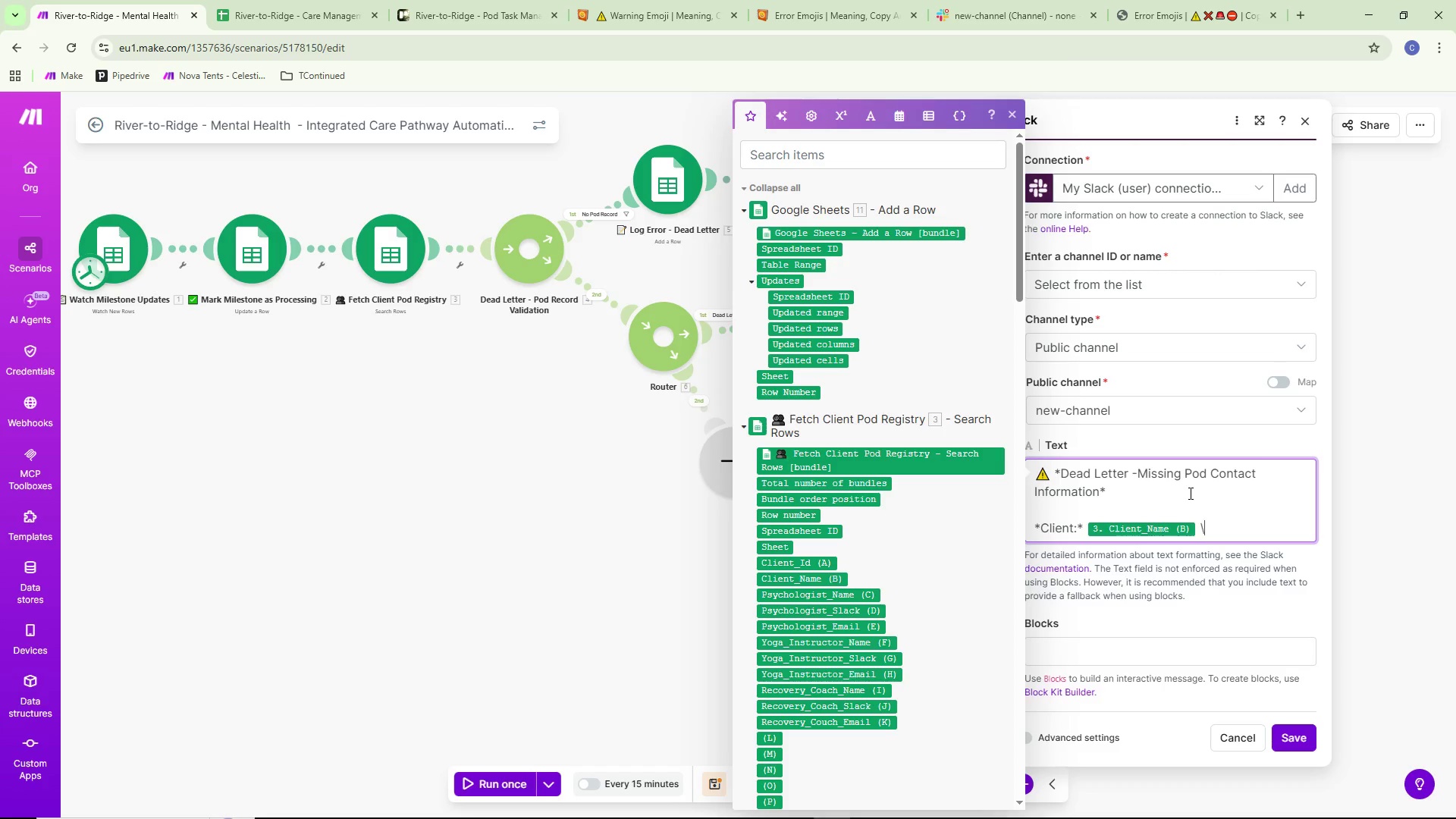 
key(Space)
 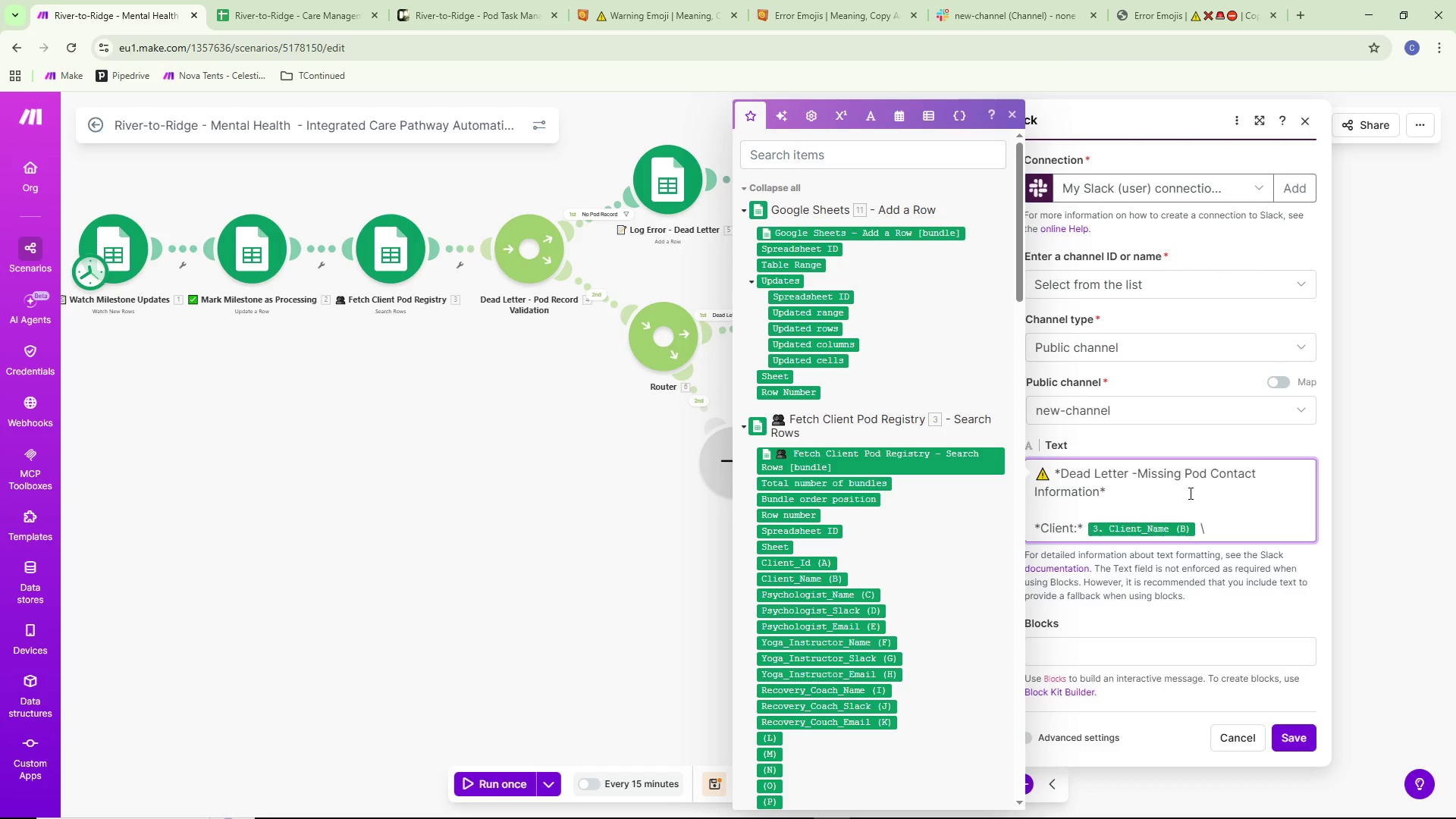 
key(Backspace)
 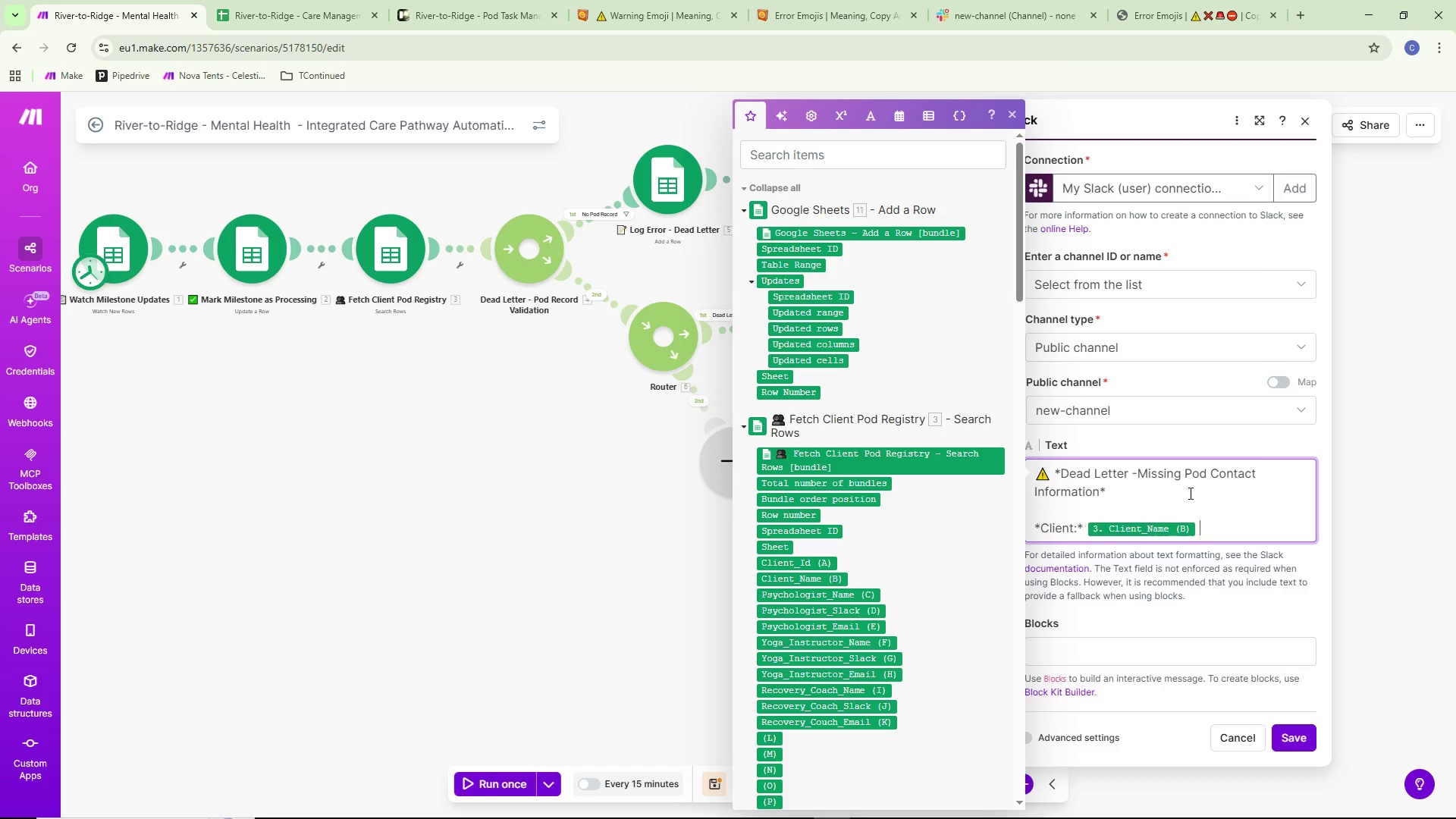 
key(Backspace)
 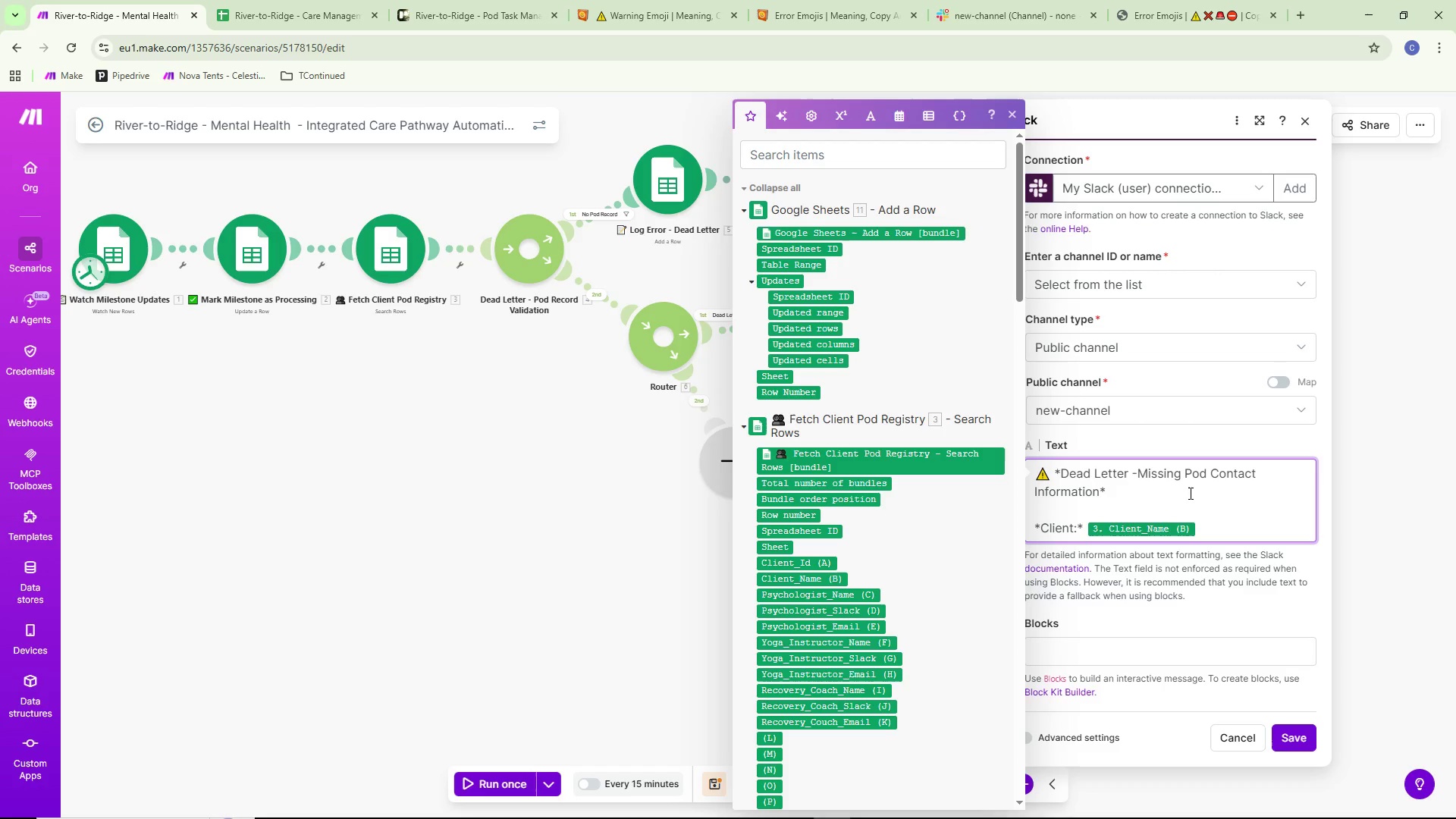 
key(Shift+Backslash)
 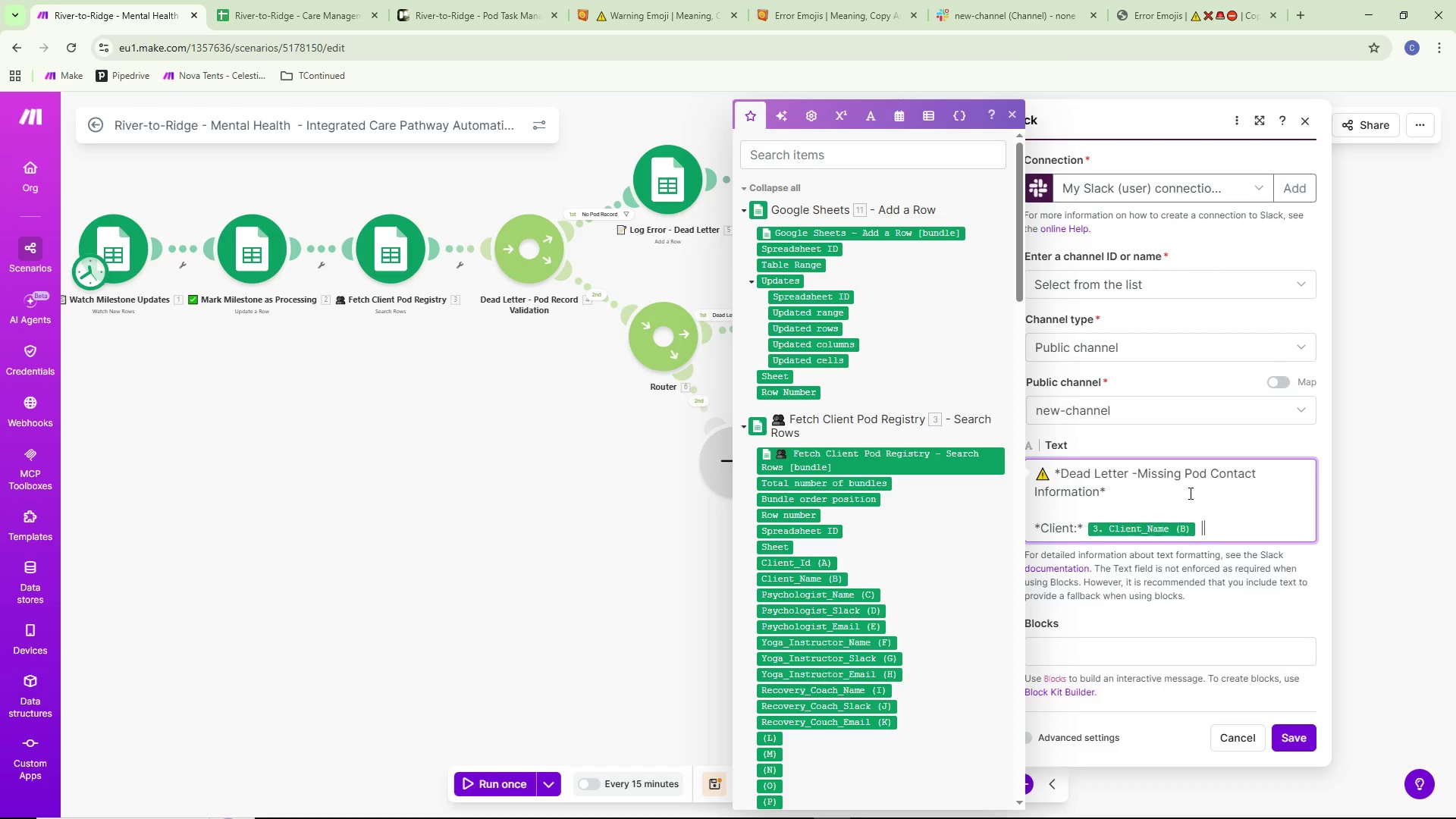 
key(Space)
 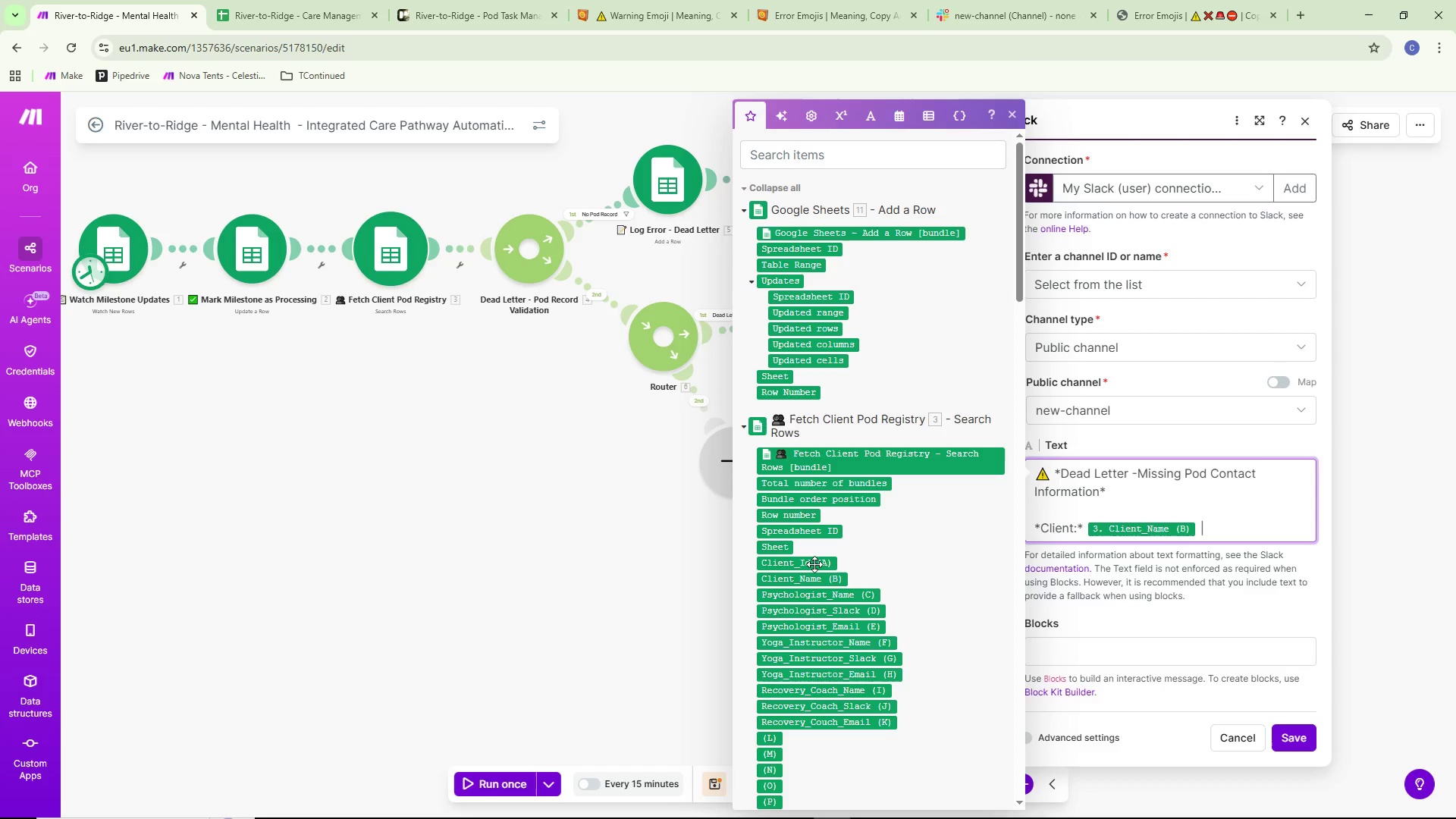 
left_click([815, 564])
 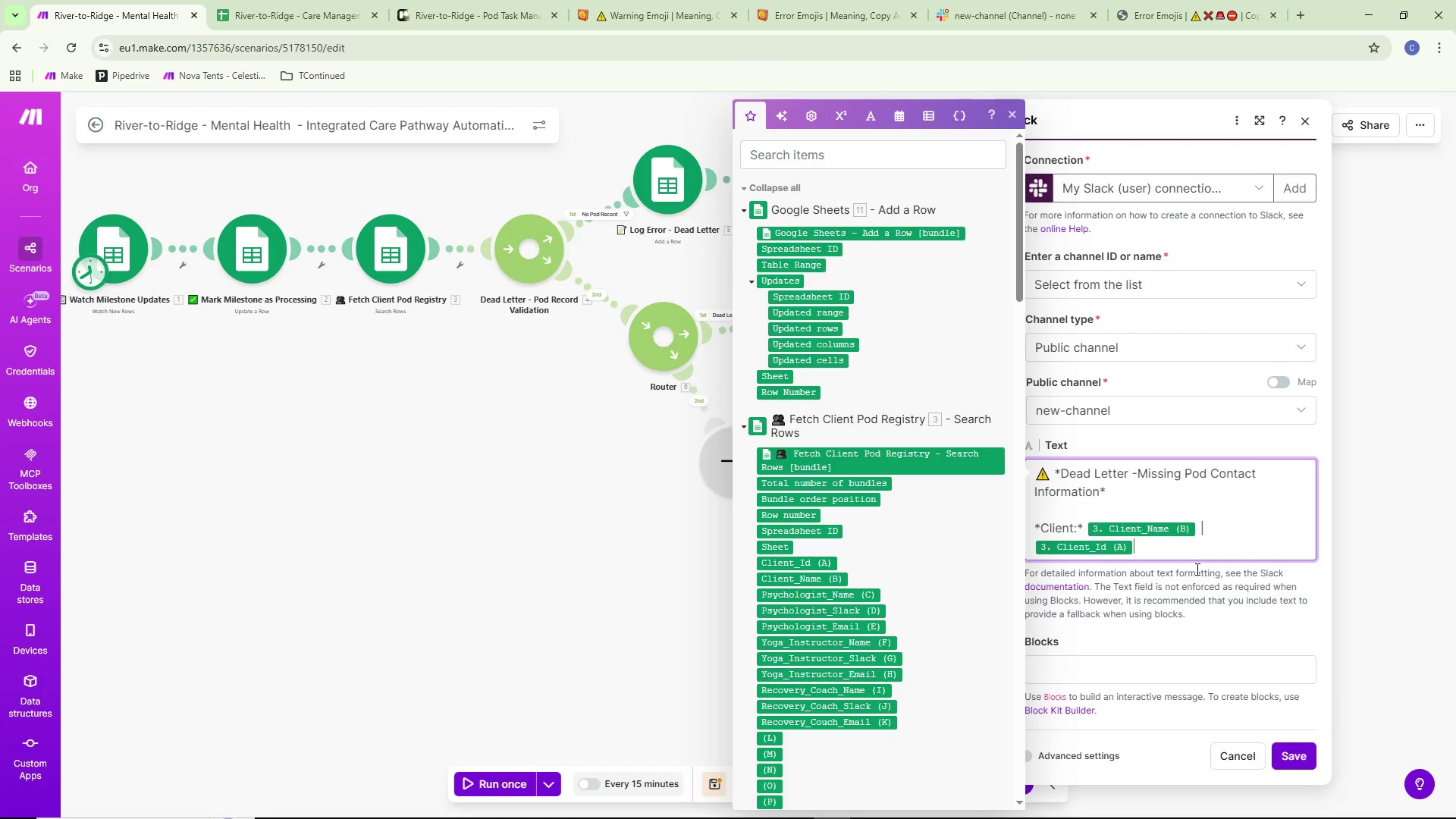 
key(Enter)
 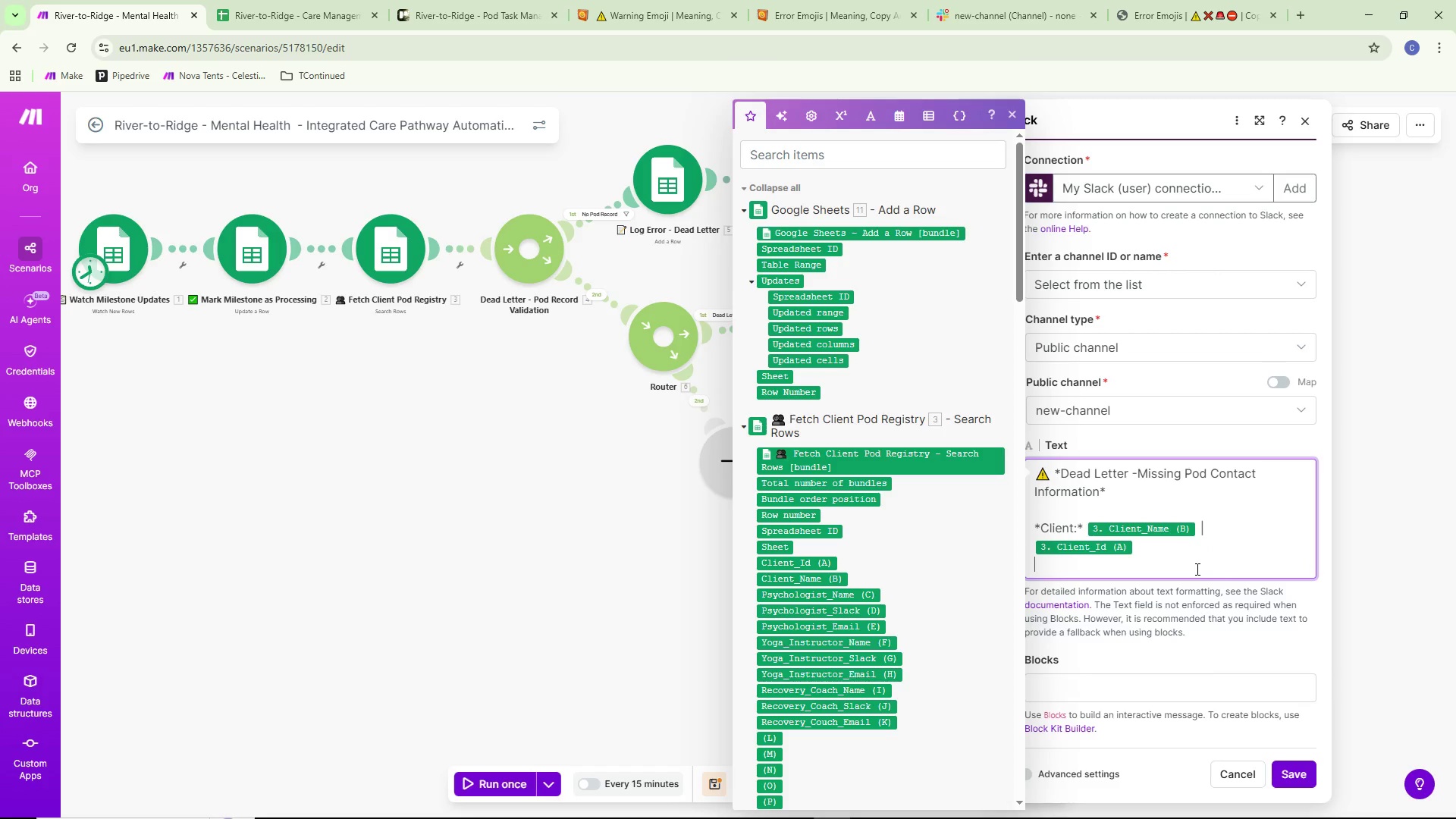 
type(Mil)
key(Backspace)
key(Backspace)
key(Backspace)
type(*Milestone:*)
 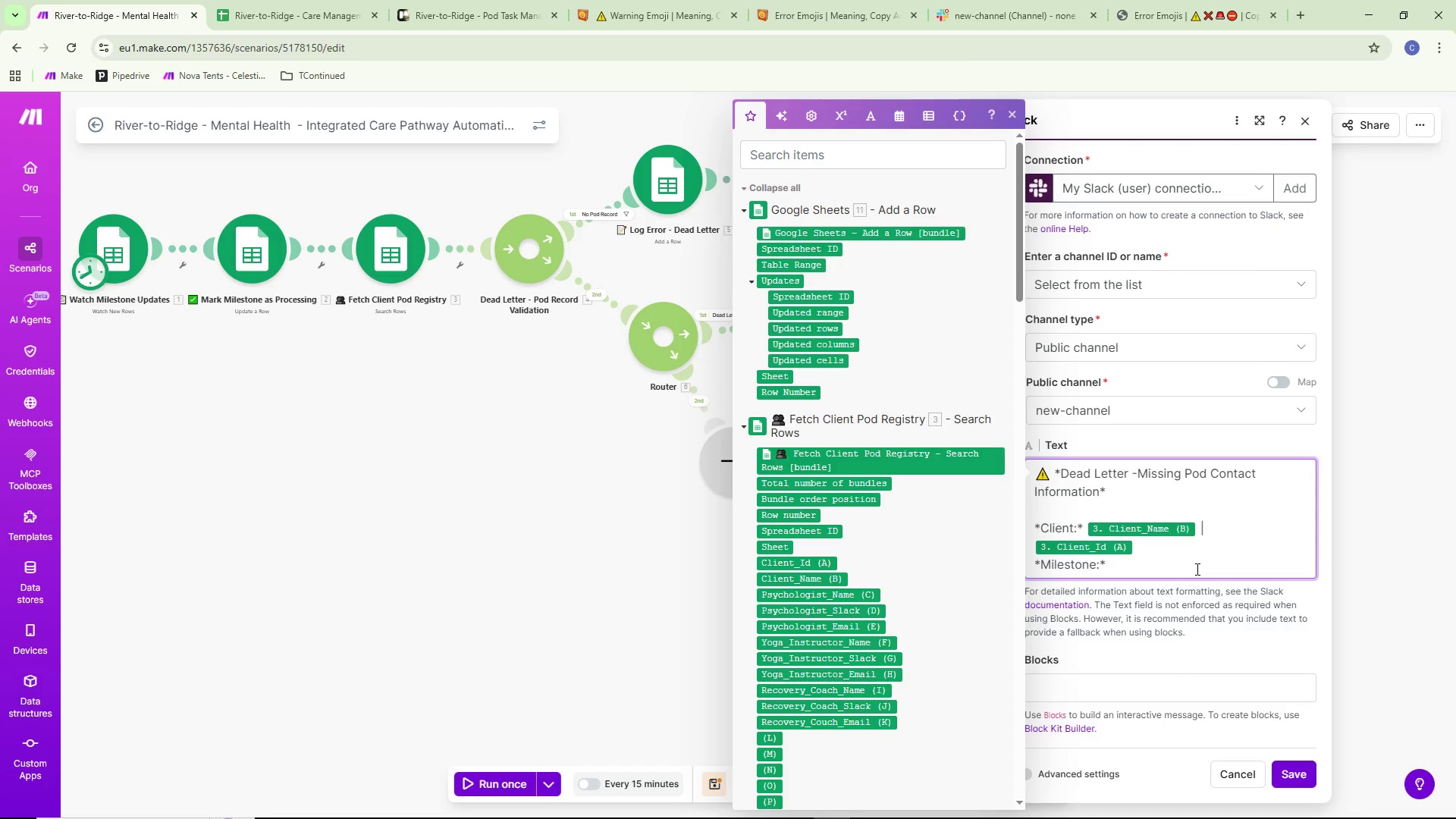 
key(Space)
 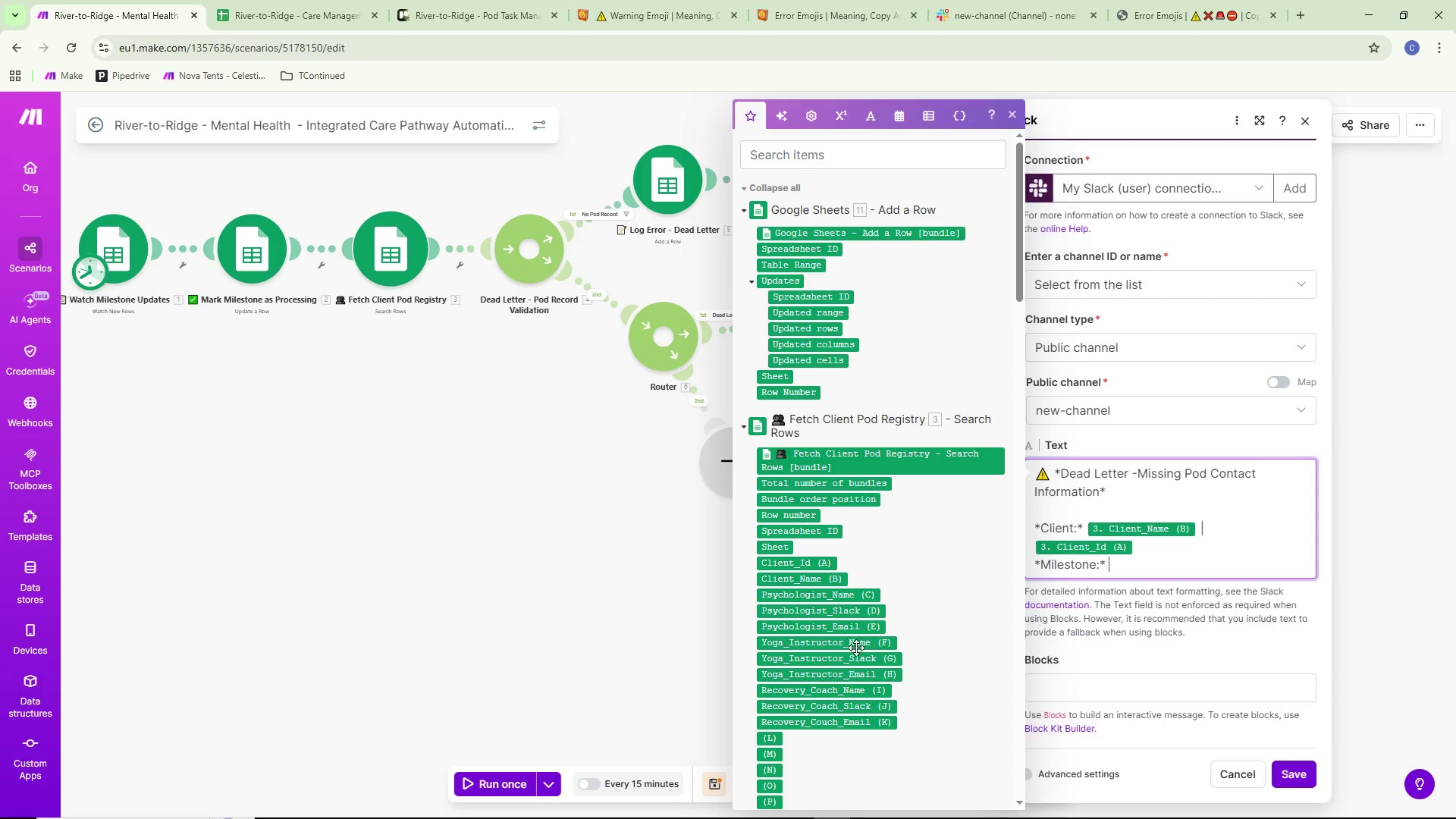 
wait(10.73)
 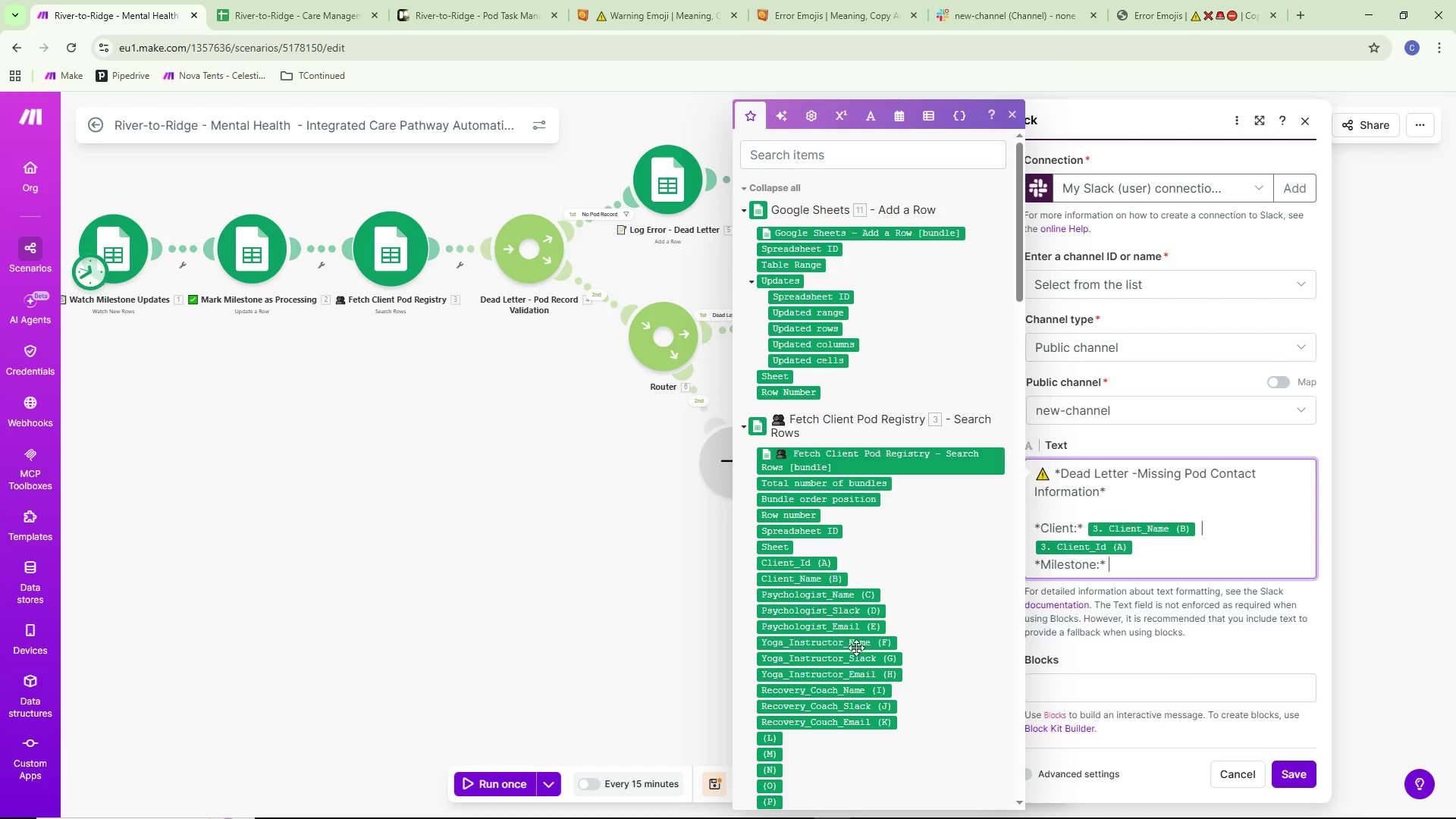 
scroll: coordinate [886, 566], scroll_direction: down, amount: 35.0
 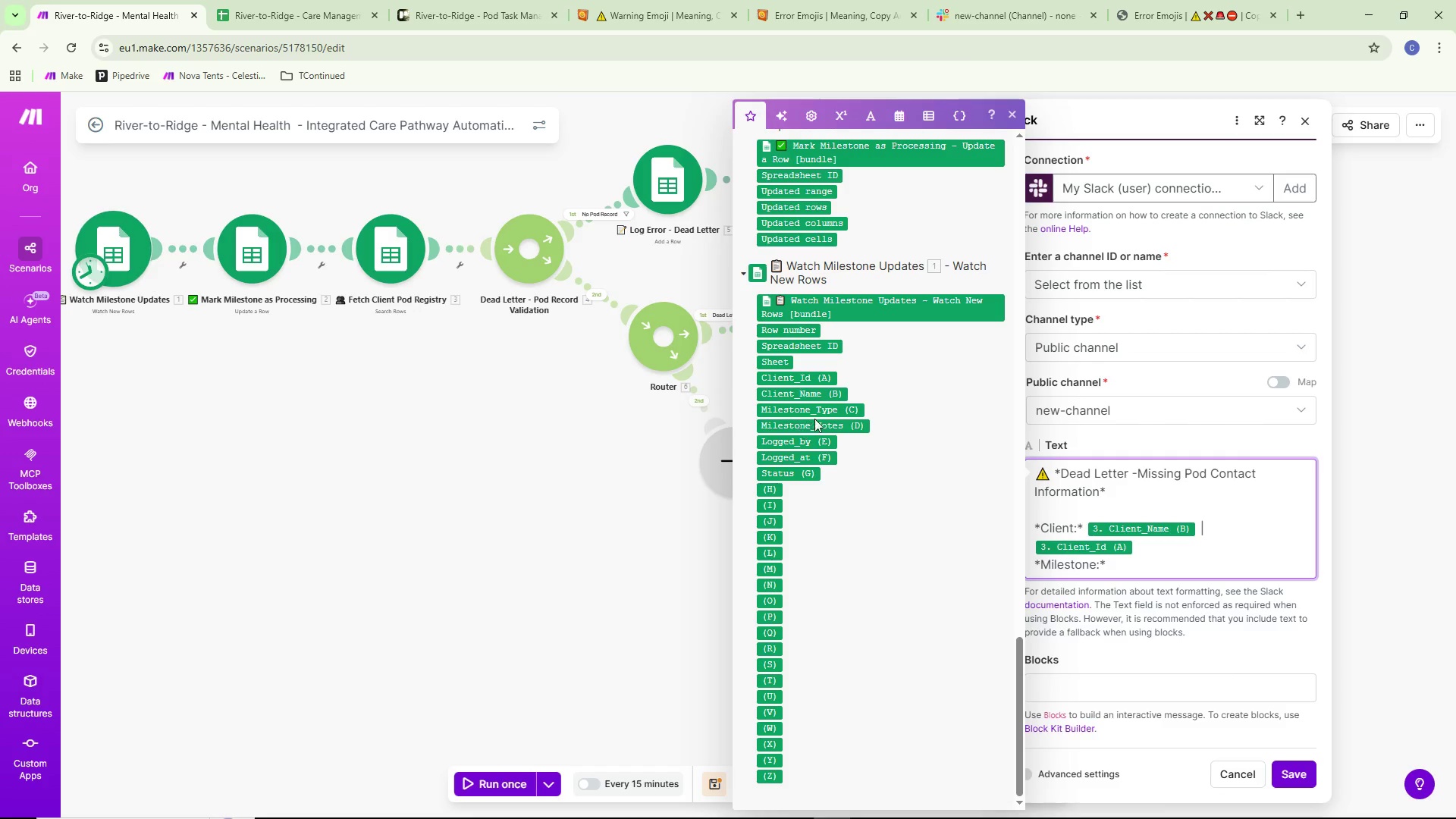 
left_click([818, 413])
 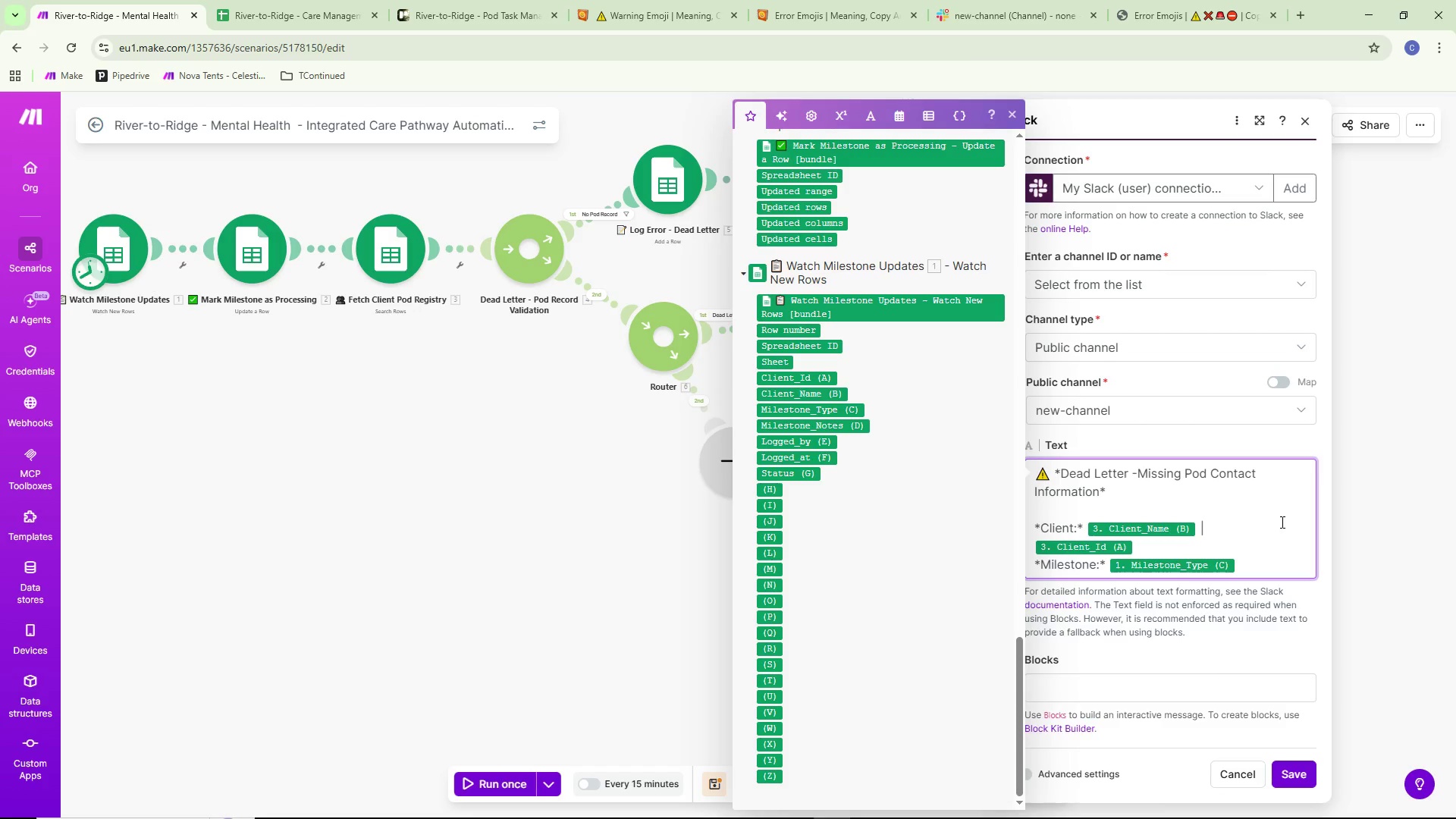 
key(Enter)
 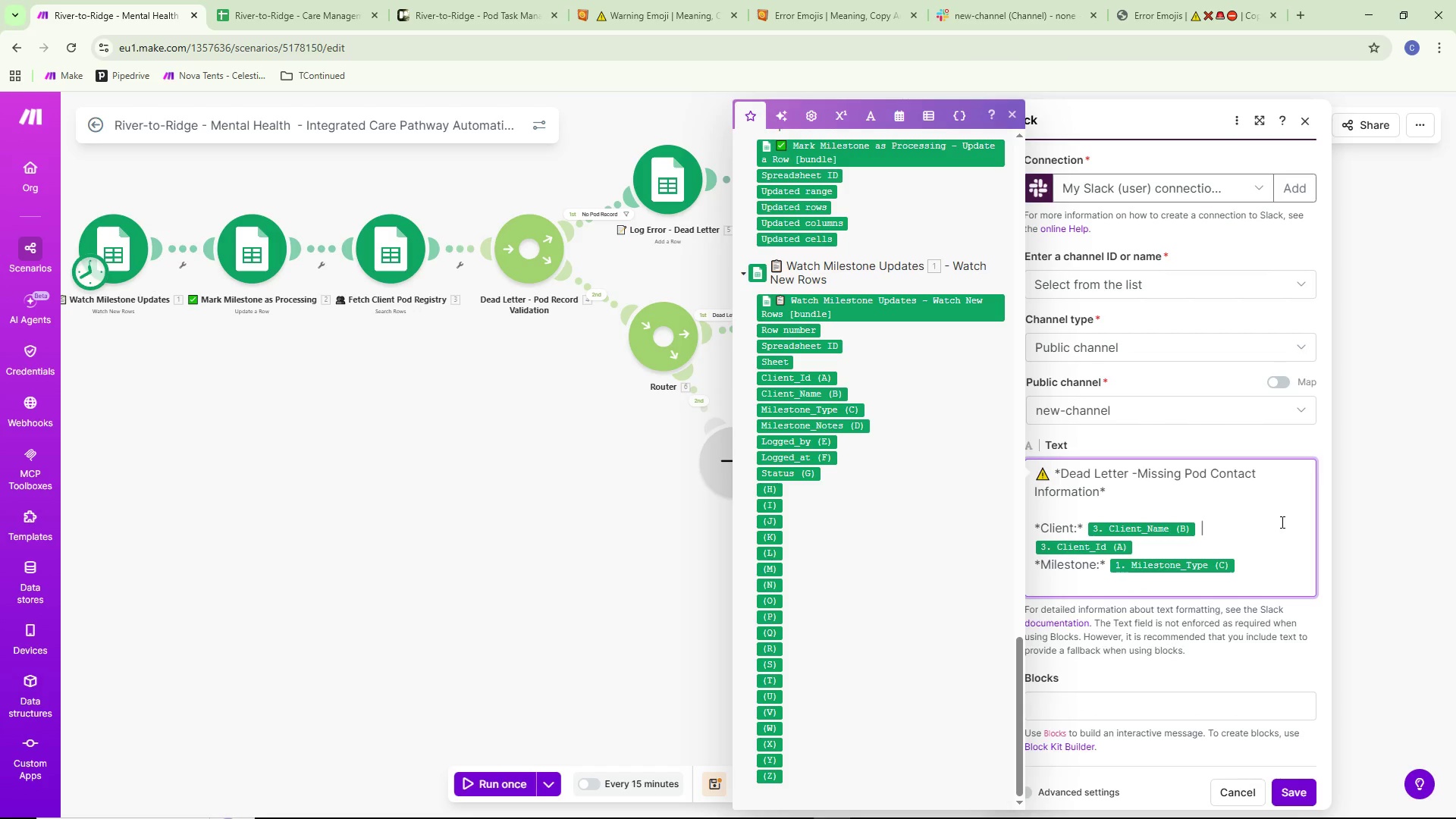 
key(Enter)
 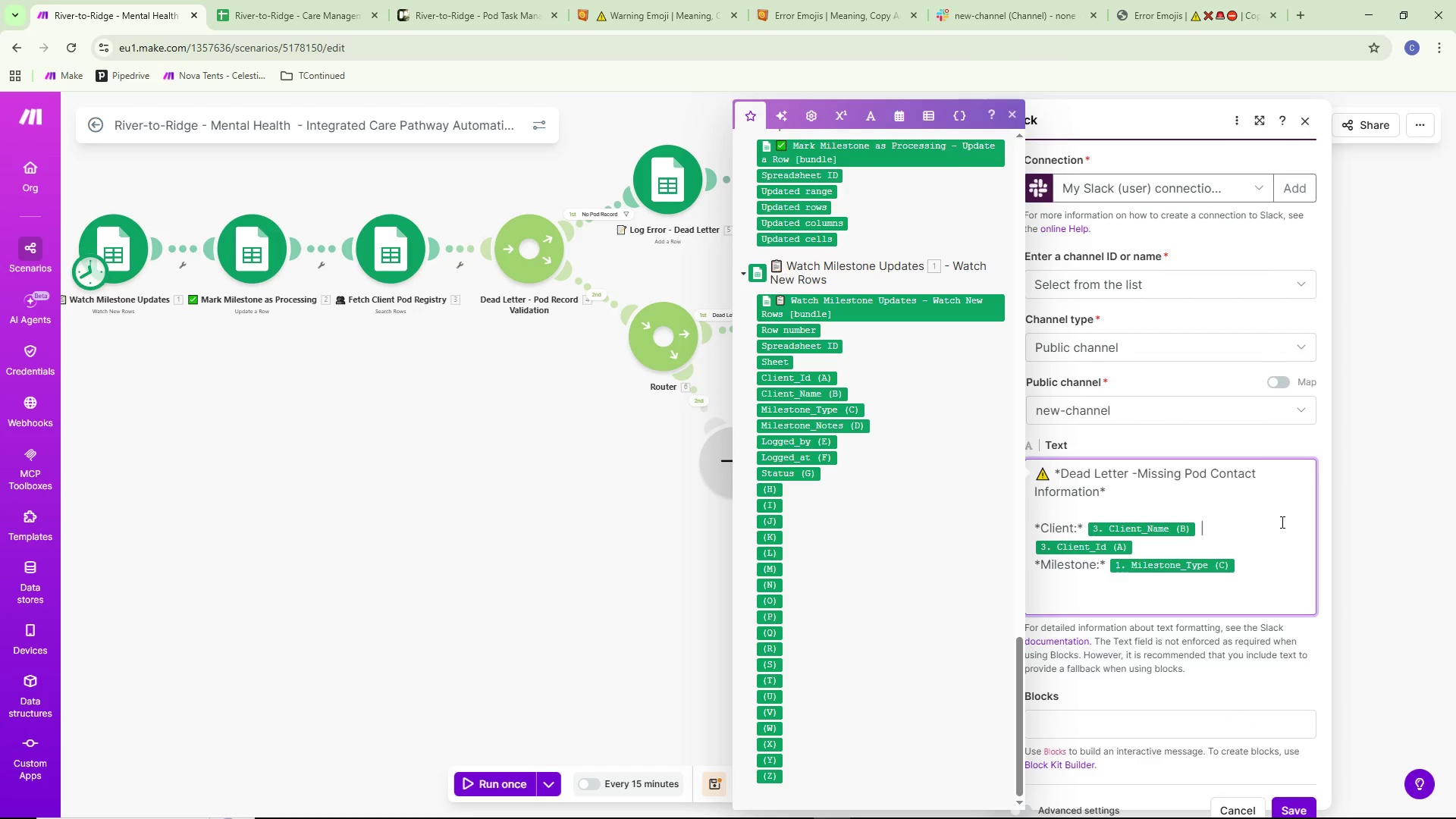 
type(One or more Pod members is missing contacat information)
 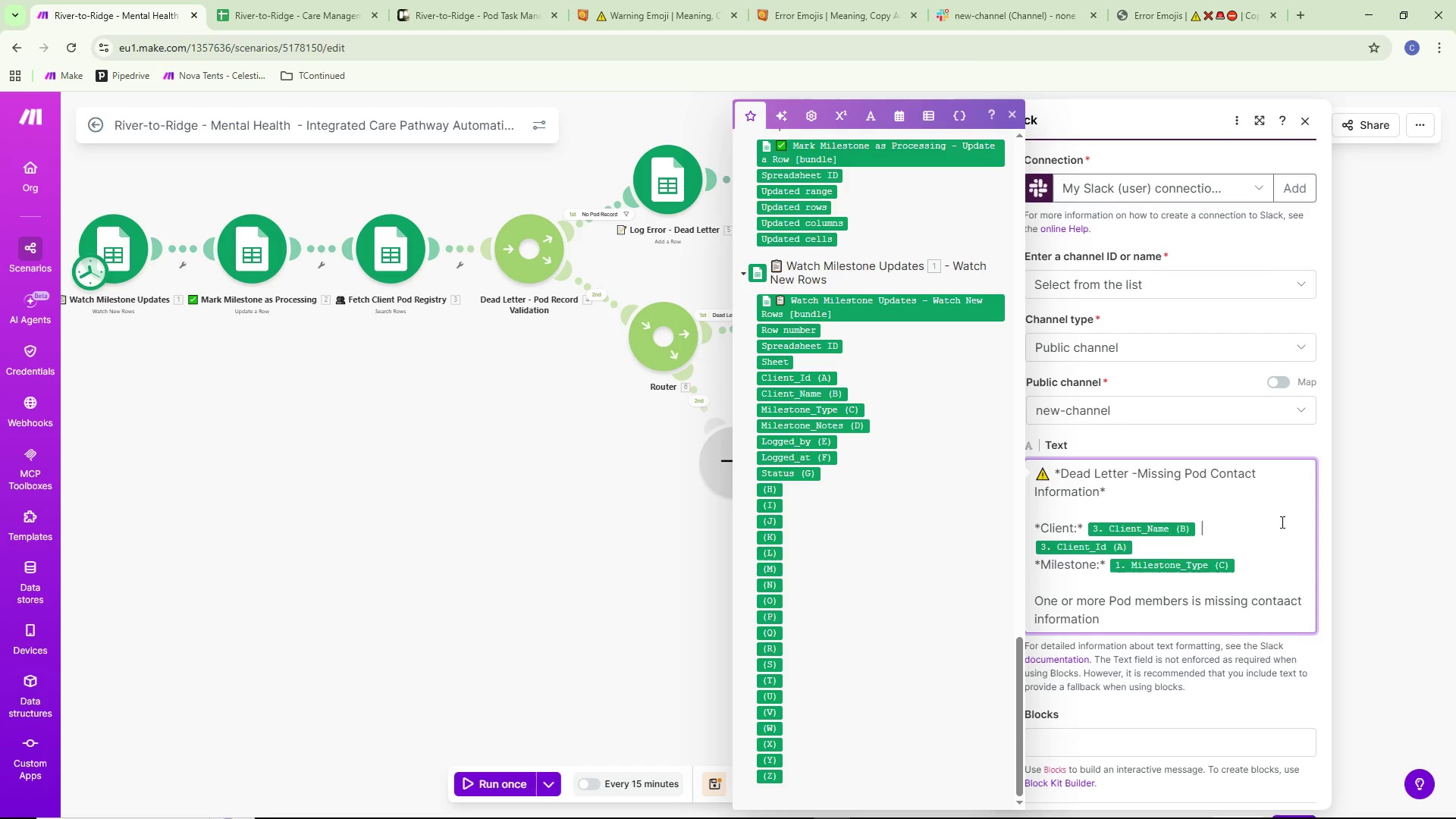 
left_click([1281, 613])
 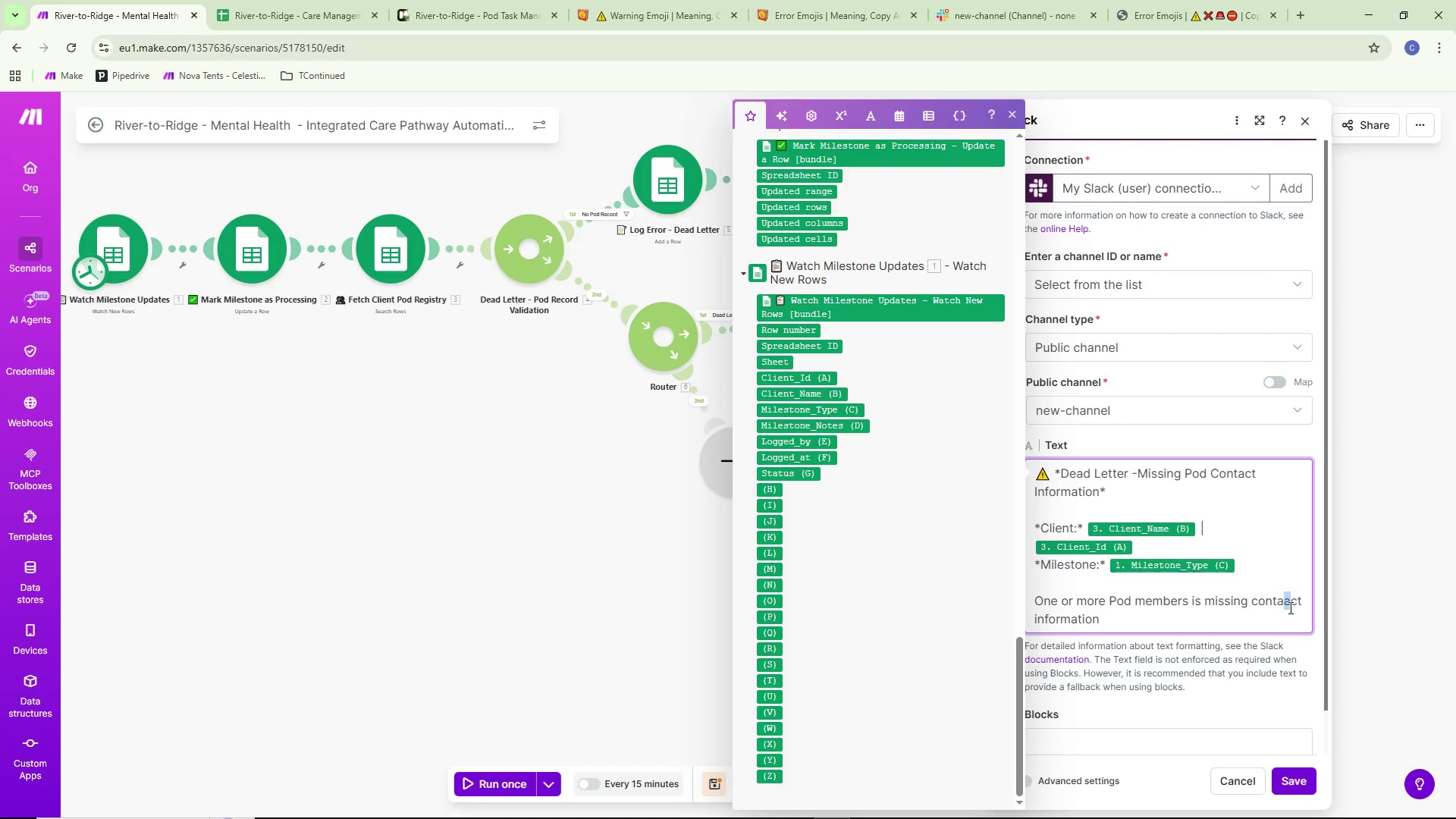 
key(Backspace)
 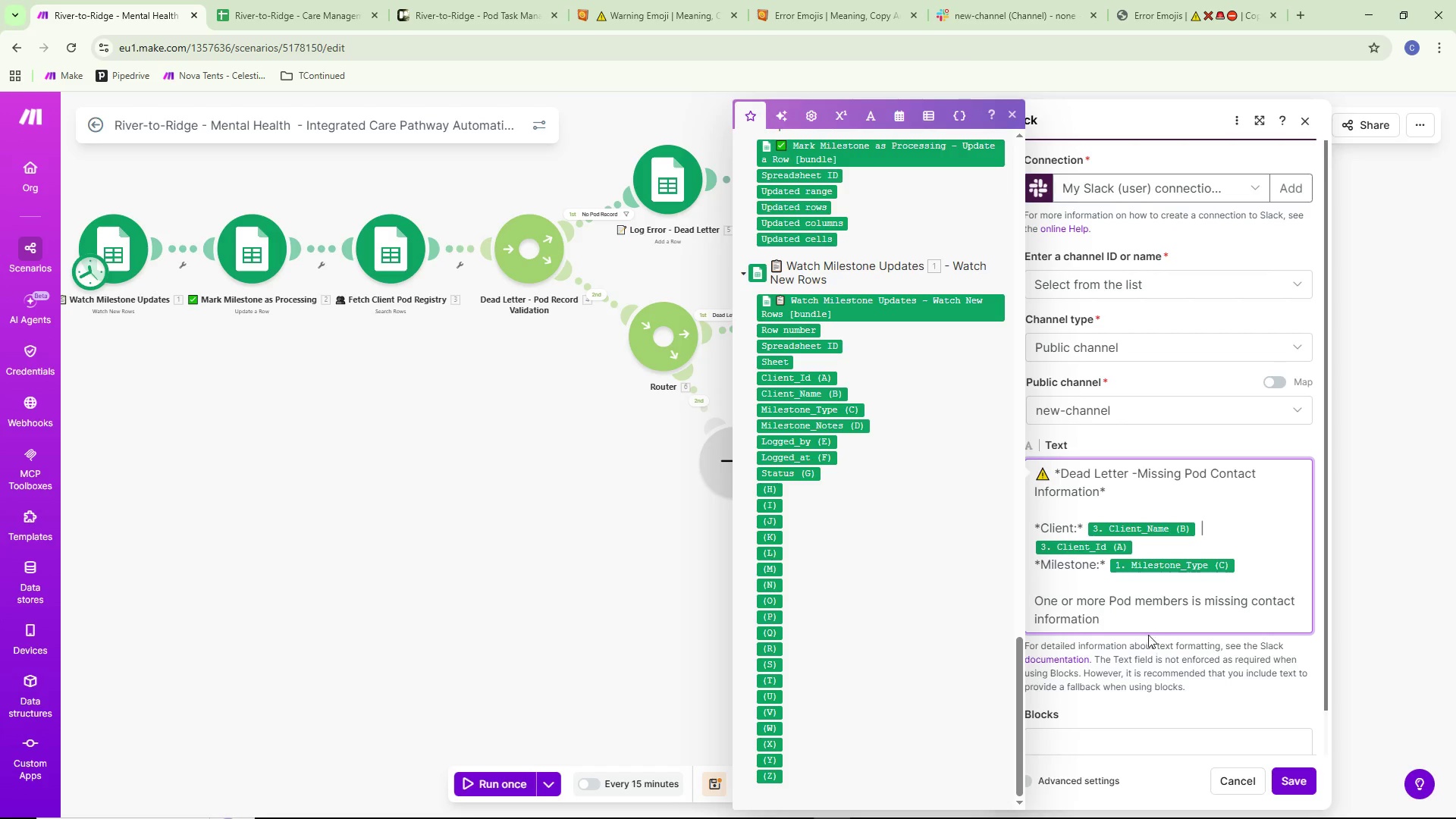 
left_click([1148, 627])
 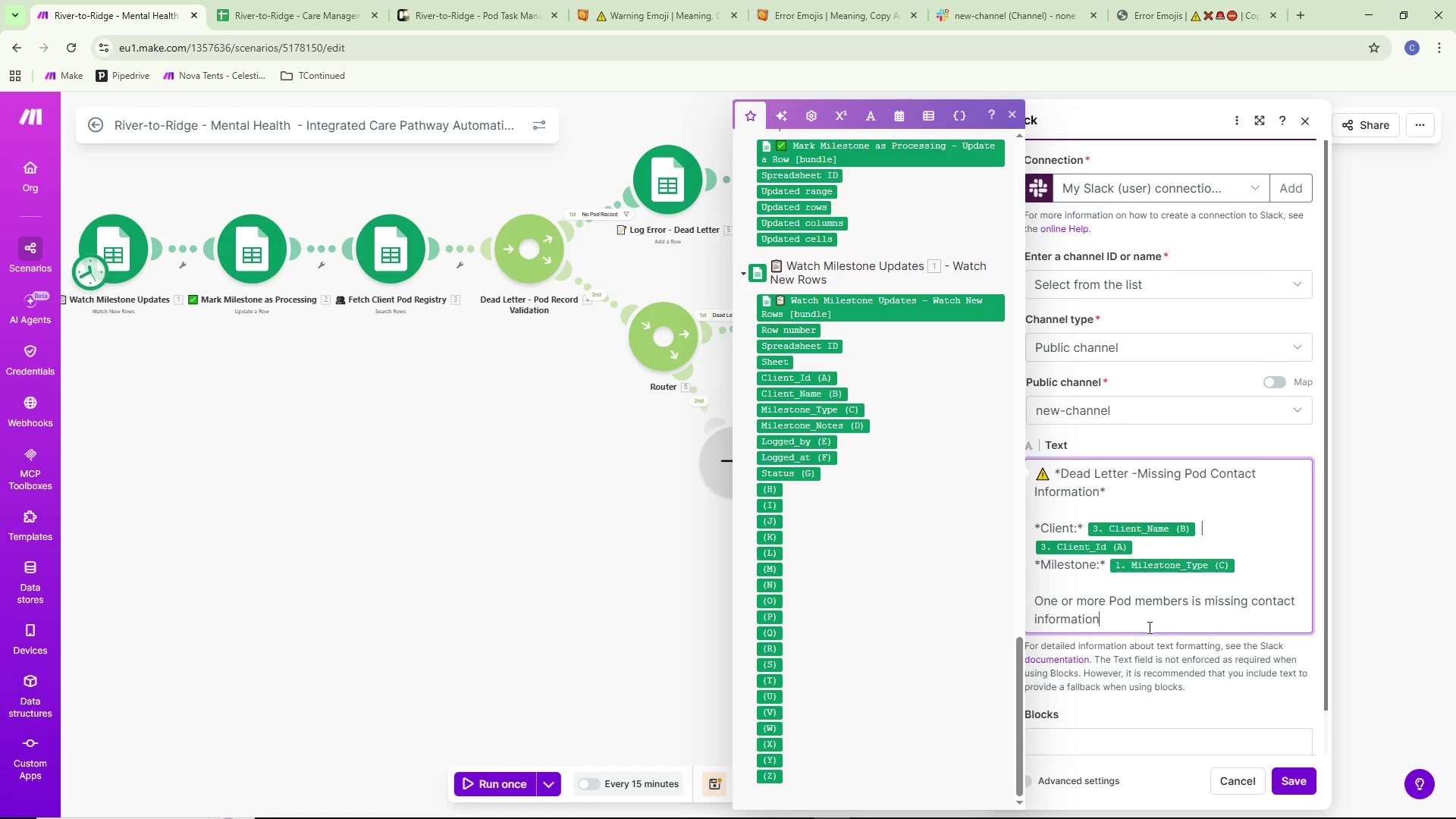 
key(Period)
 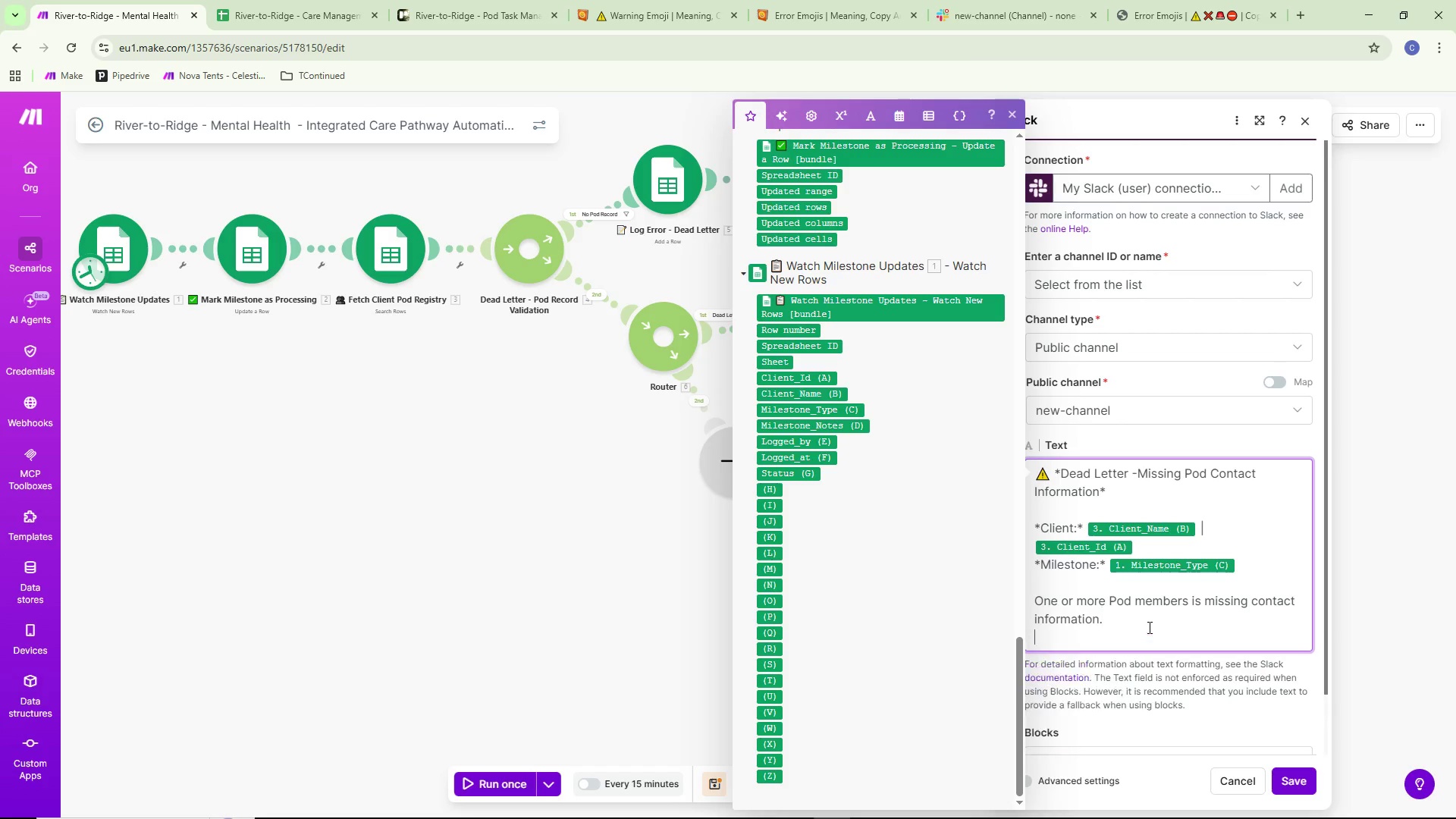 
key(Enter)
 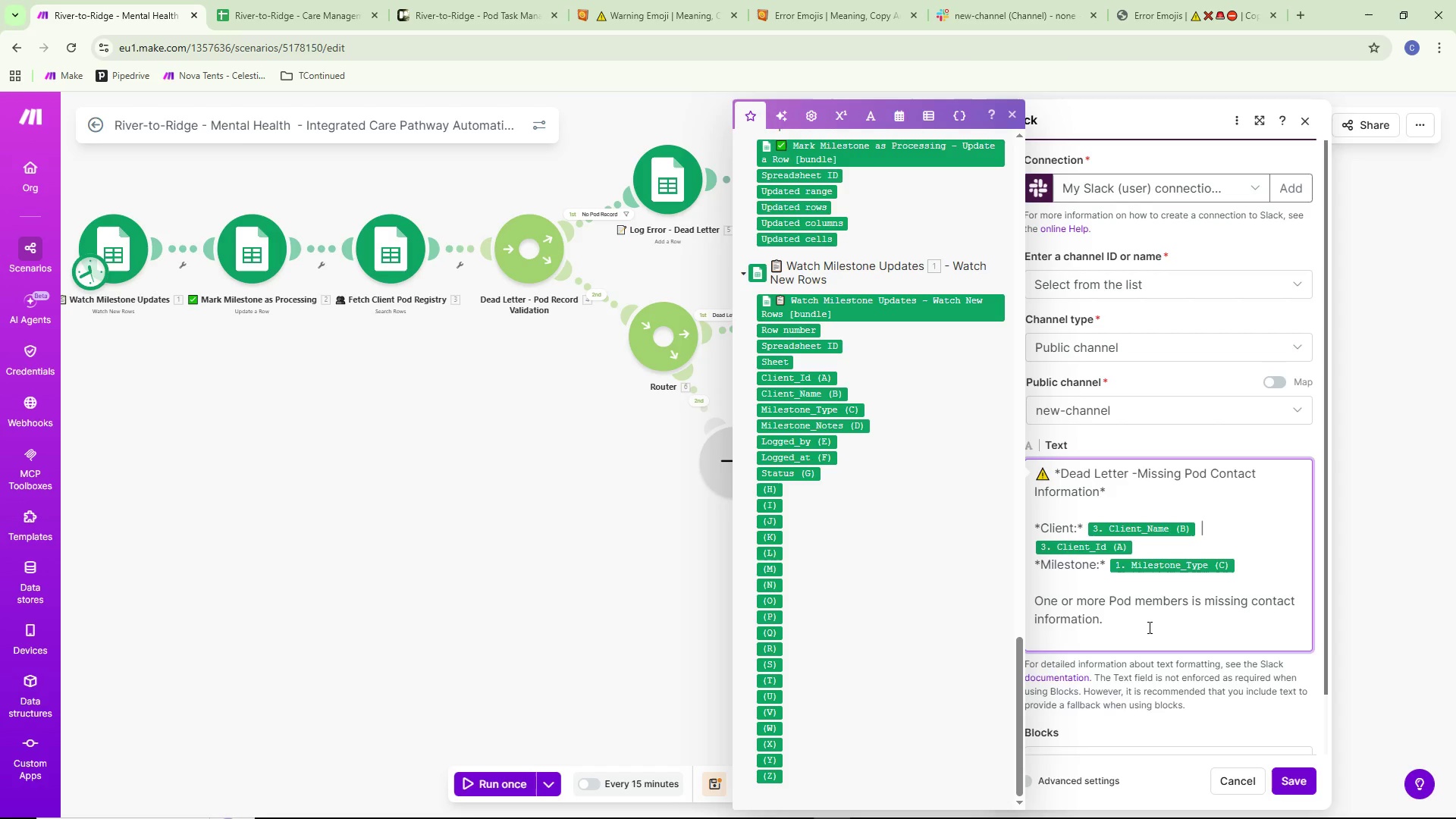 
type(Please update the client )
 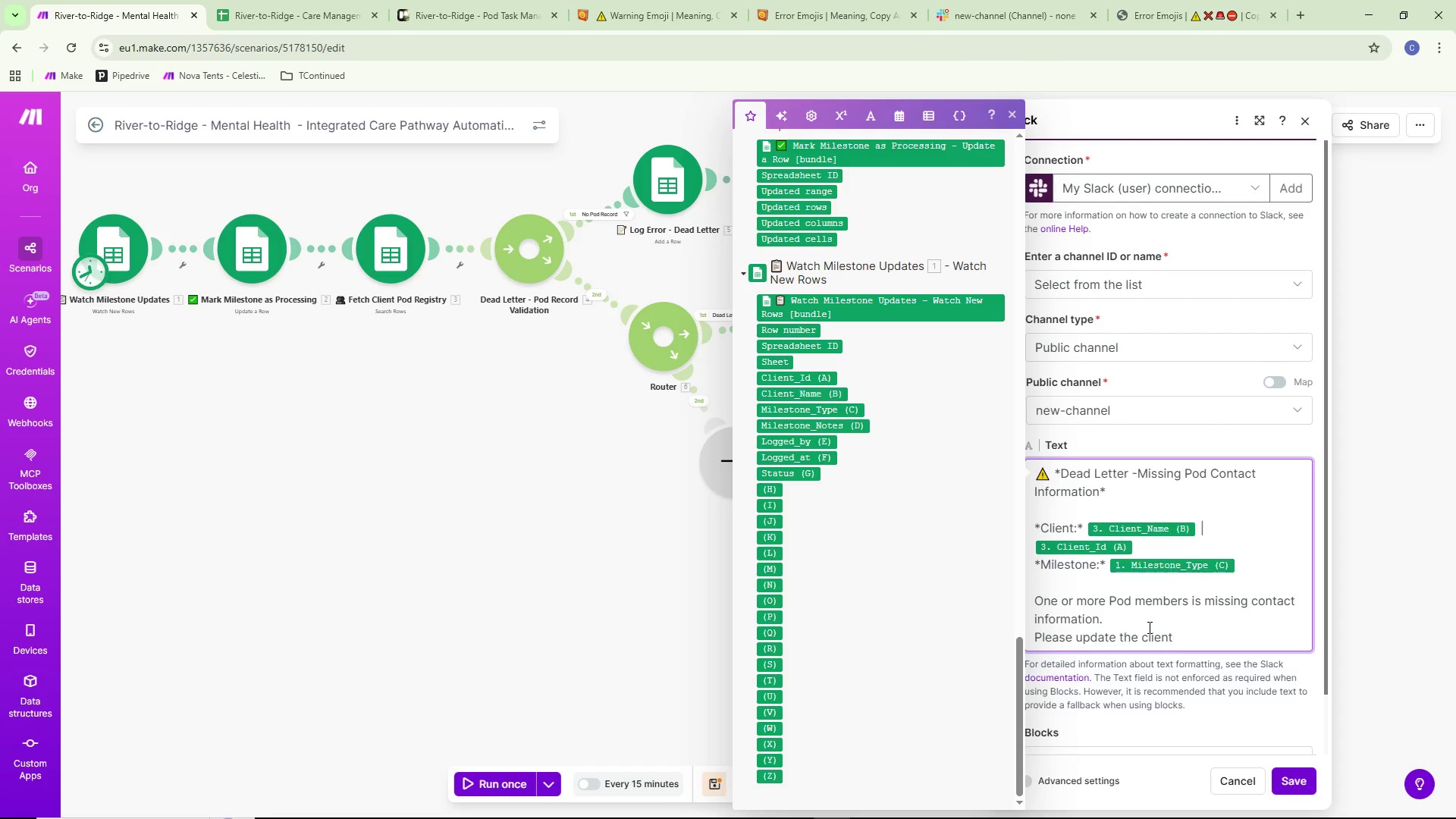 
key(Control+ControlLeft)
 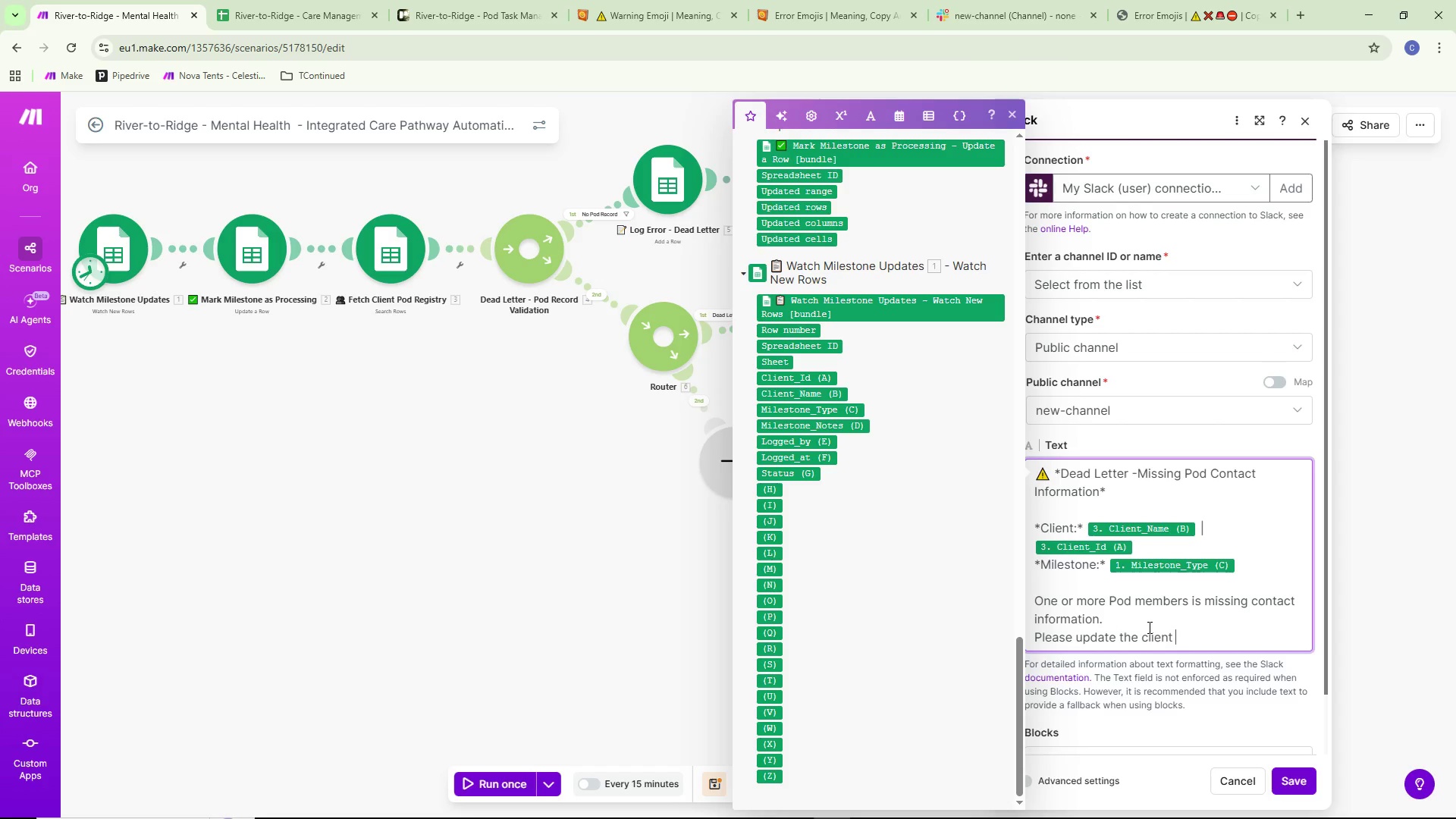 
key(Control+Backspace)
 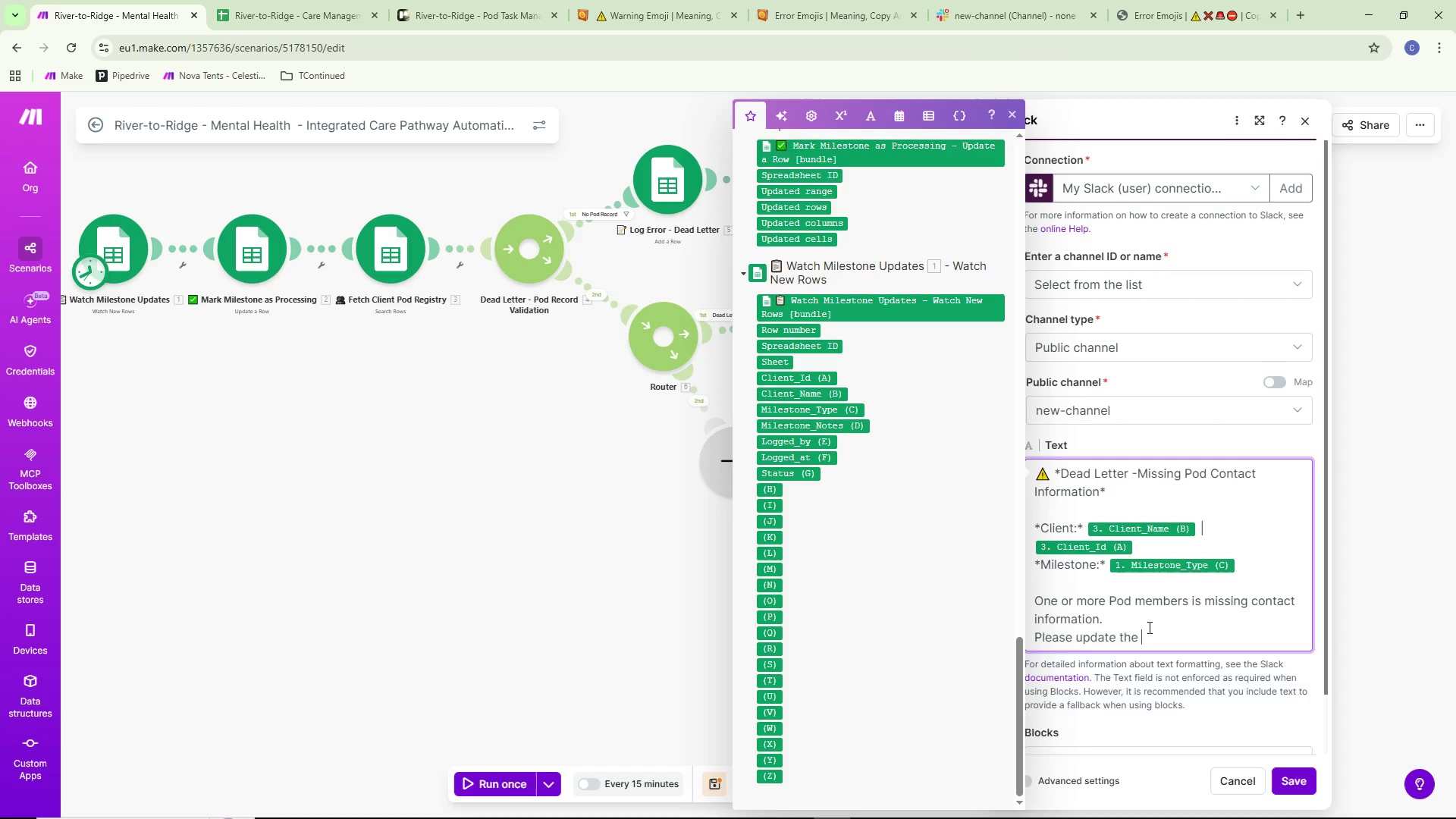 
type(Client Pid)
key(Backspace)
key(Backspace)
type(od)
 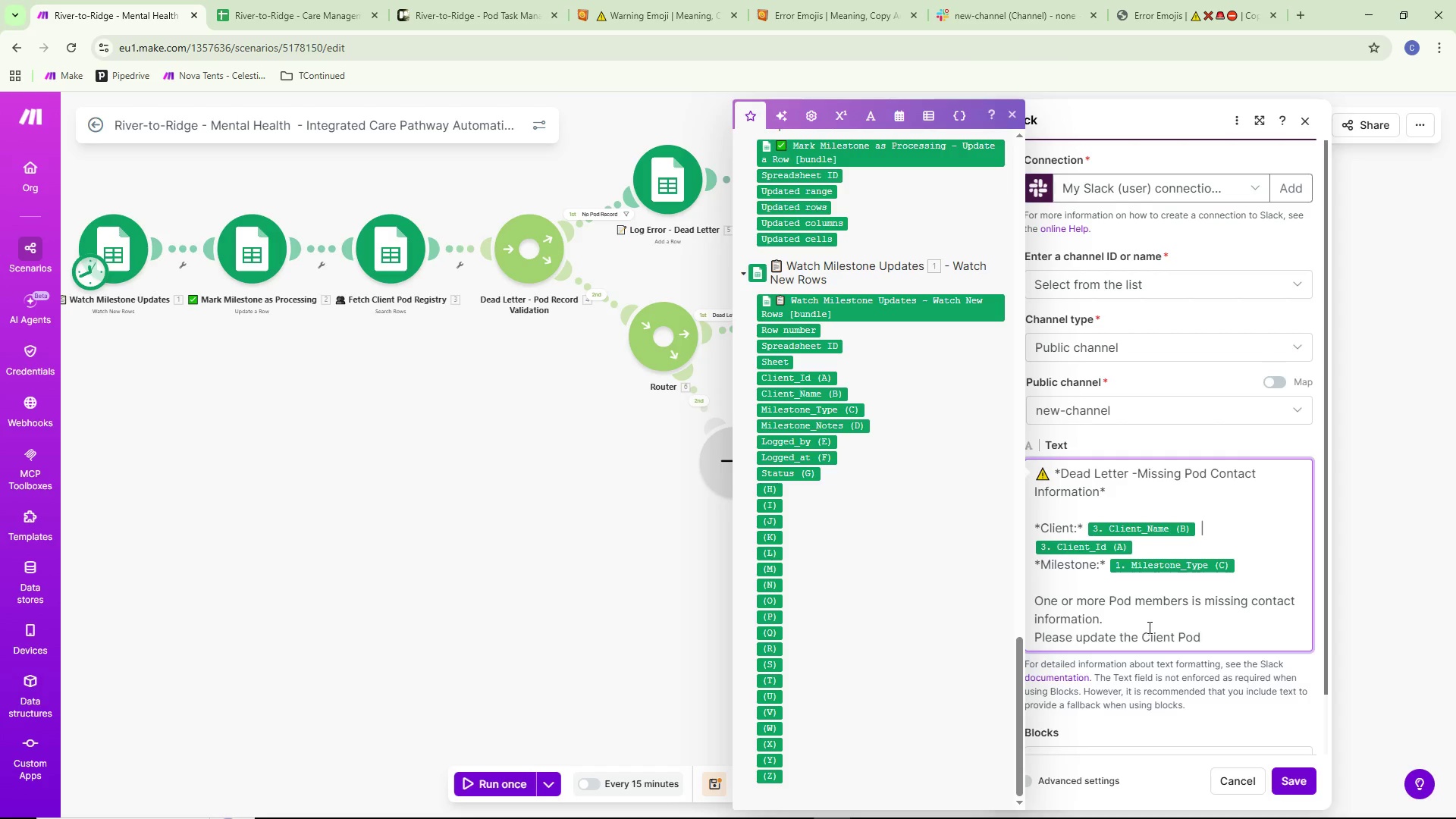 
wait(29.86)
 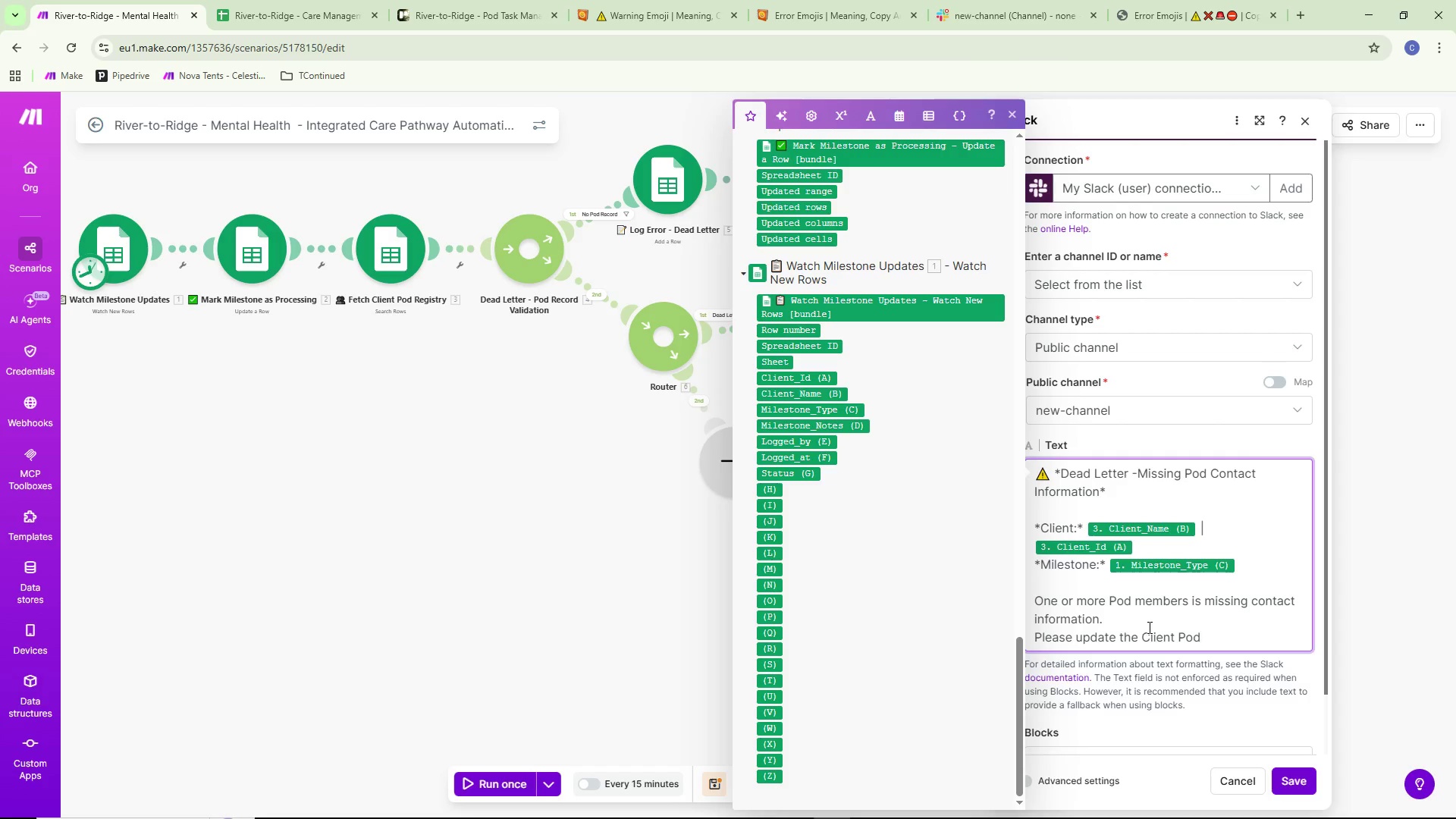 
left_click([1237, 632])
 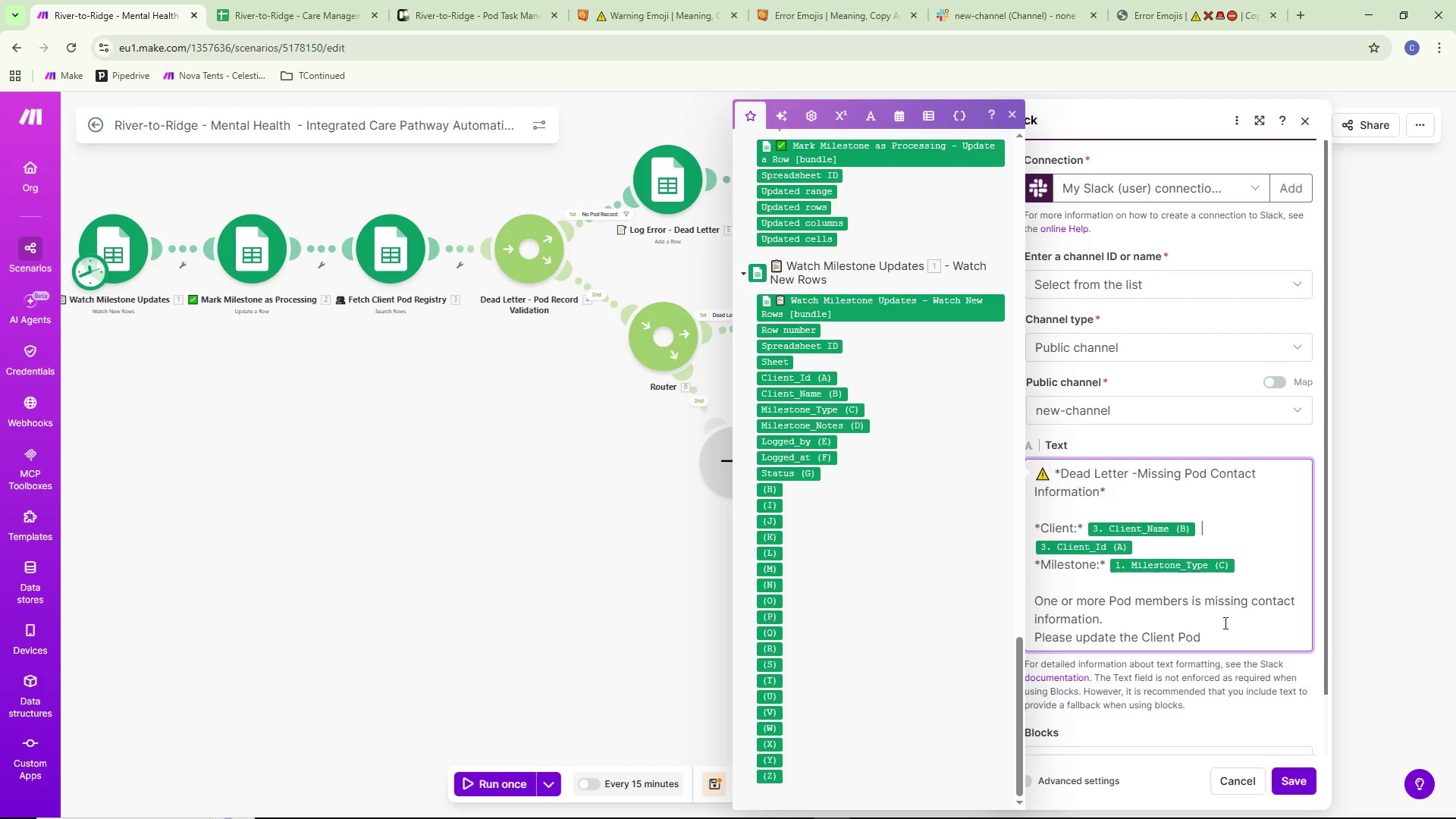 
left_click([1276, 548])
 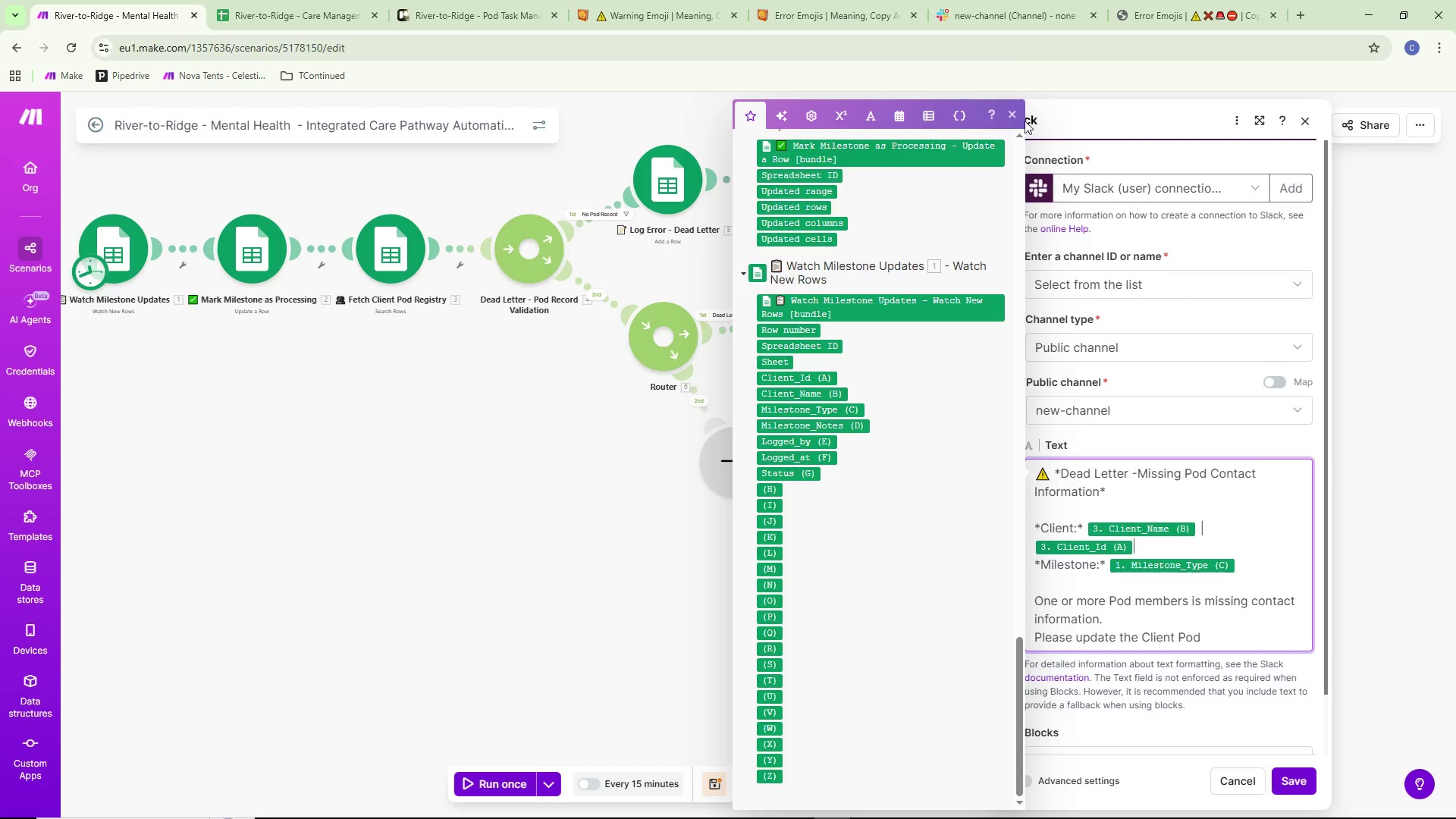 
left_click([1009, 110])
 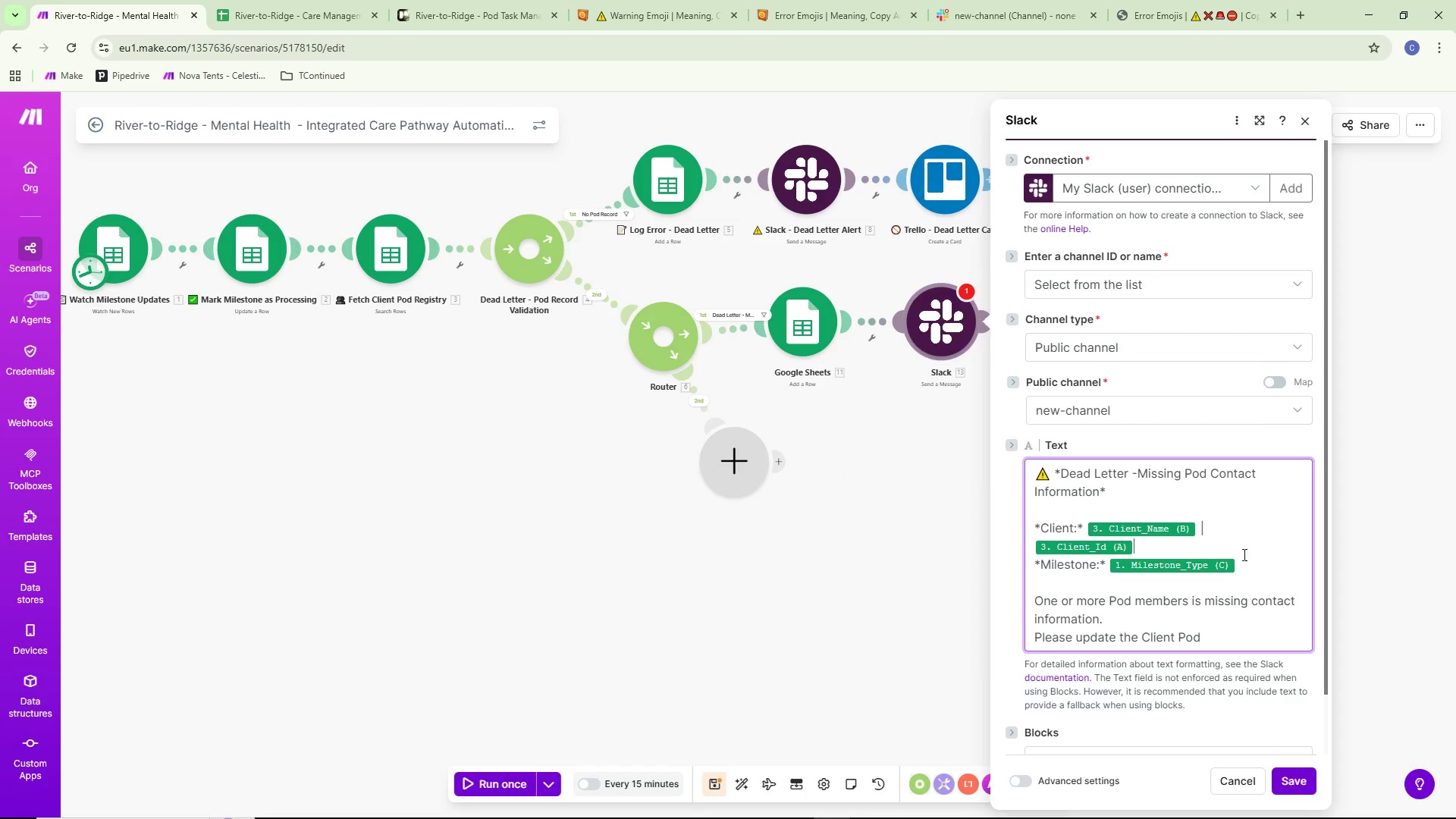 
mouse_move([1213, 582])
 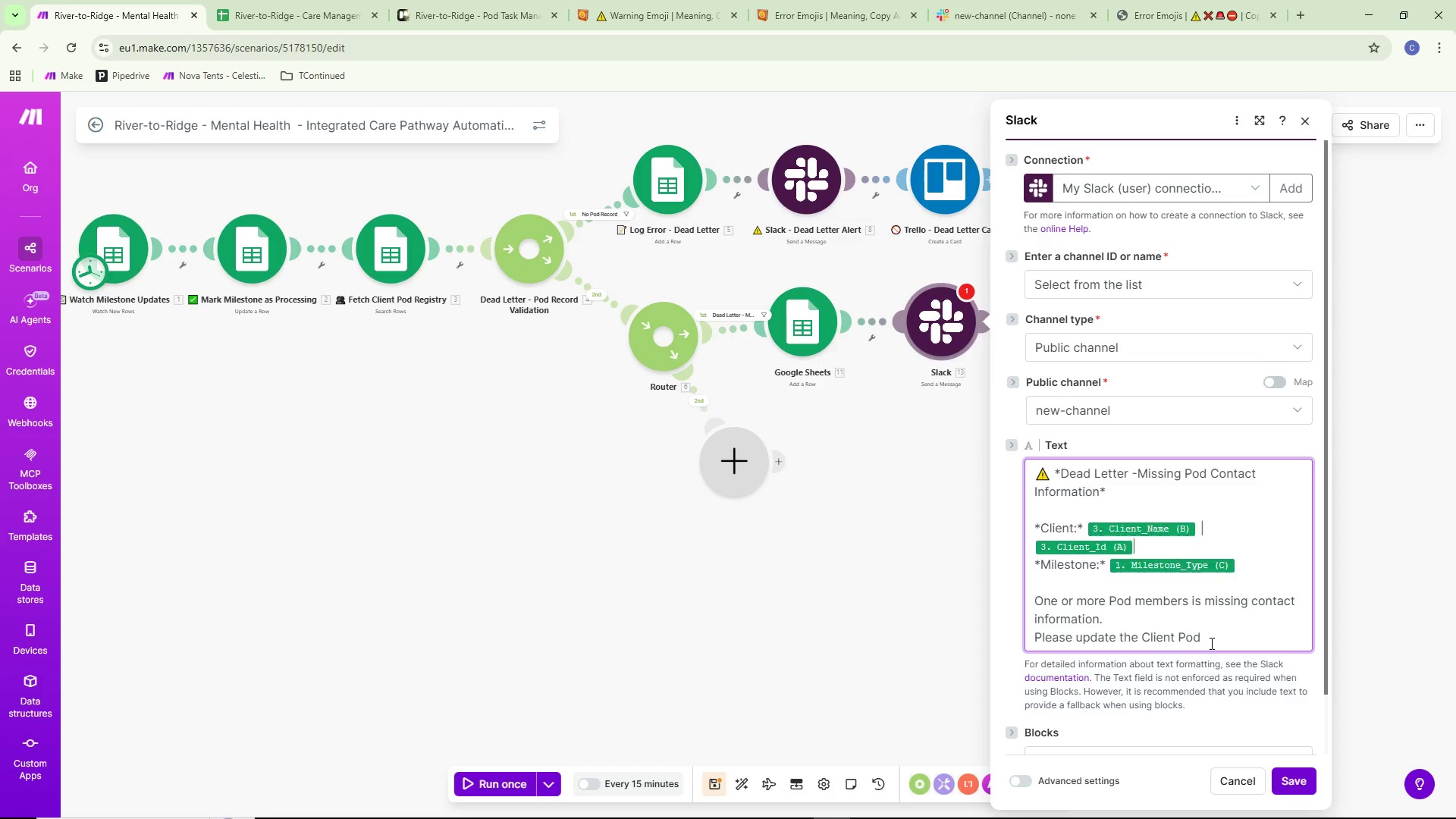 
left_click([1210, 643])
 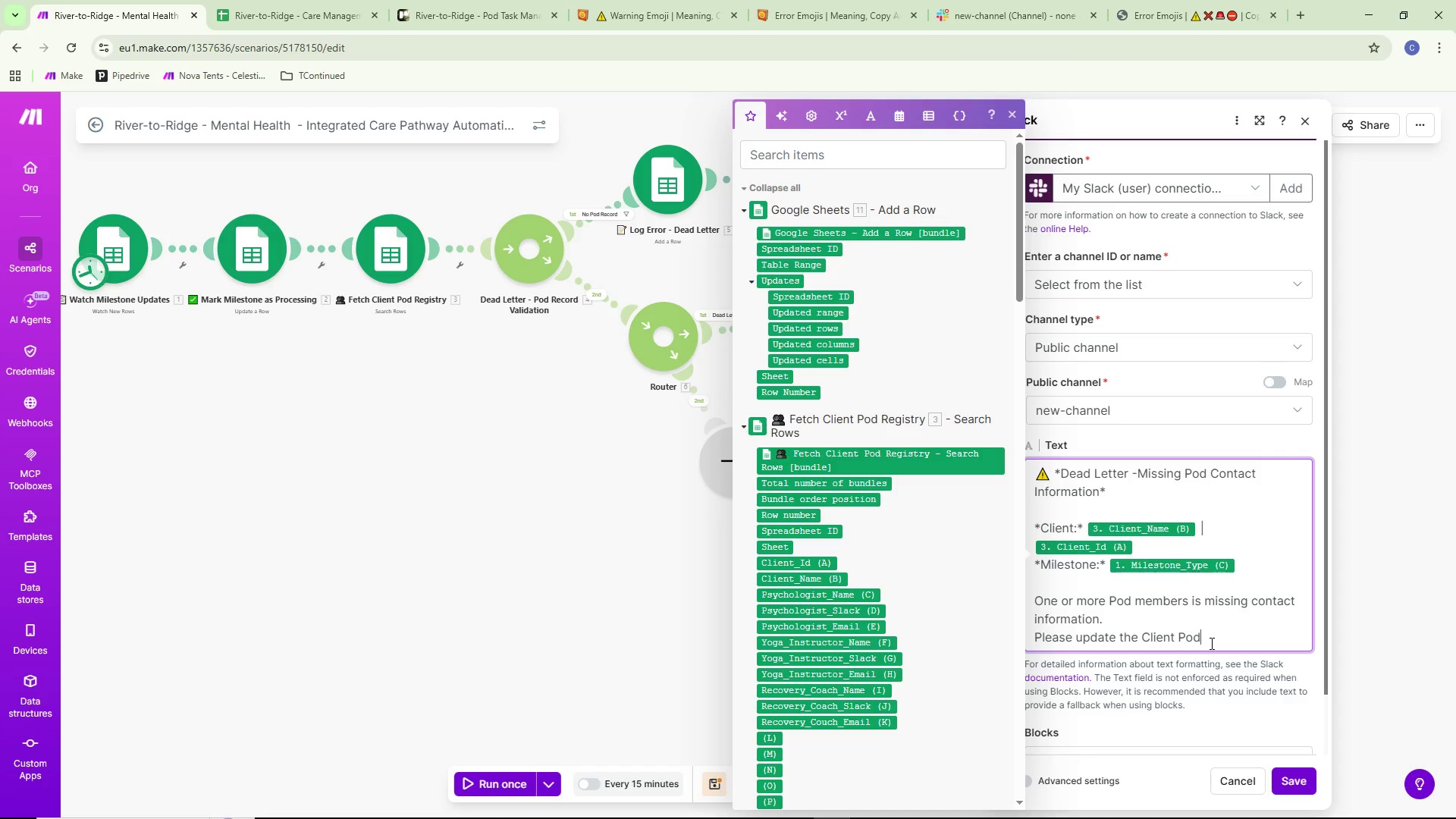 
type( Registry )
key(Backspace)
type(for)
key(Backspace)
key(Backspace)
type( )
key(Backspace)
key(Backspace)
type( for this l)
key(Backspace)
type(cliney)
key(Backspace)
key(Backspace)
key(Backspace)
key(Backspace)
type(ient,)
key(Backspace)
type(.)
 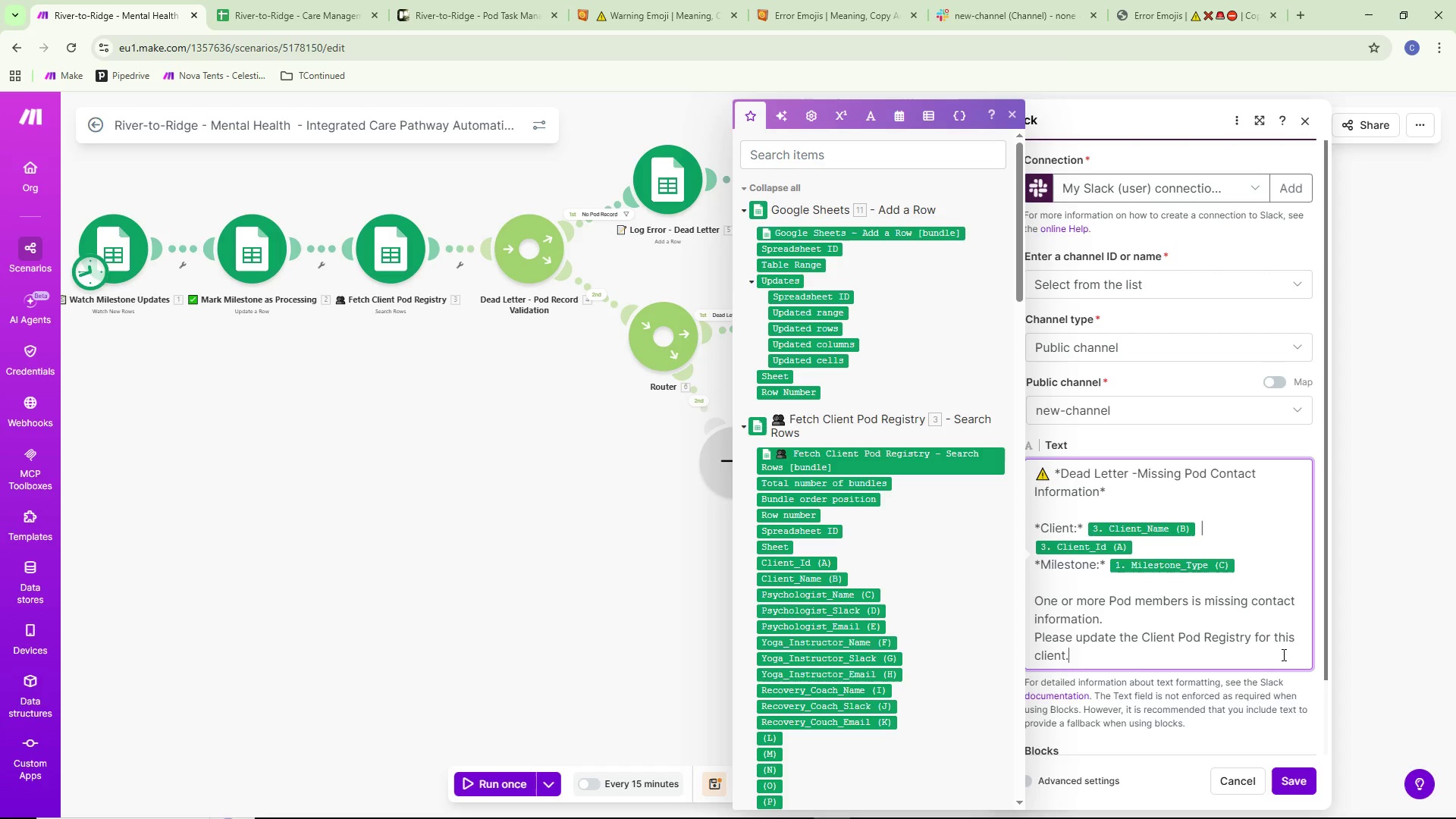 
wait(6.19)
 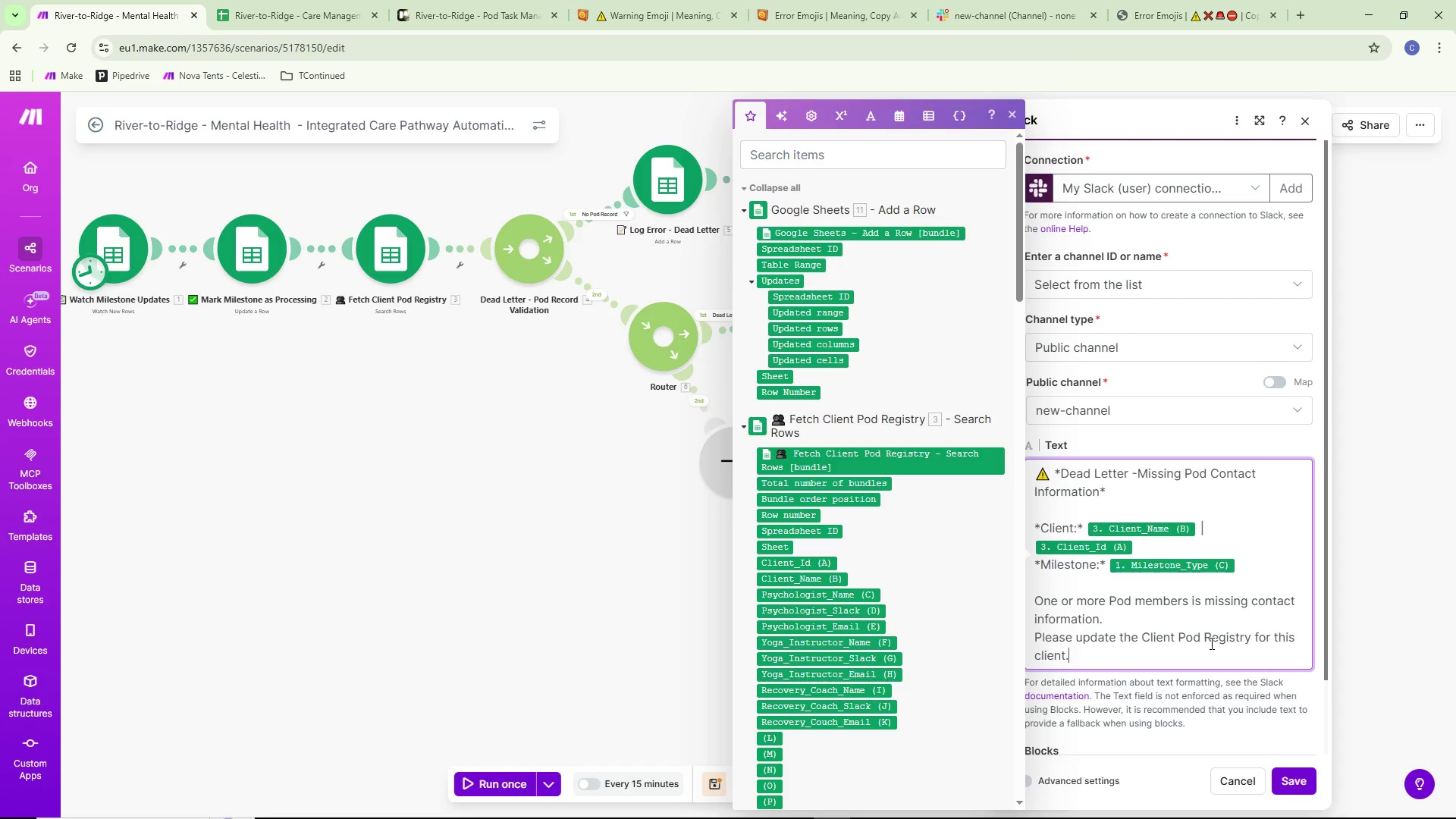 
left_click([1306, 775])
 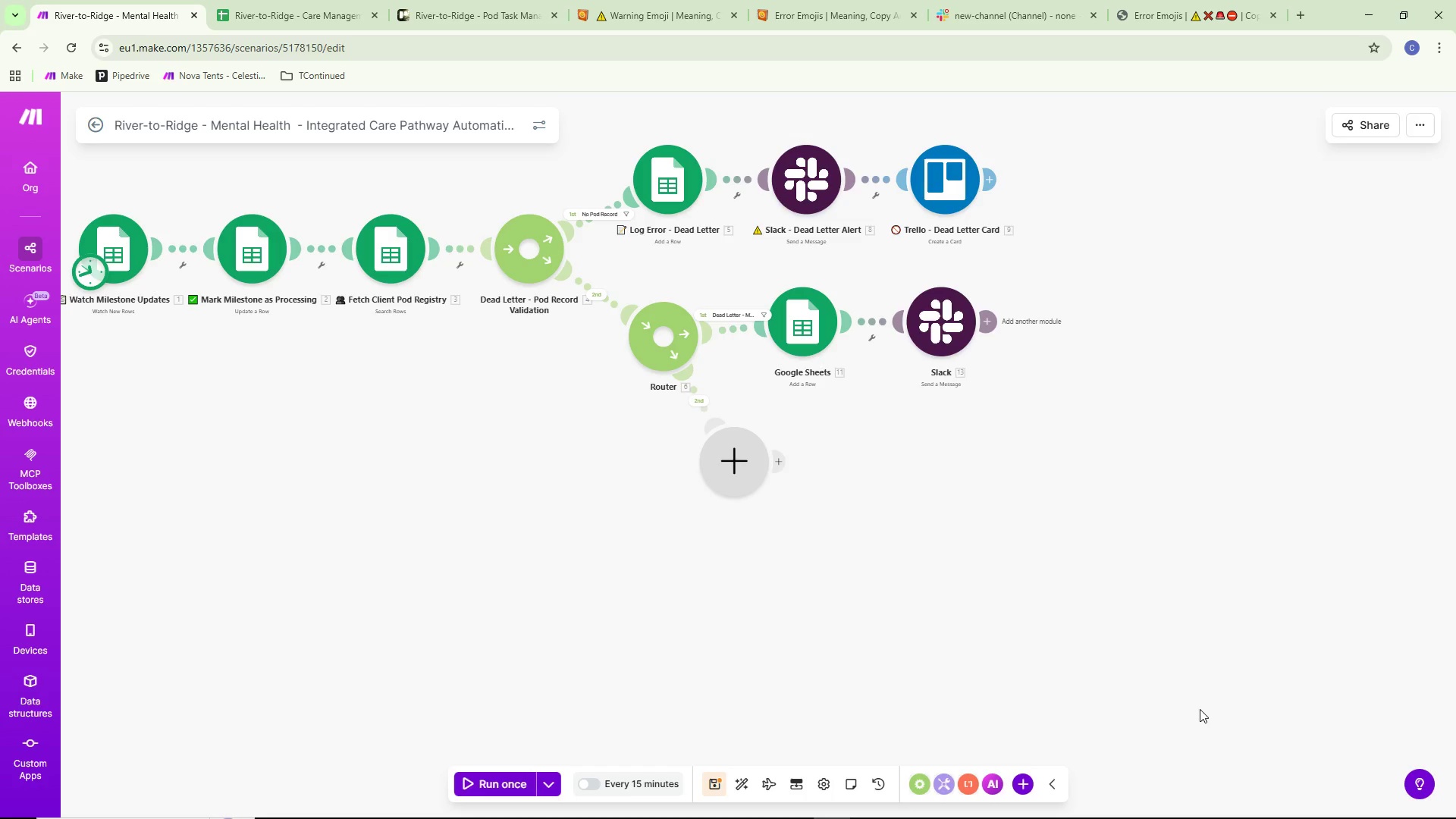 
wait(6.92)
 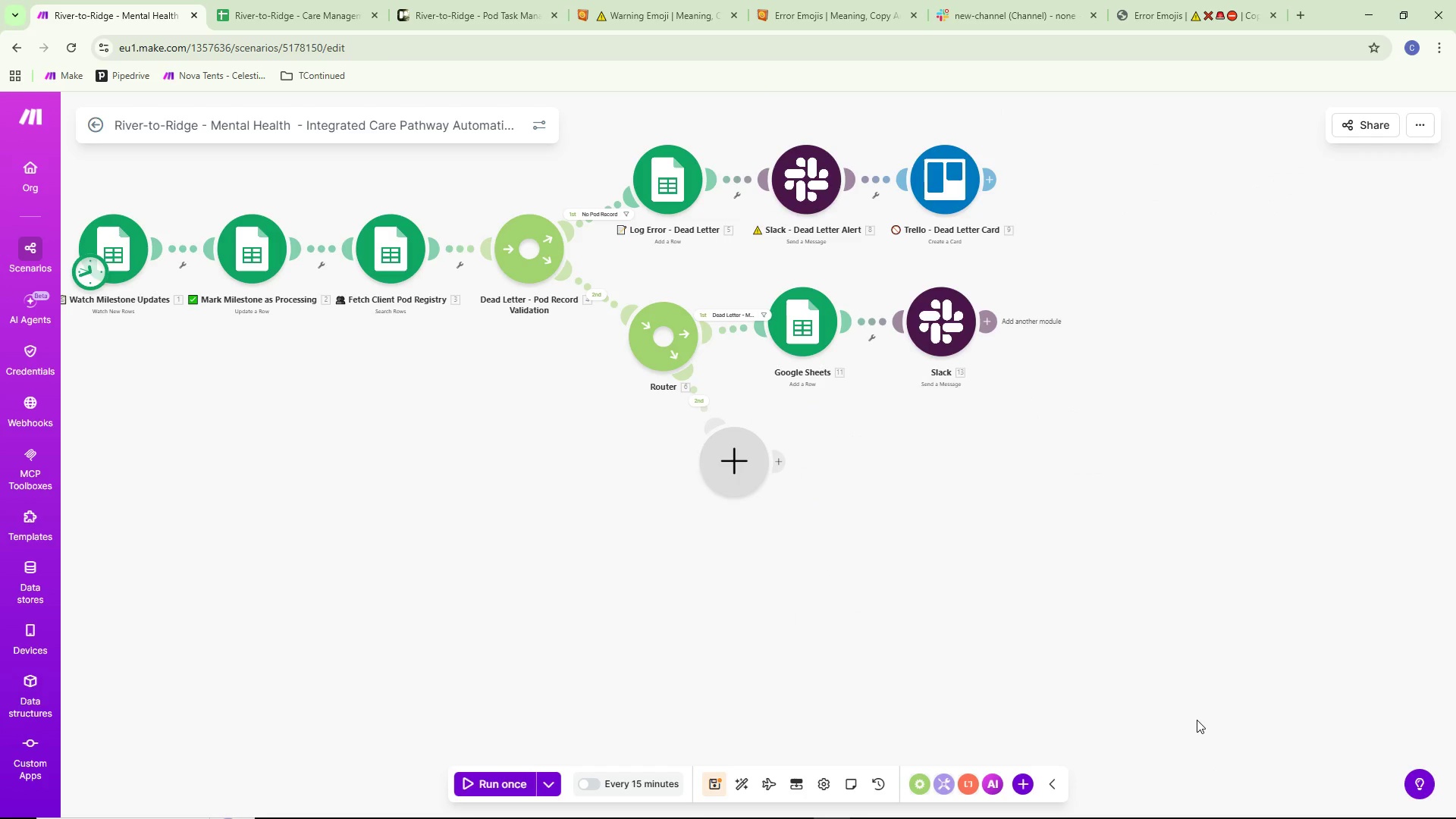 
left_click_drag(start_coordinate=[1006, 585], to_coordinate=[1226, 684])
 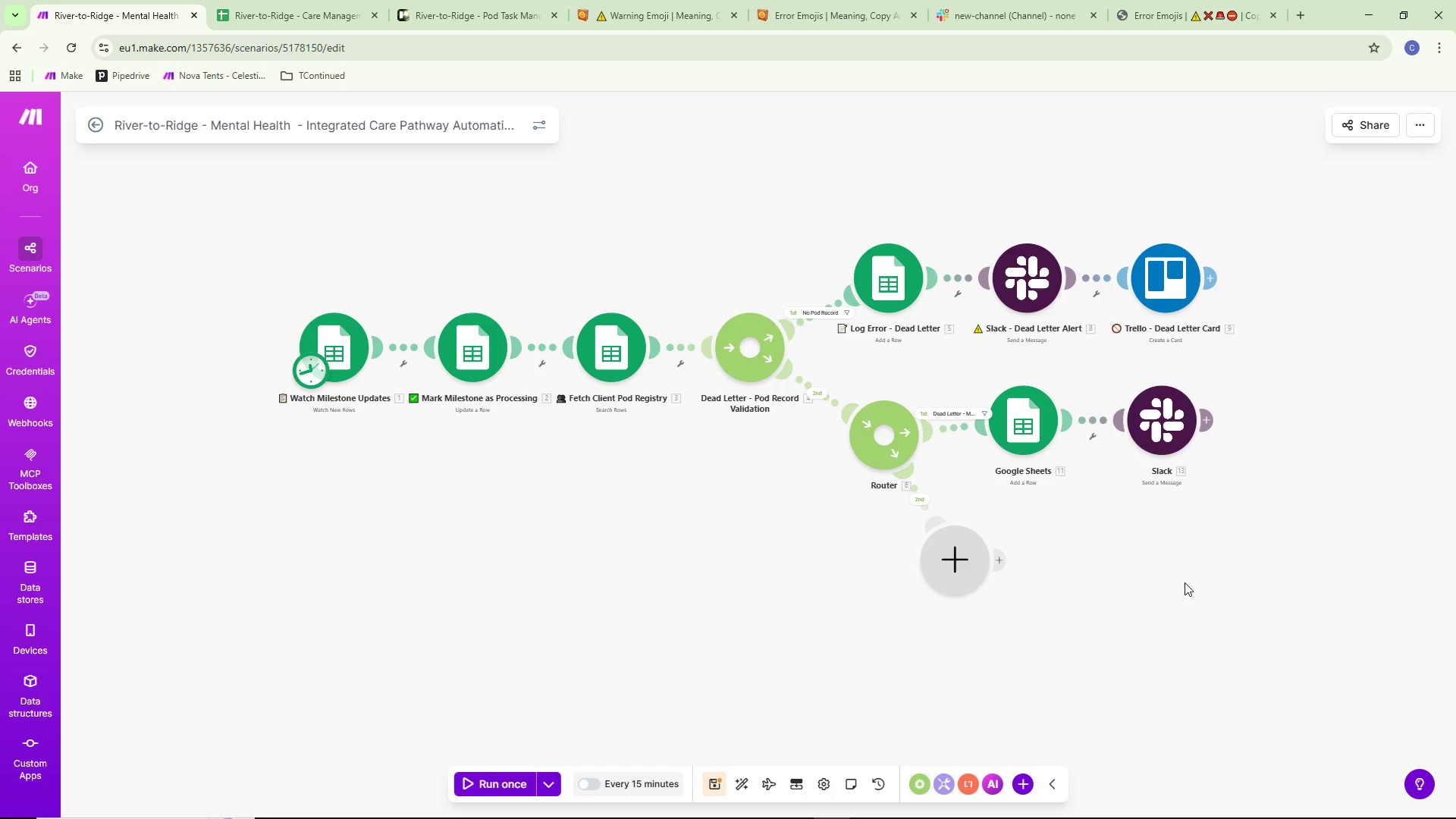 
wait(19.55)
 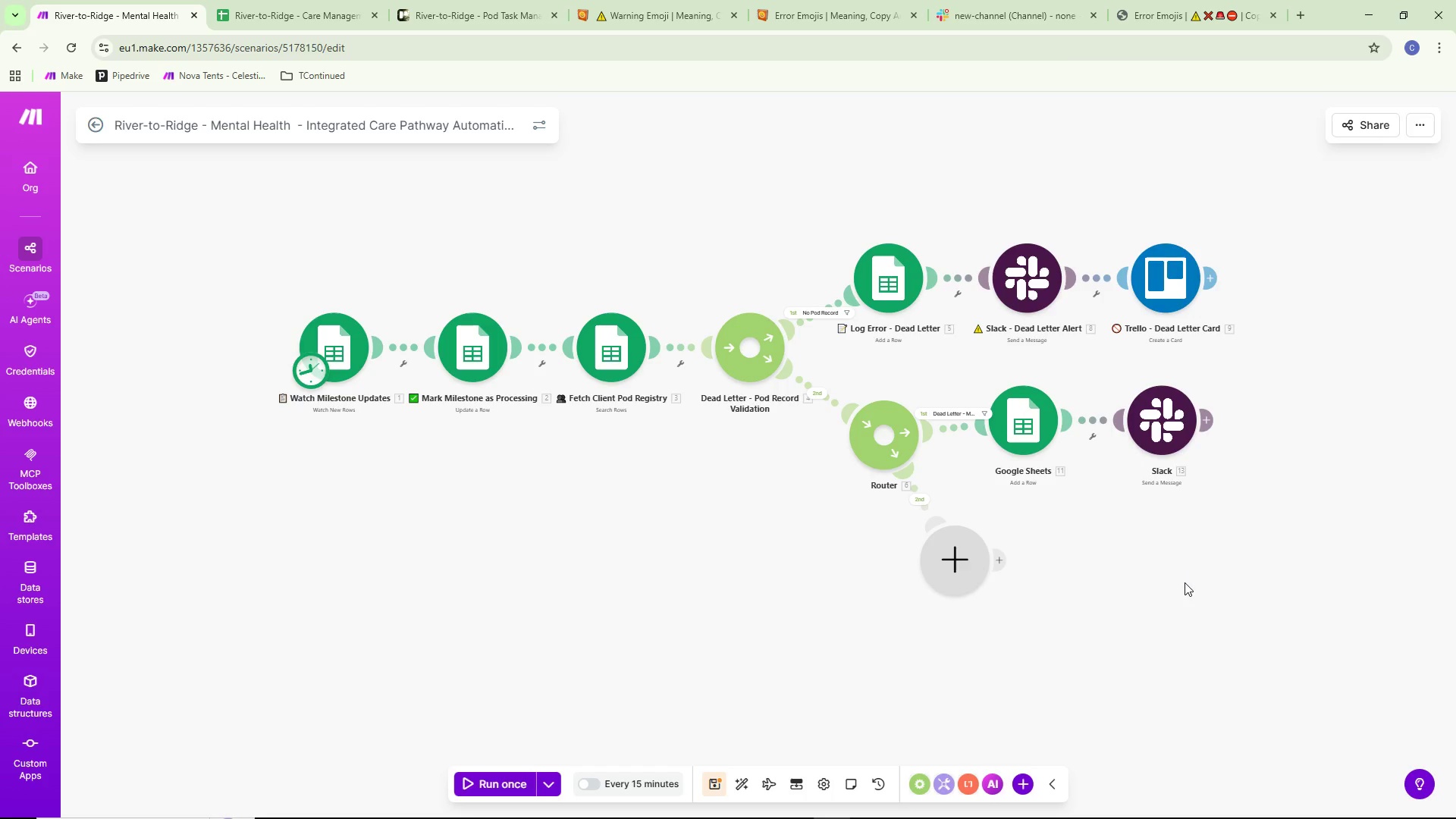 
right_click([879, 453])
 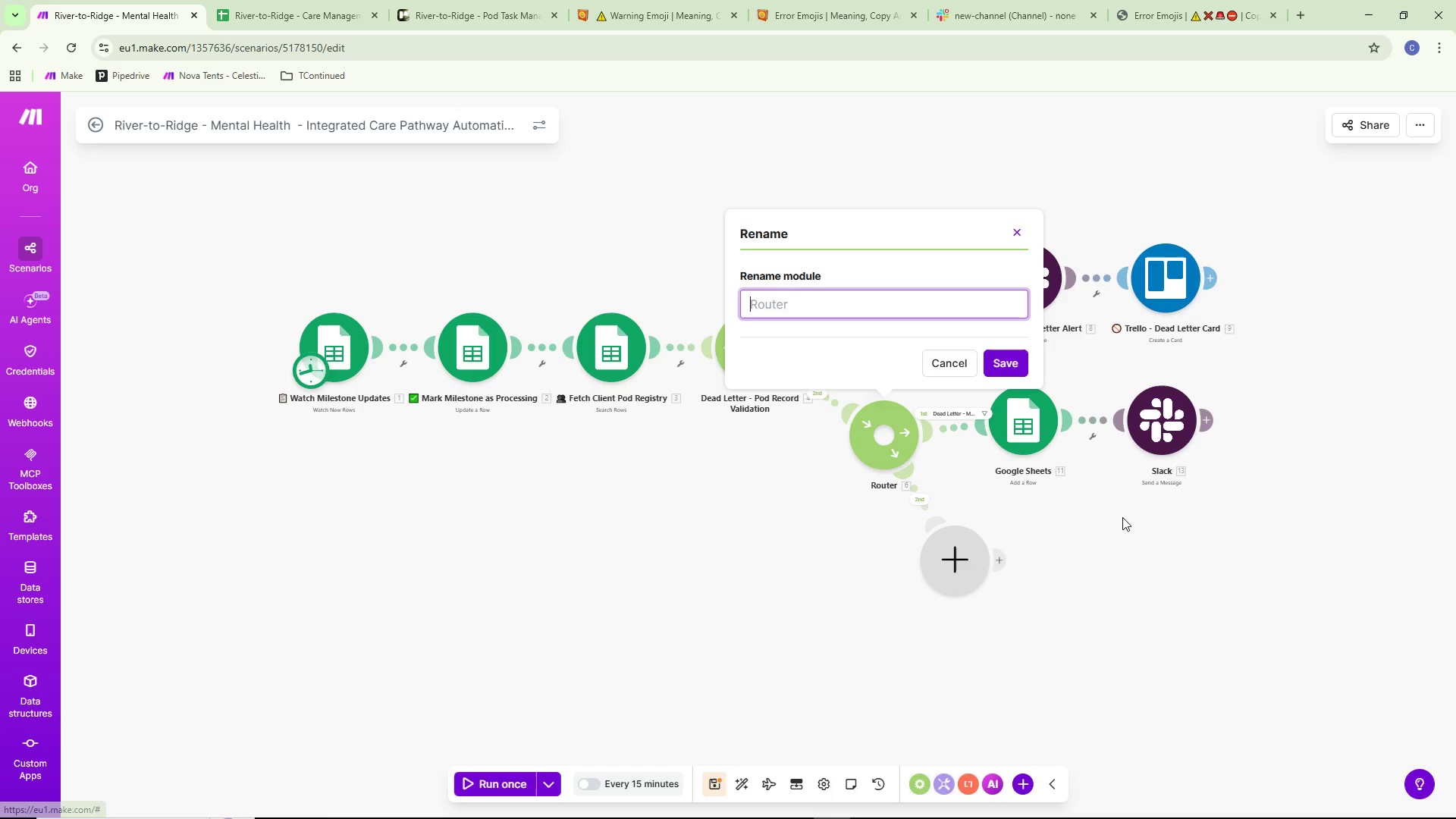 
type(Dde)
key(Backspace)
type(ead)
key(Backspace)
type(ad l)
key(Backspace)
type(Letter - Contact Info Validation)
 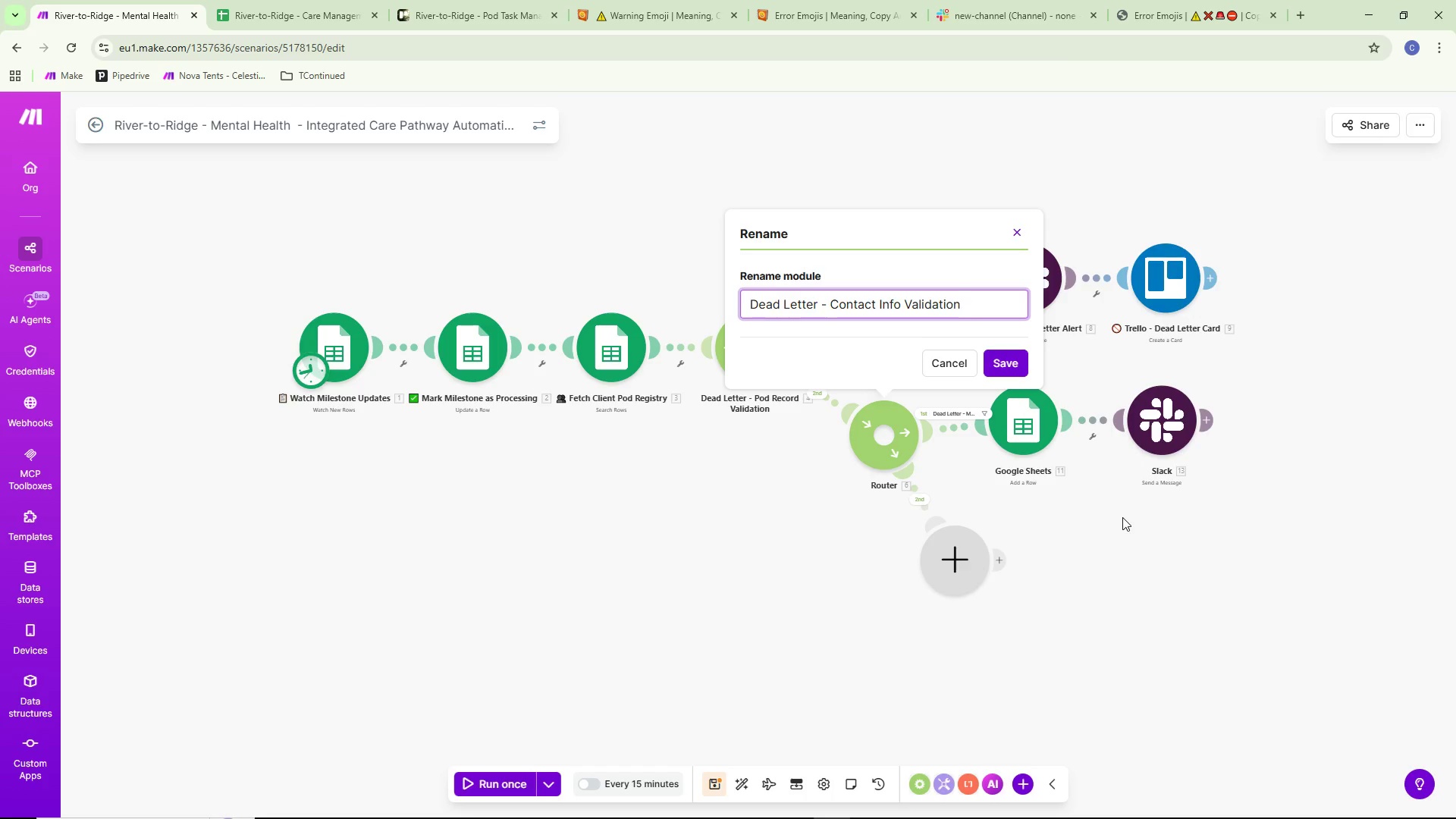 
left_click([1021, 362])
 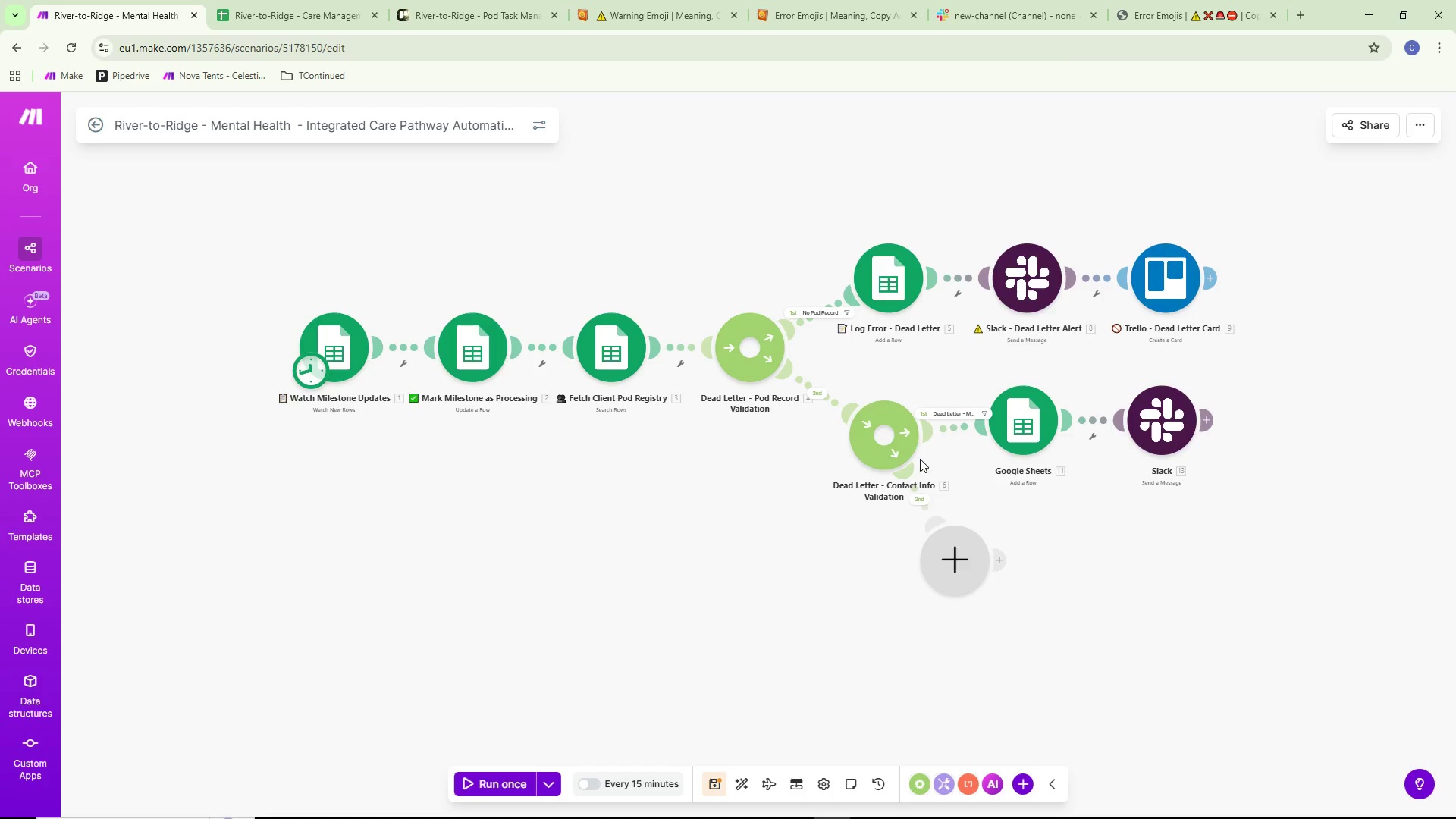 
left_click_drag(start_coordinate=[895, 442], to_coordinate=[871, 446])
 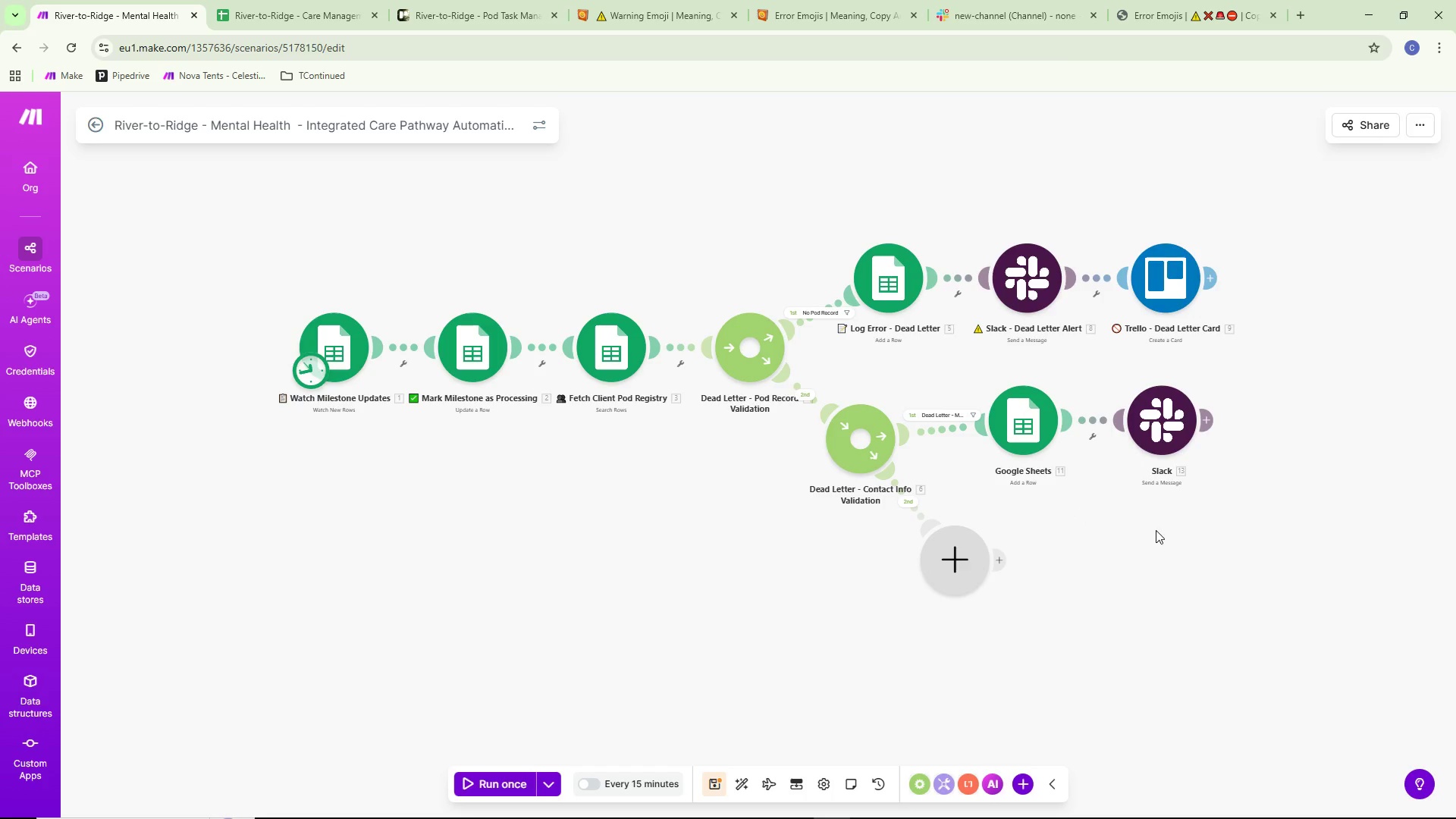 
wait(15.2)
 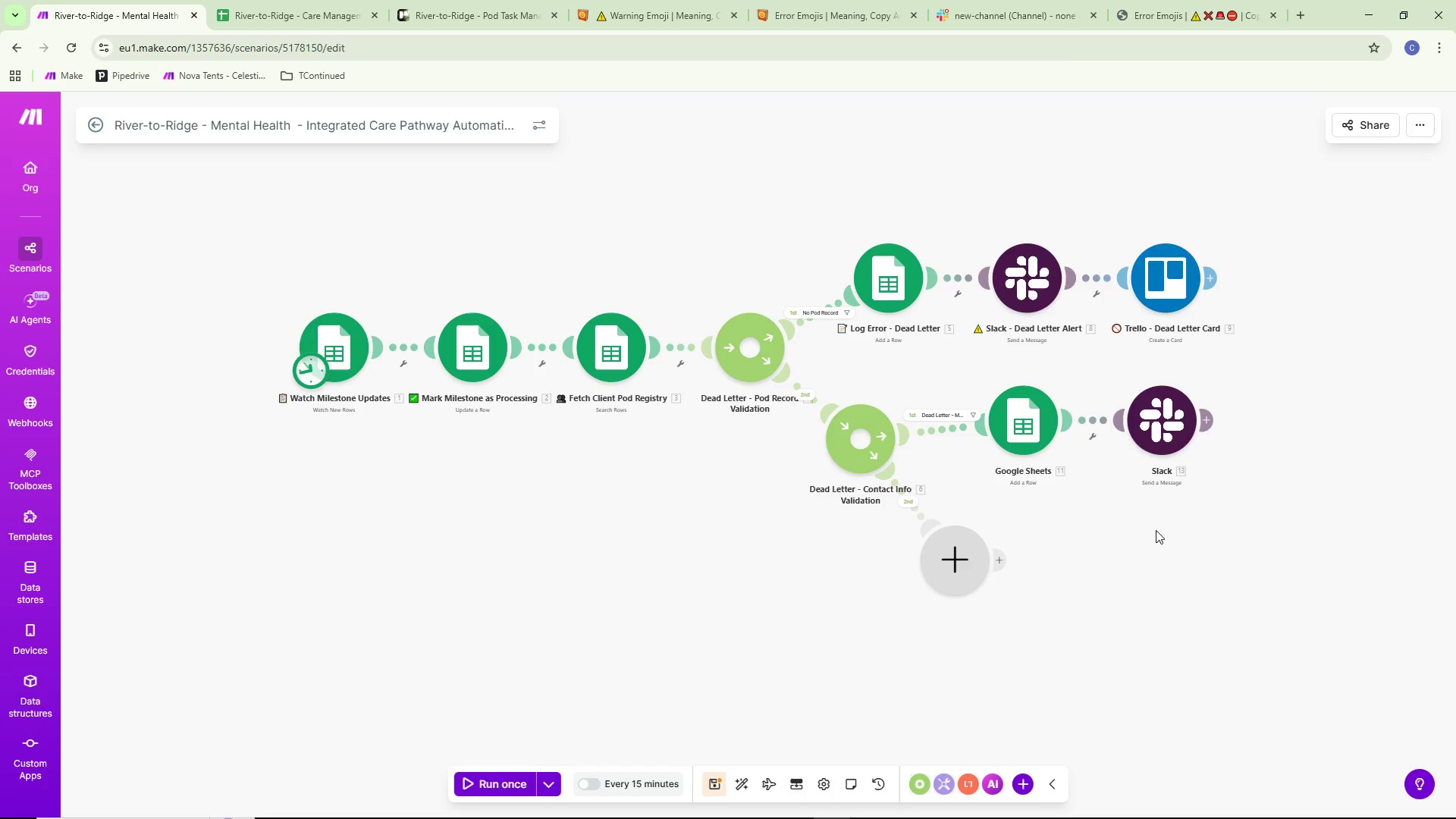 
left_click([1070, 511])
 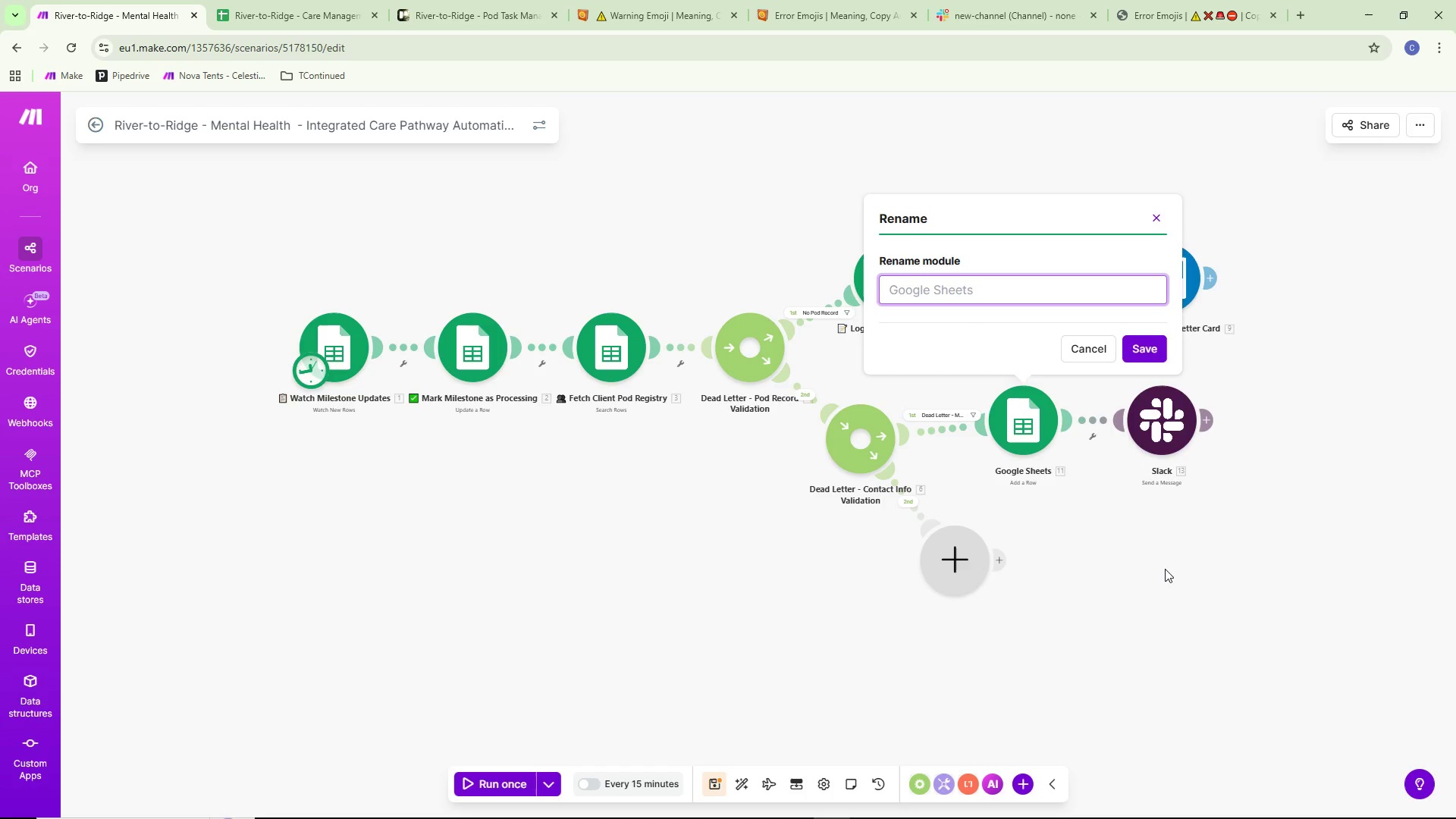 
wait(11.94)
 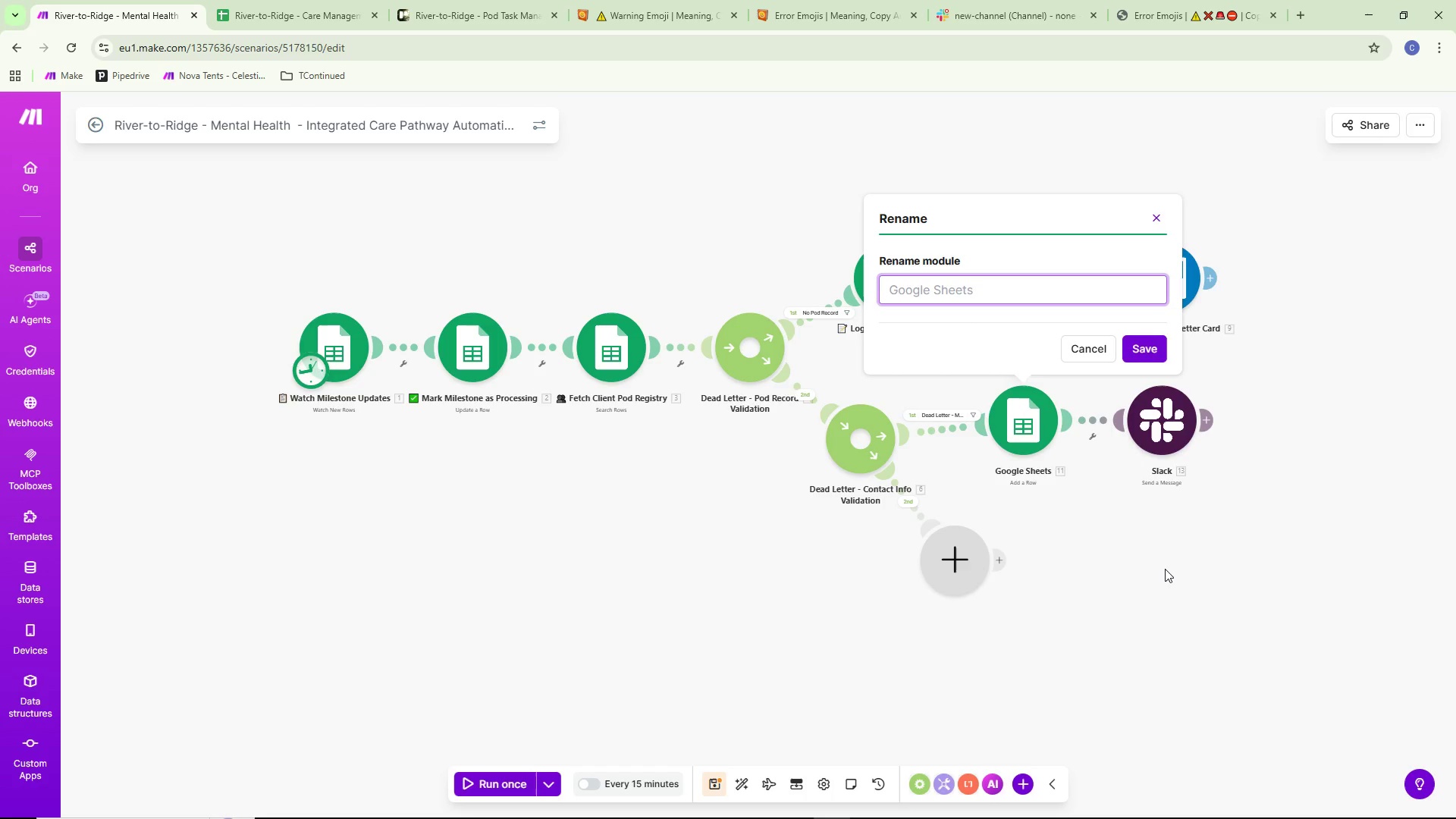 
left_click([614, 5])
 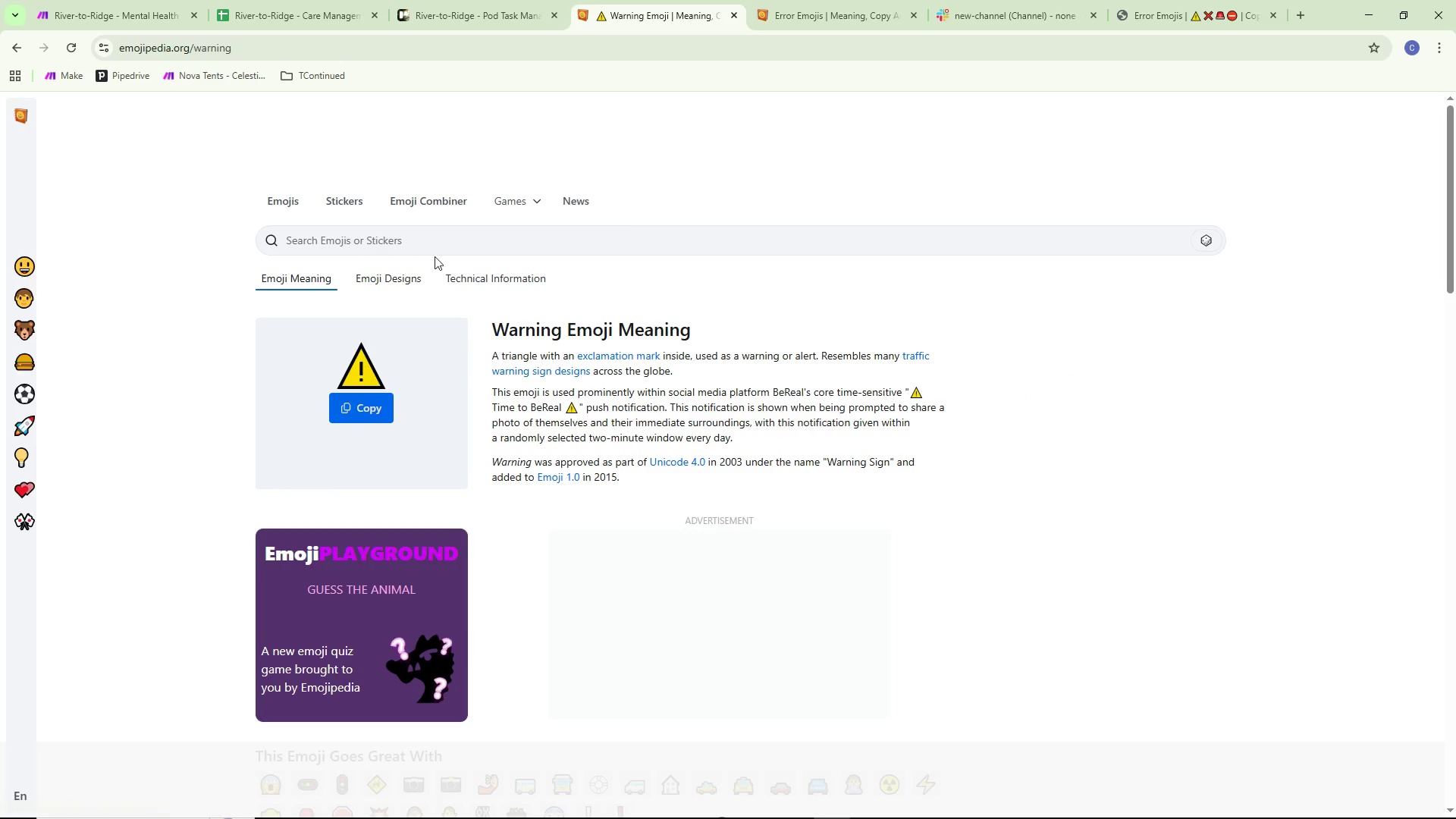 
left_click([453, 234])
 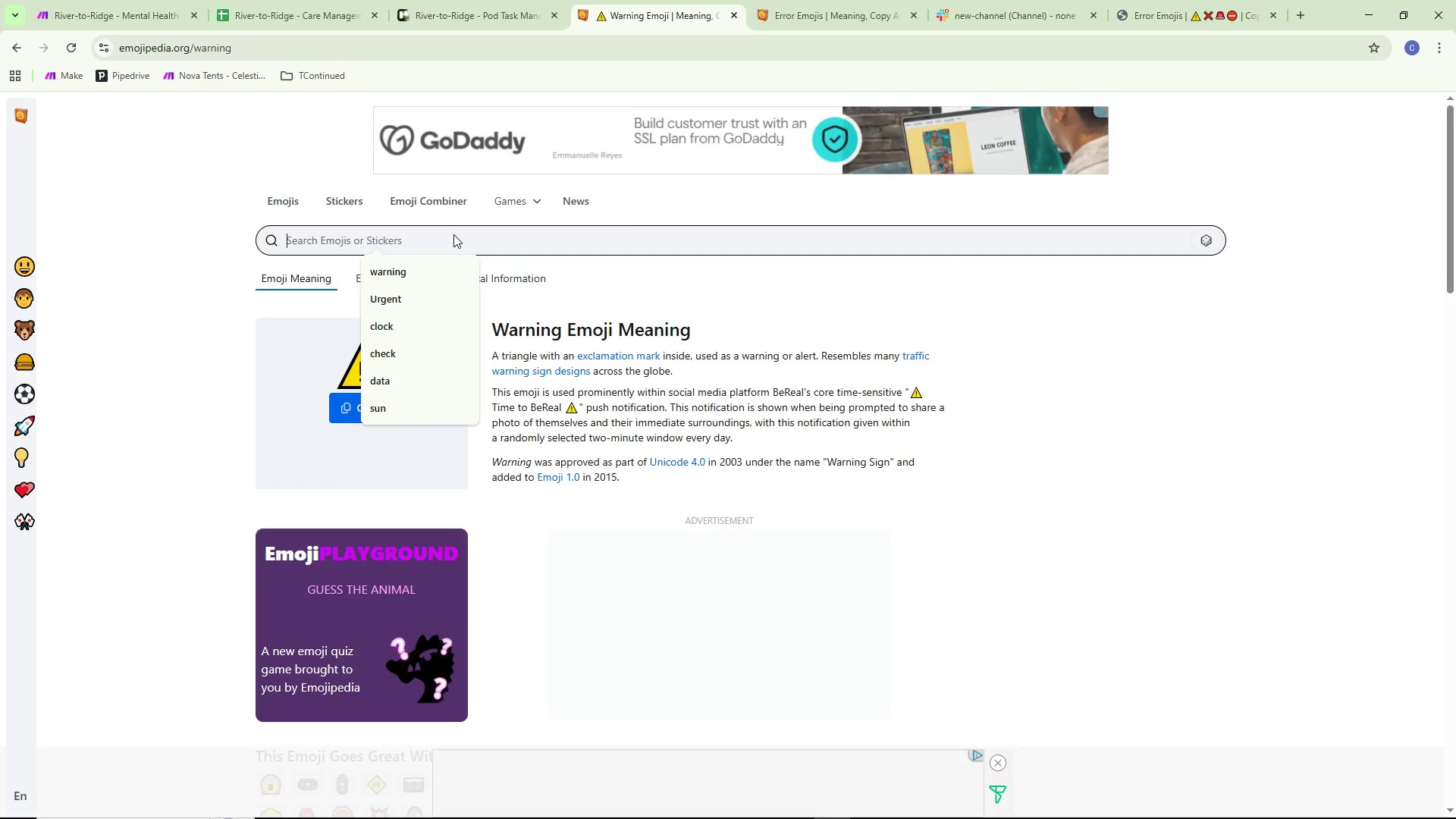 
type(log)
 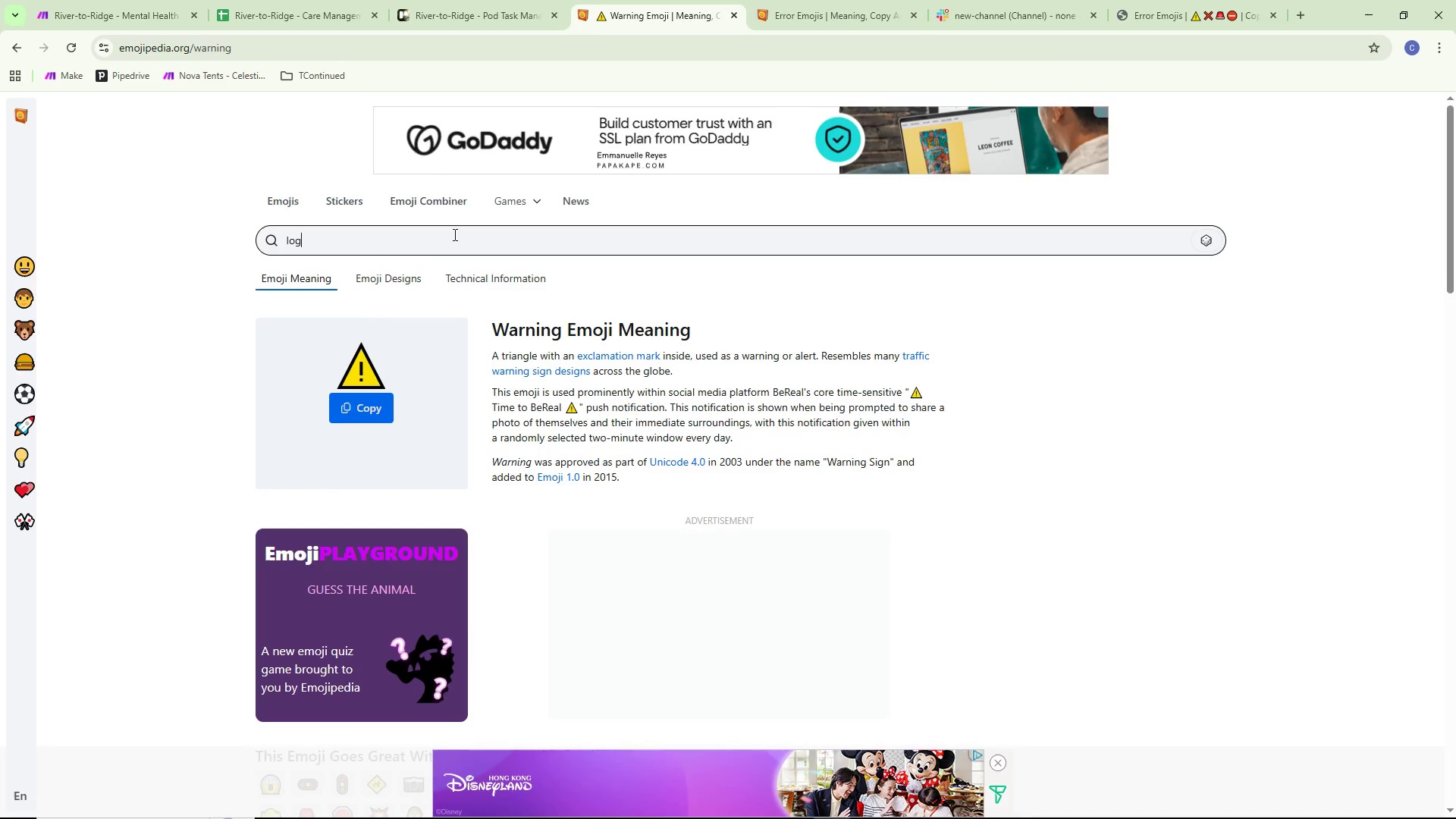 
key(Enter)
 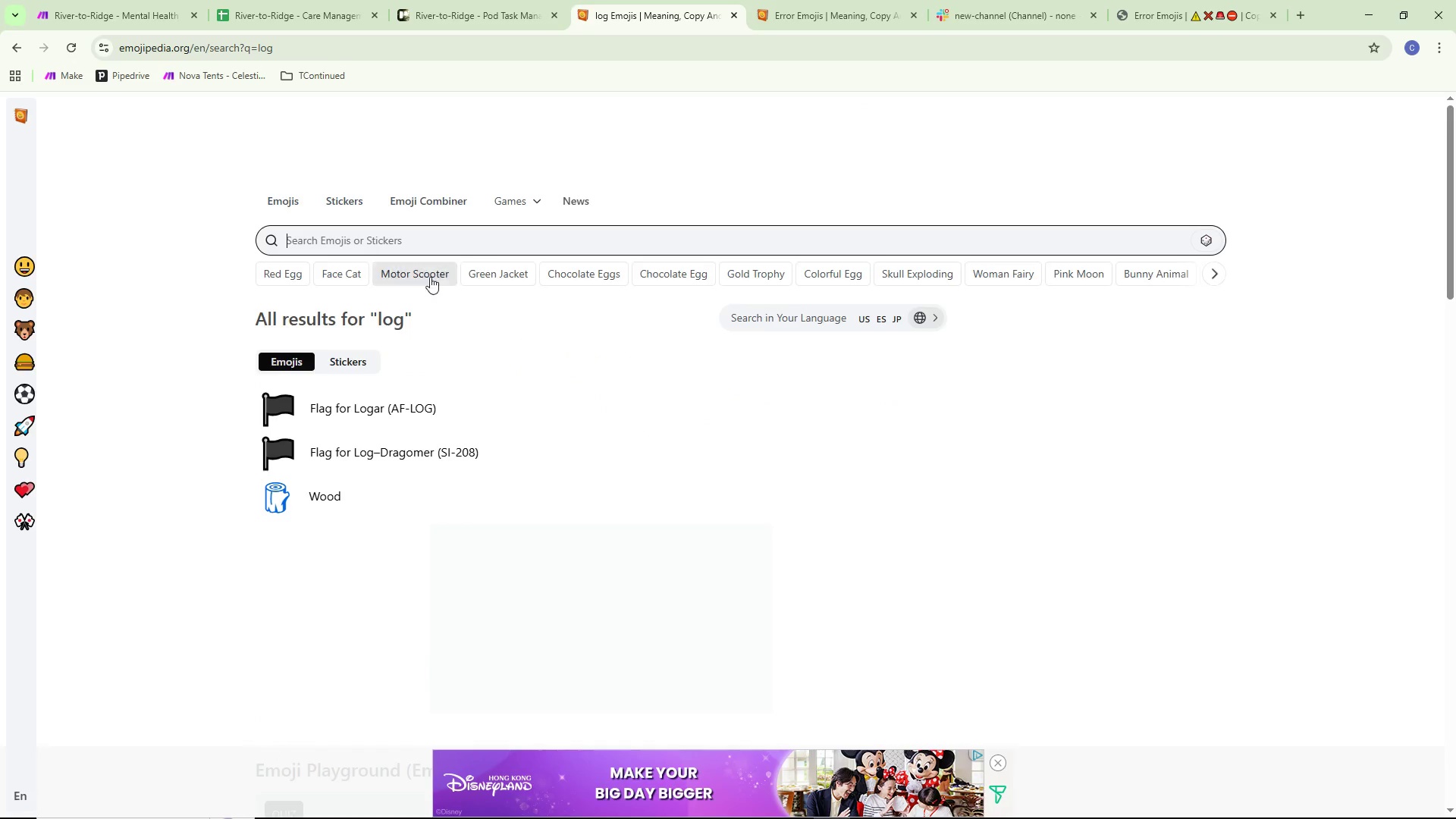 
scroll: coordinate [369, 375], scroll_direction: down, amount: 15.0
 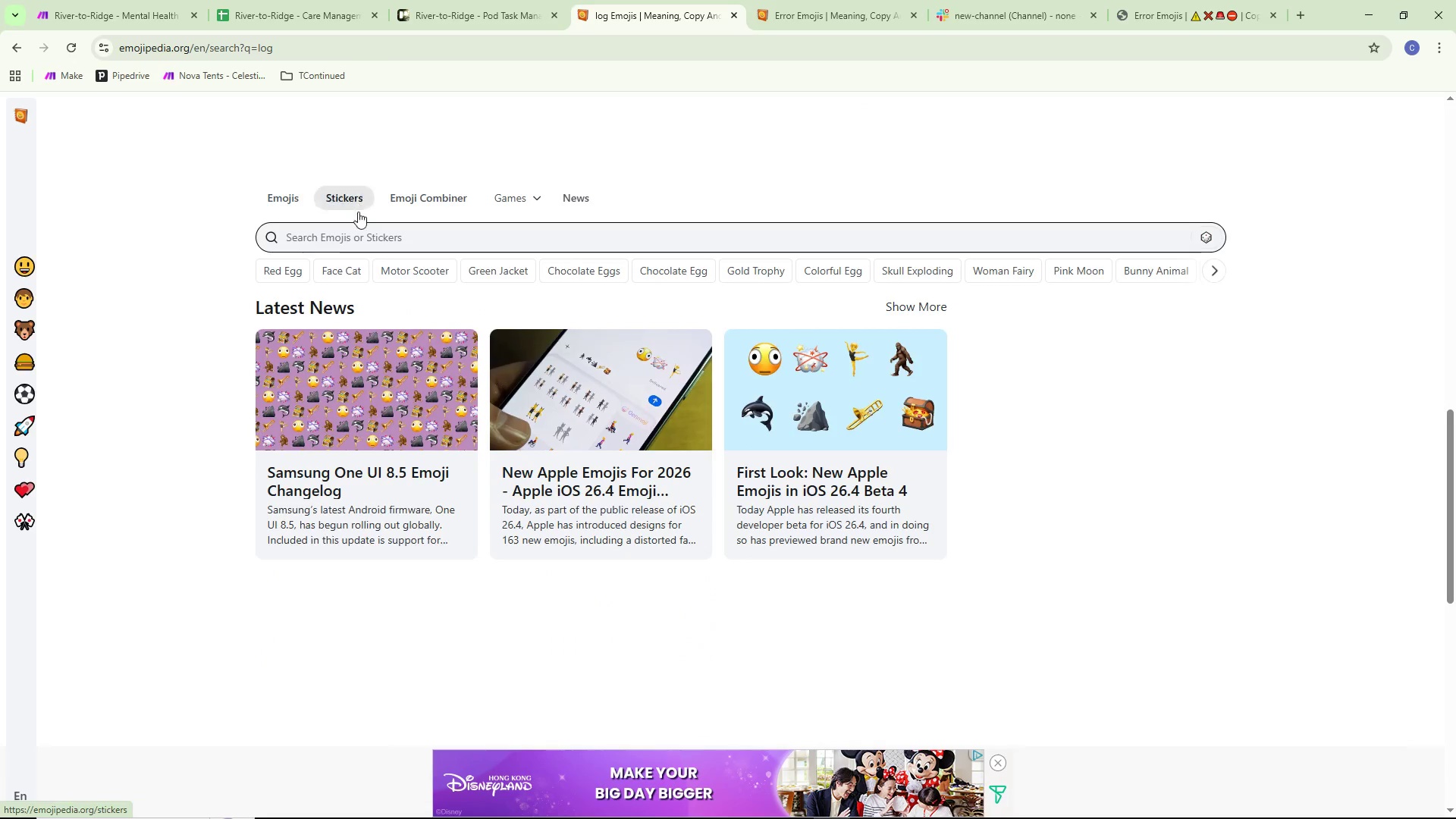 
left_click([340, 231])
 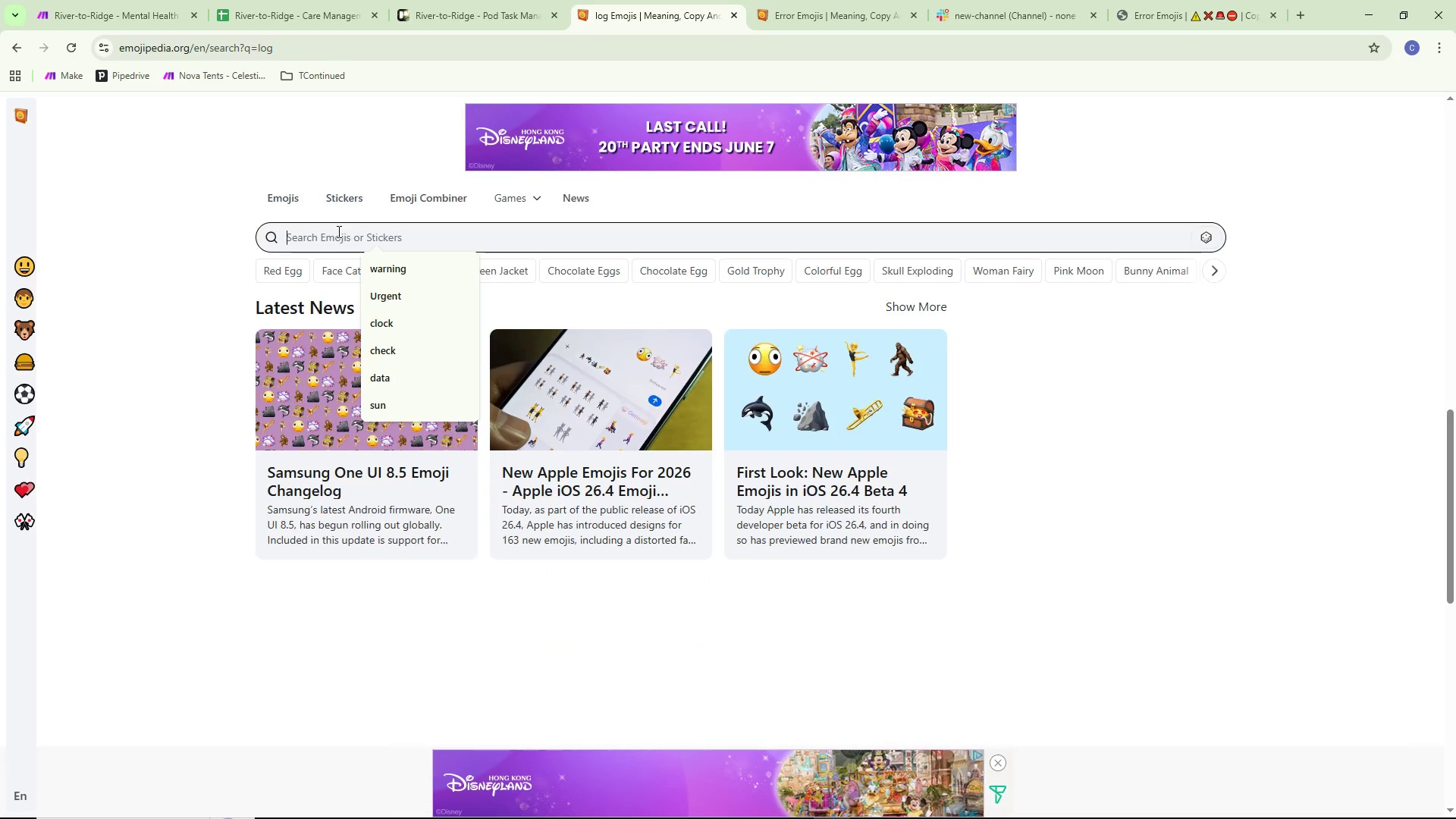 
type(notes)
 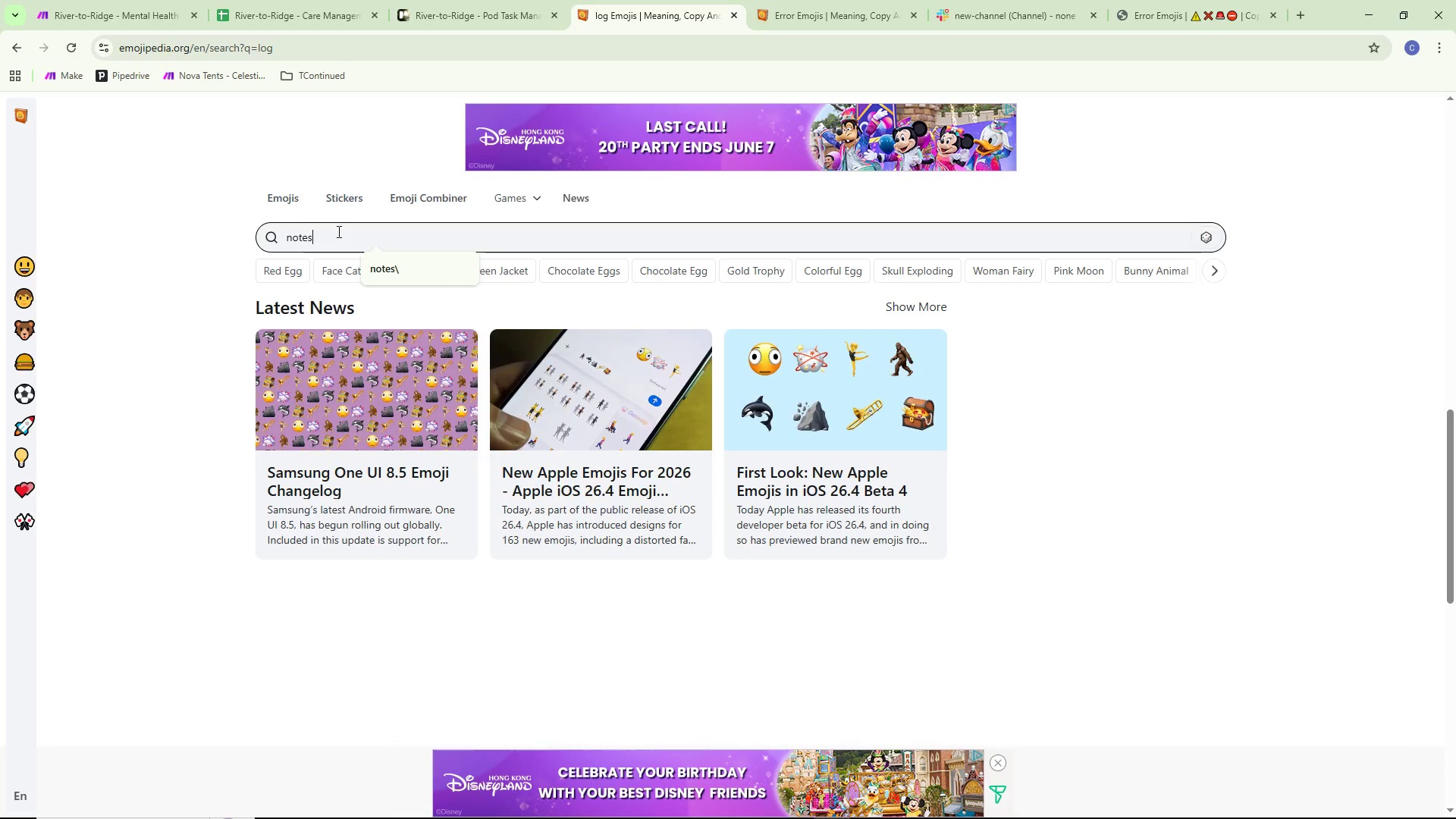 
key(Enter)
 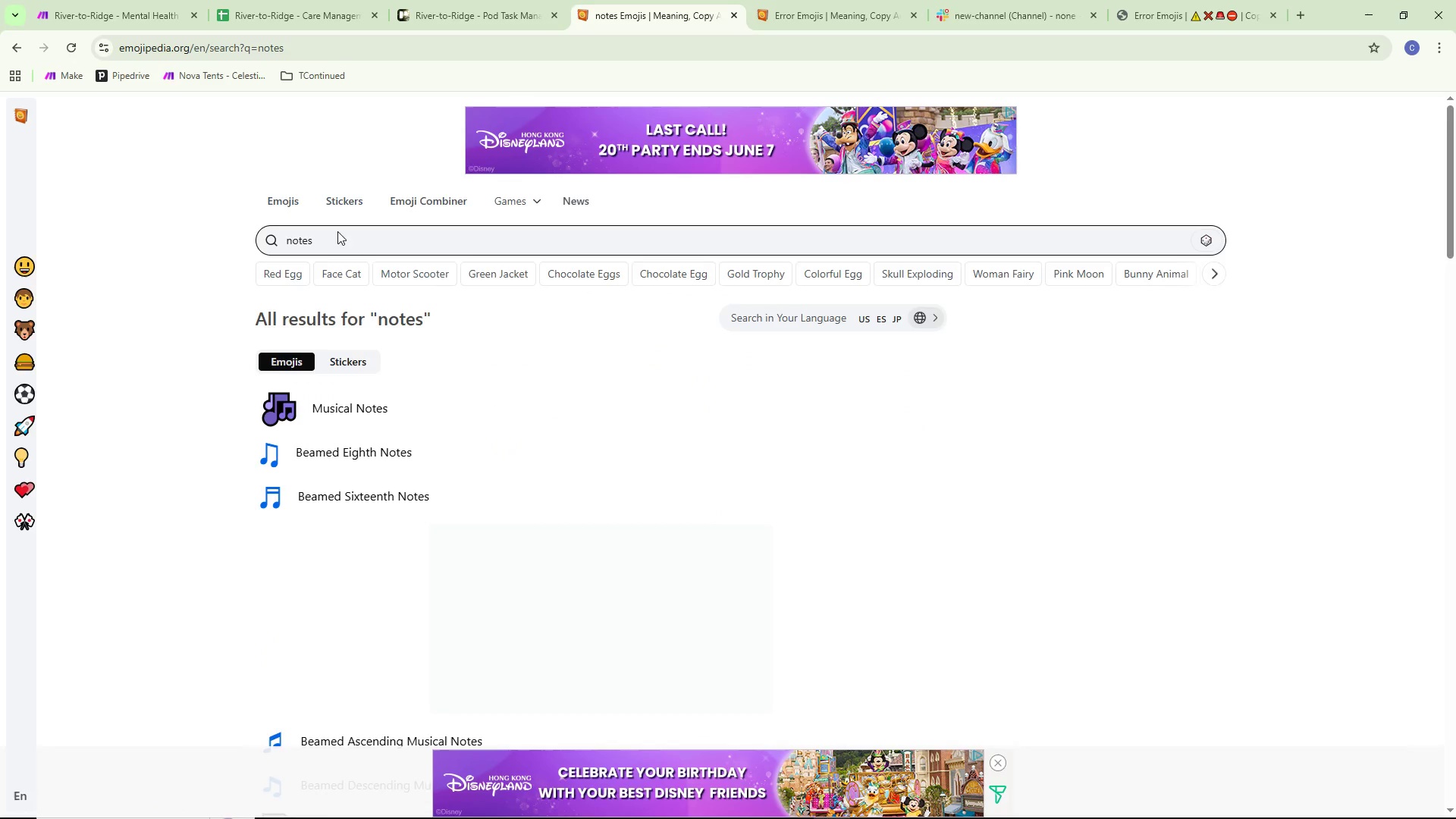 
scroll: coordinate [433, 421], scroll_direction: down, amount: 5.0
 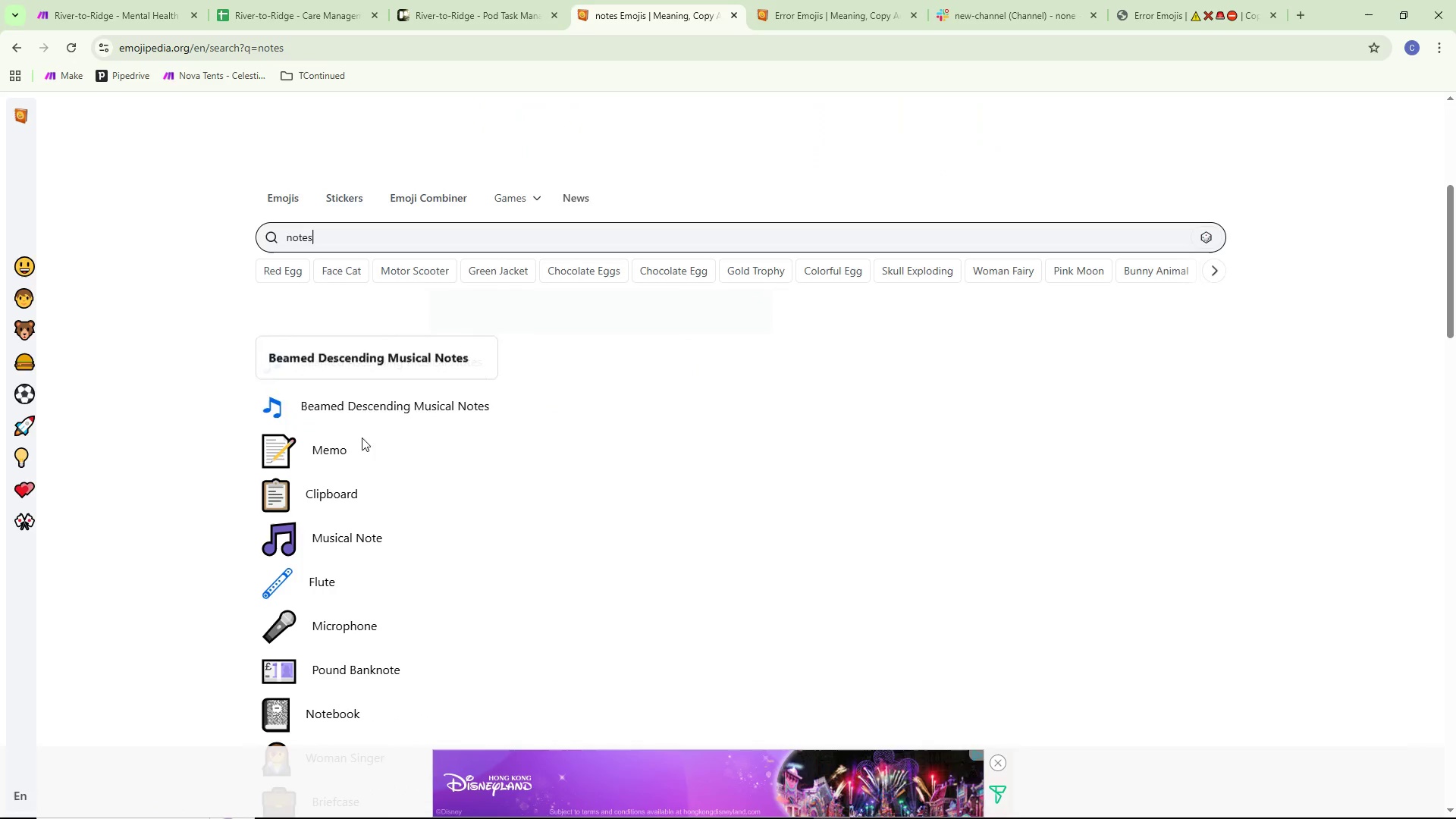 
left_click([306, 440])
 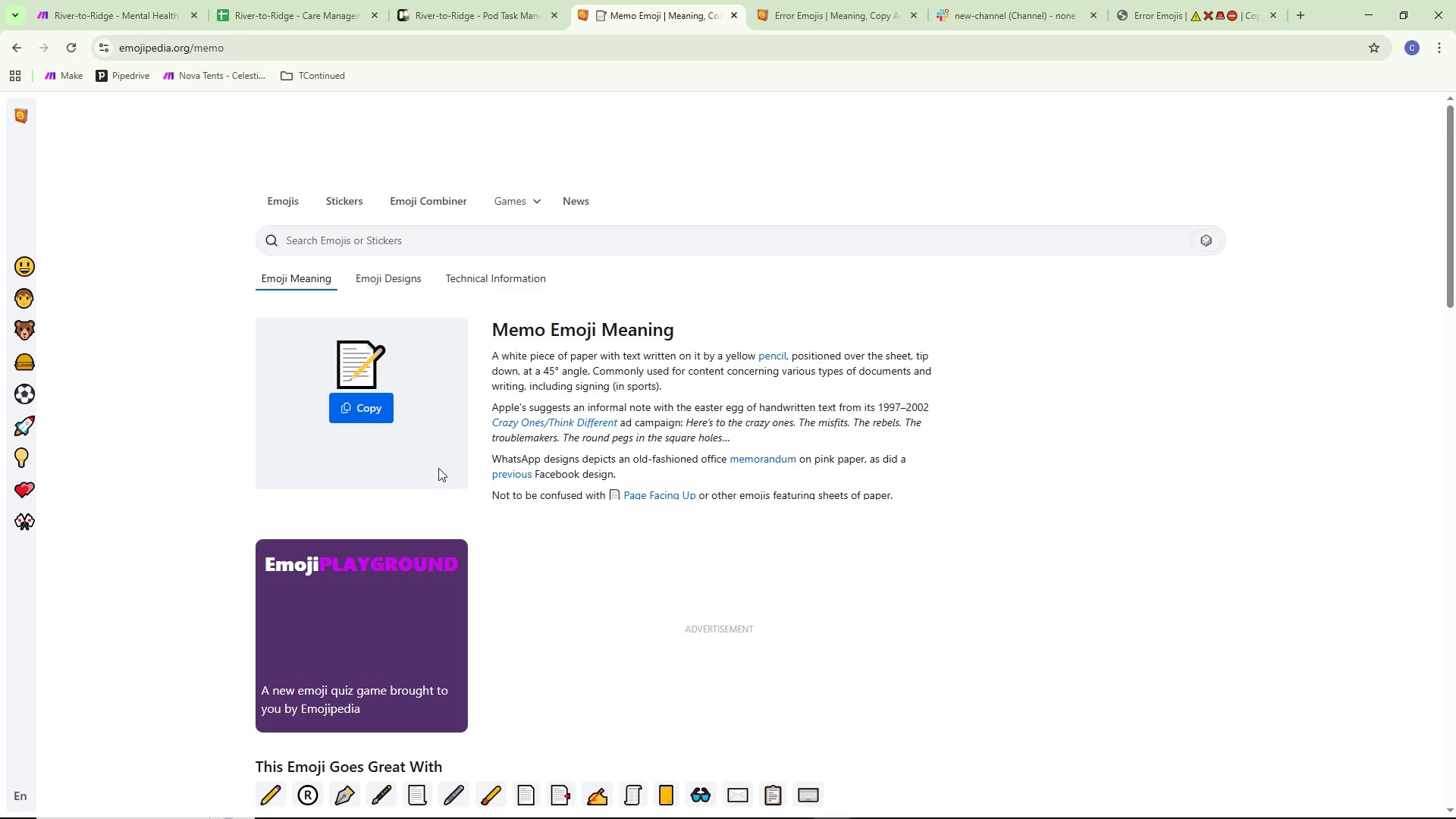 
left_click([366, 404])
 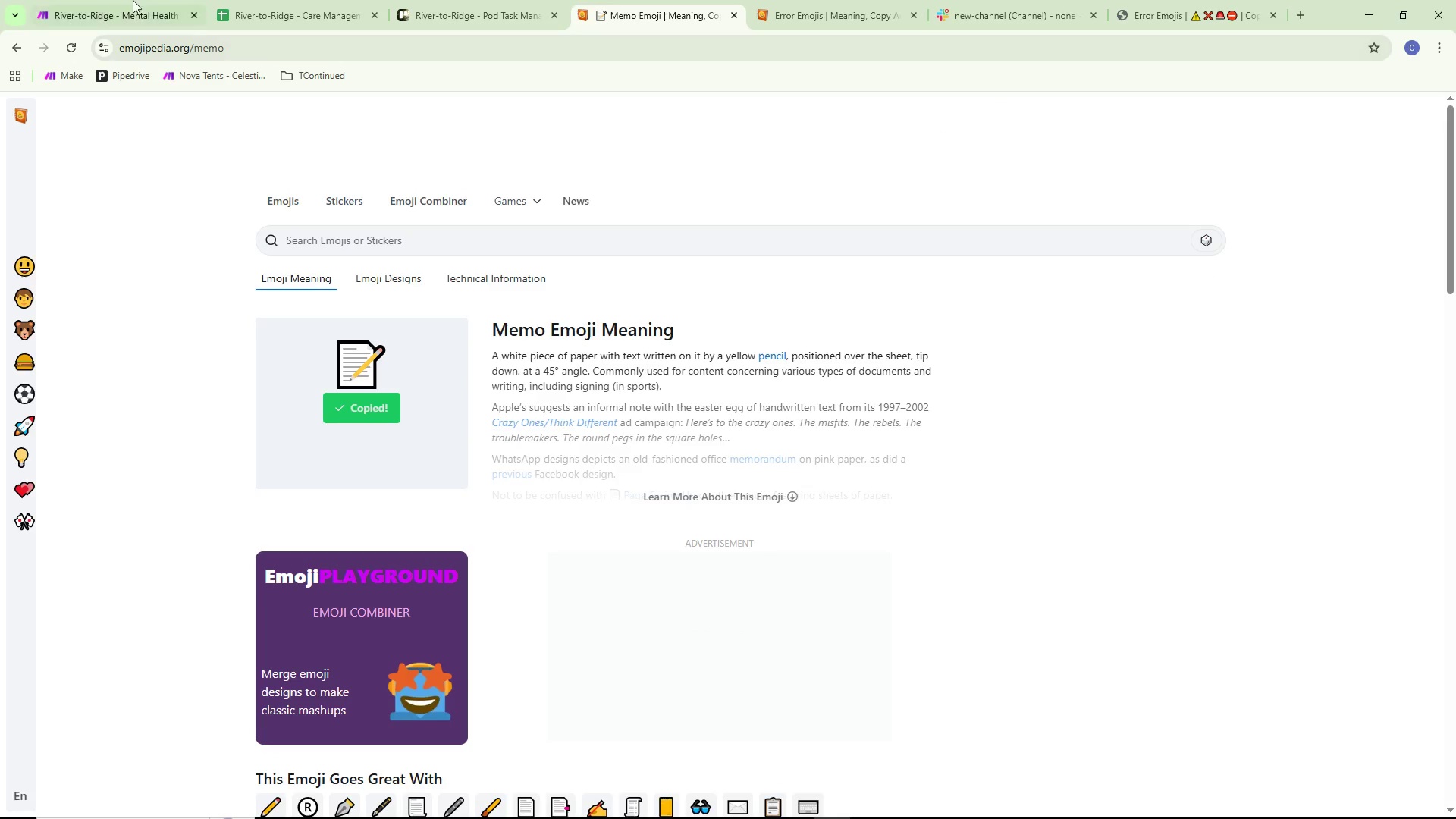 
left_click([120, 0])
 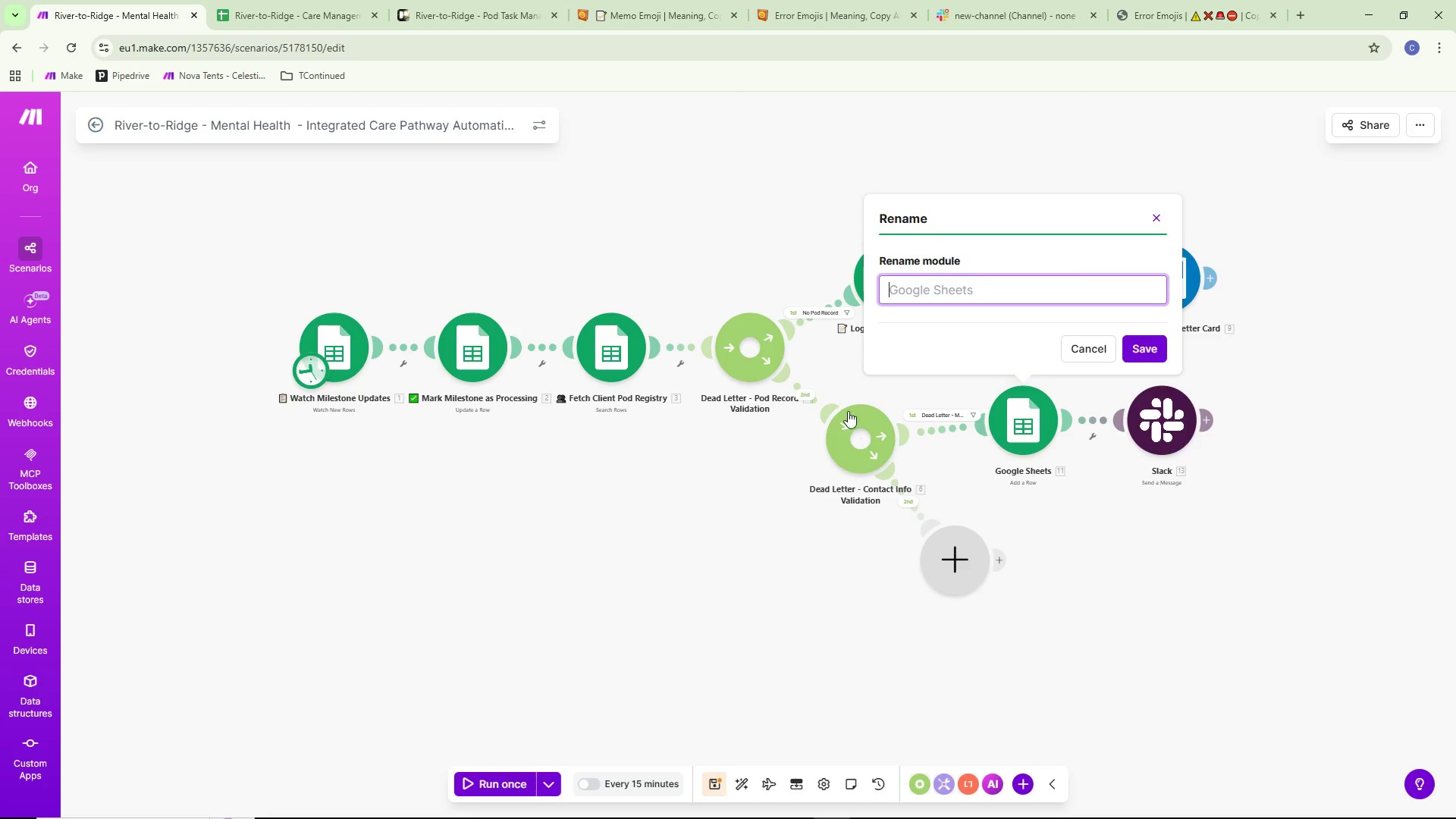 
key(Control+ControlLeft)
 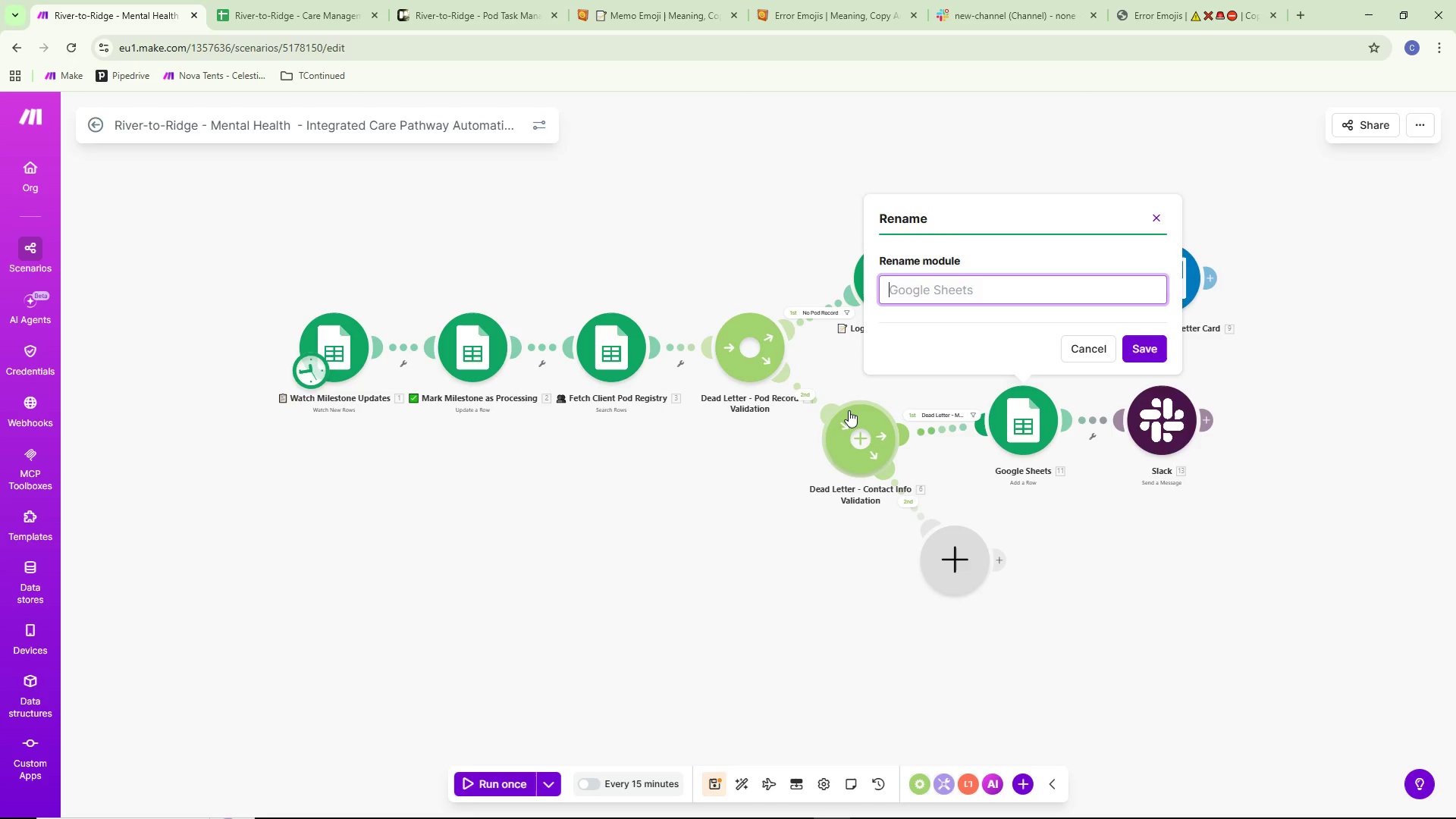 
key(Control+V)
 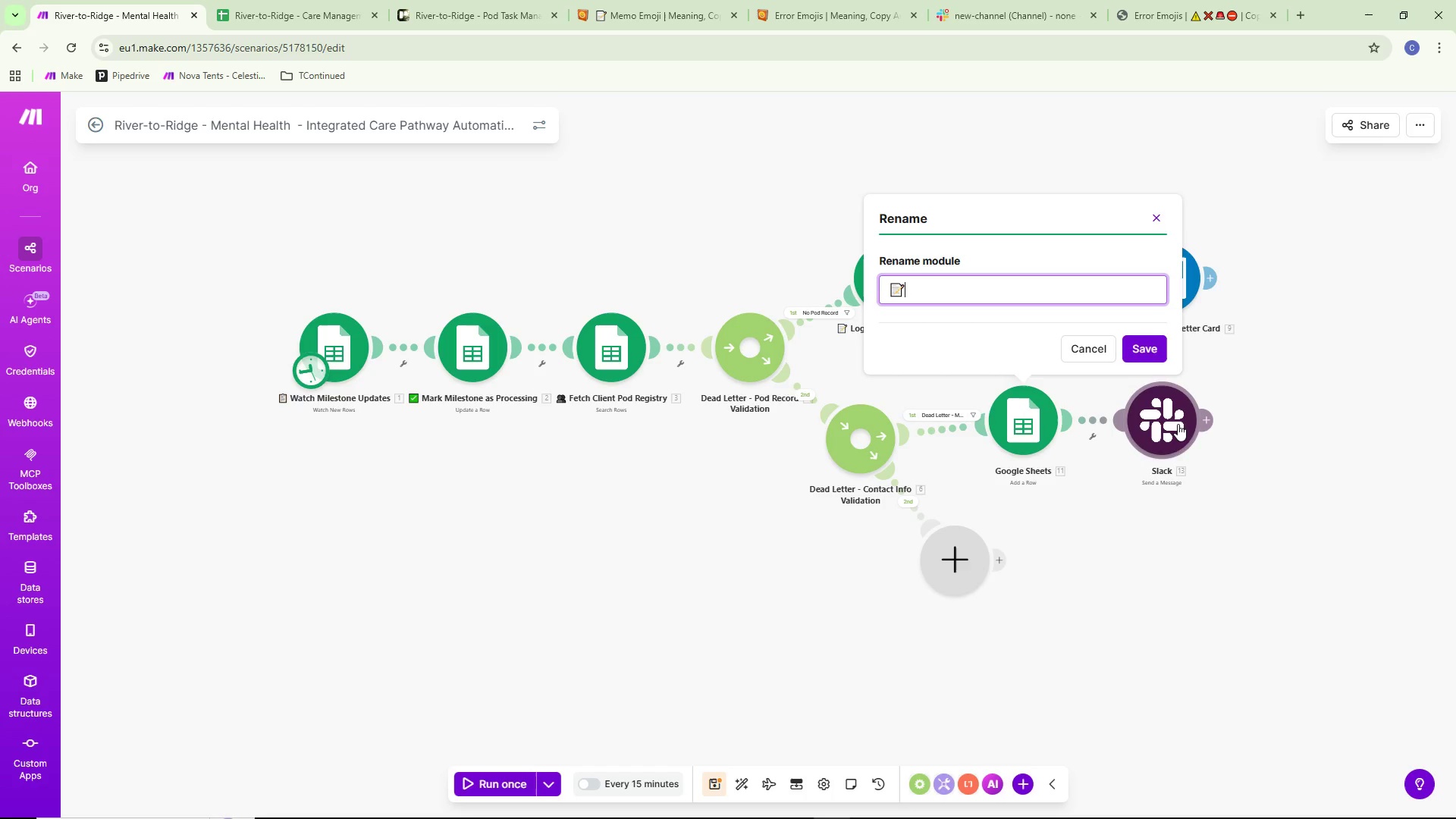 
type( Log ewe)
key(Backspace)
key(Backspace)
key(Backspace)
type(Error - Missing contact)
 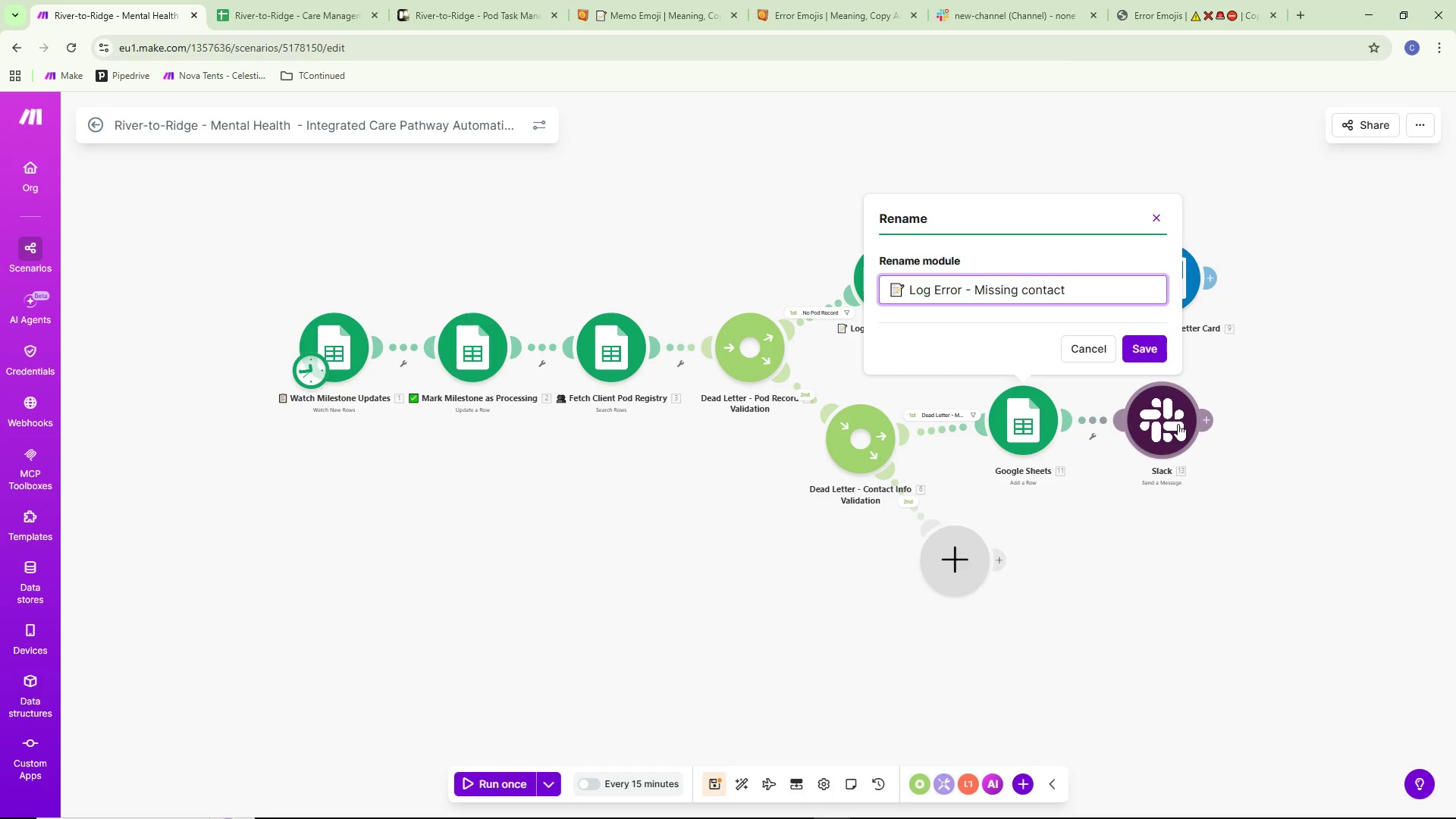 
key(Control+ControlLeft)
 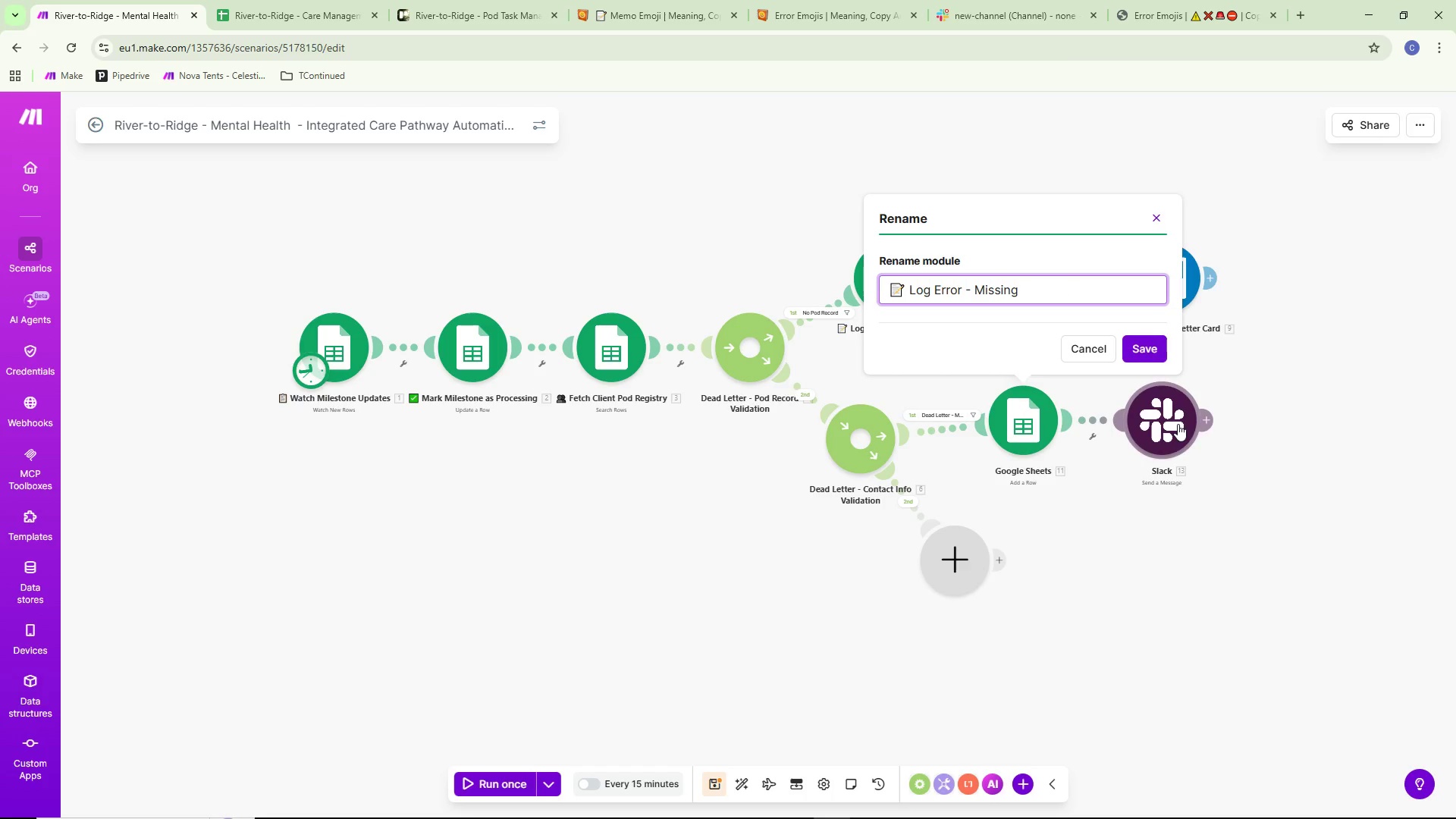 
key(Control+Backspace)
 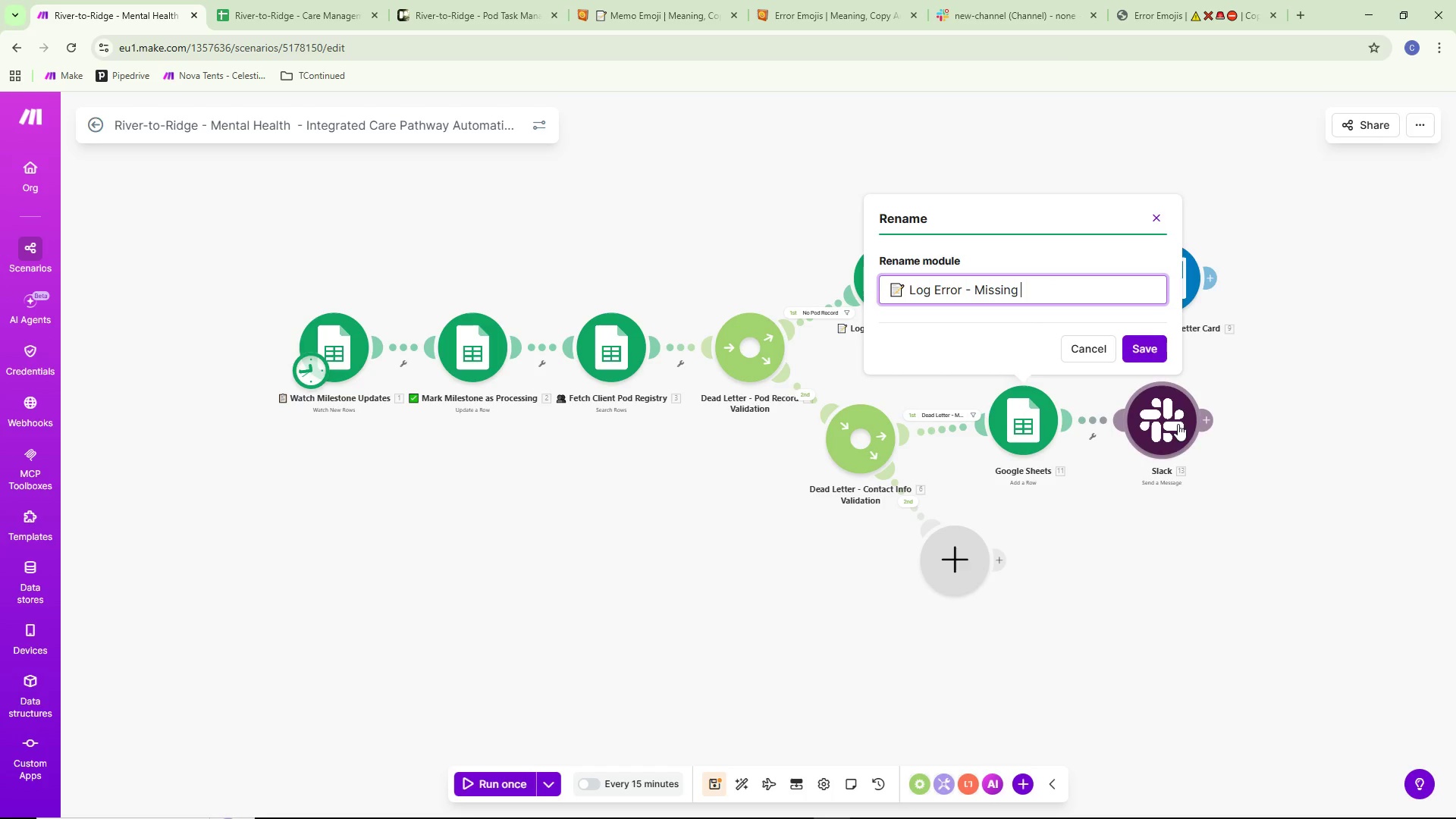 
type(Contact)
 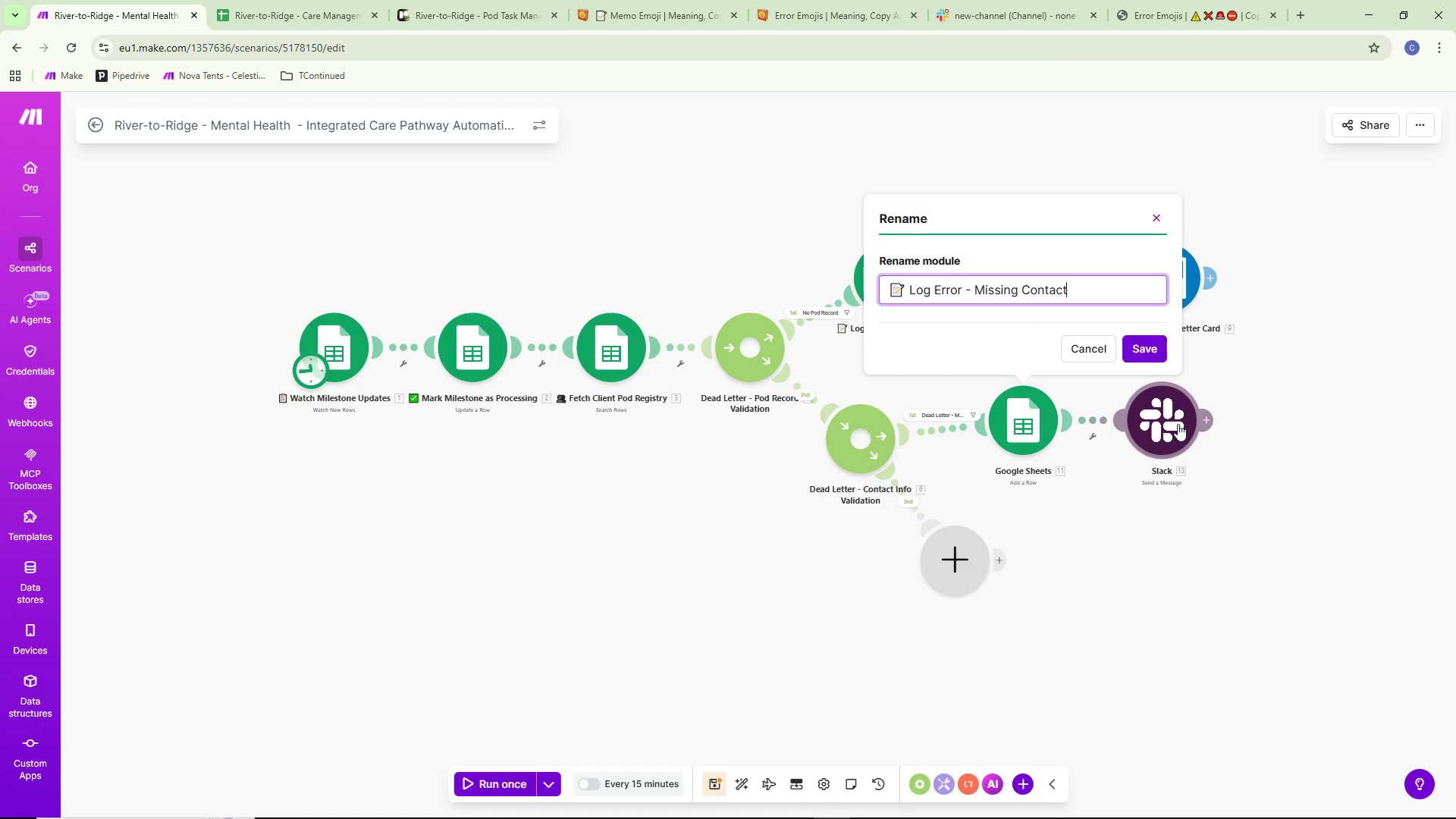 
wait(7.61)
 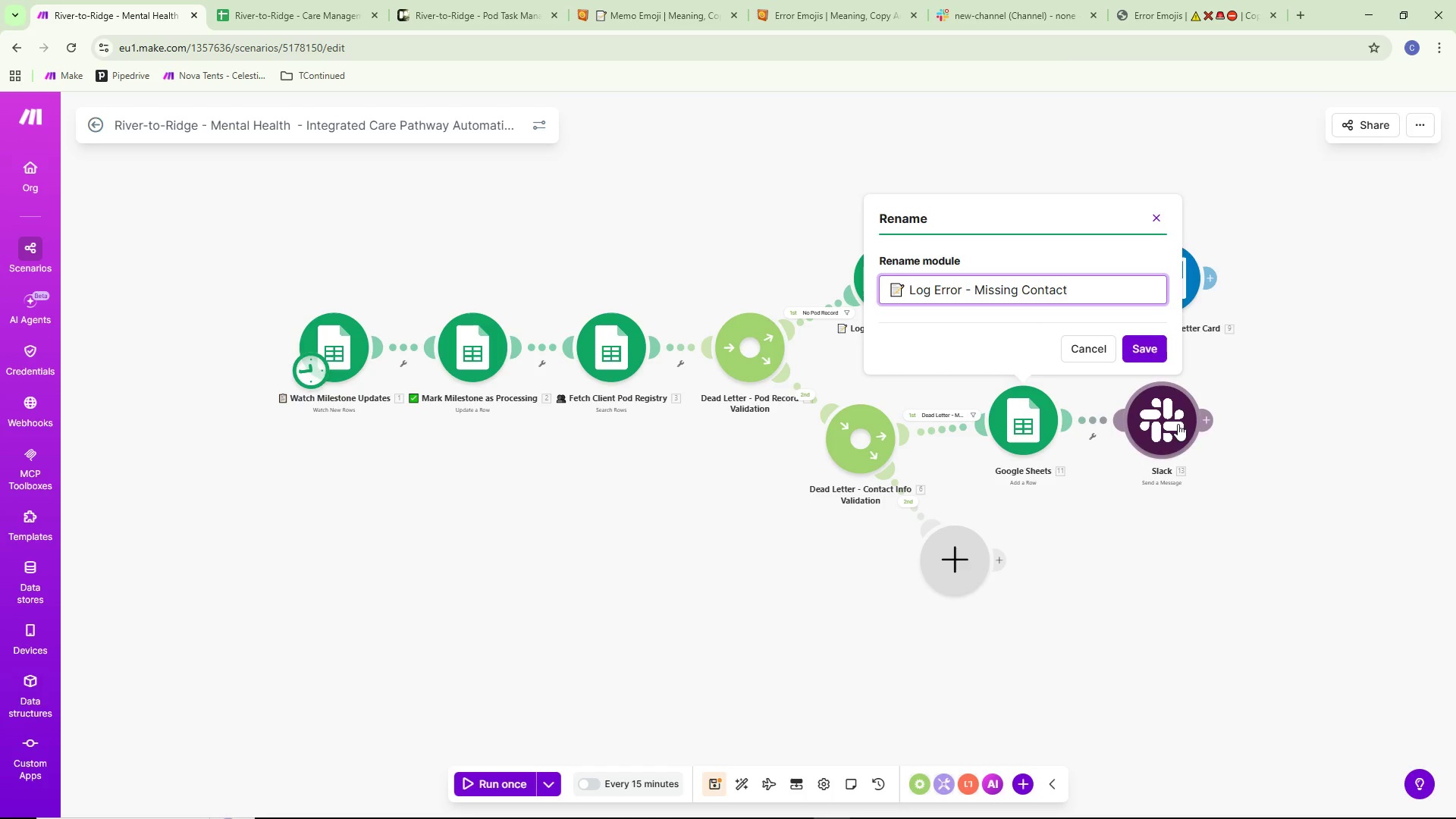 
left_click([1155, 347])
 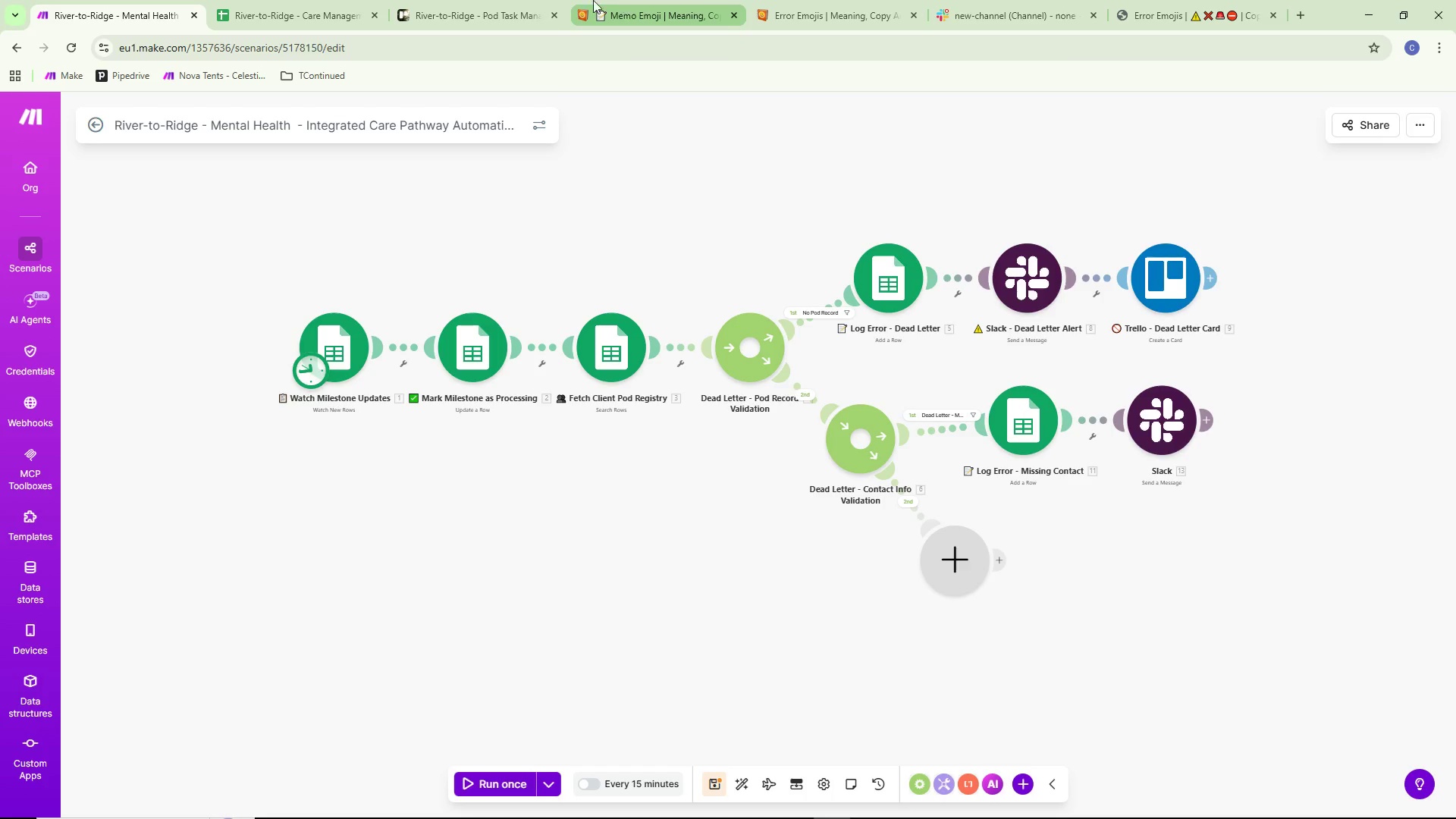 
left_click([651, 0])
 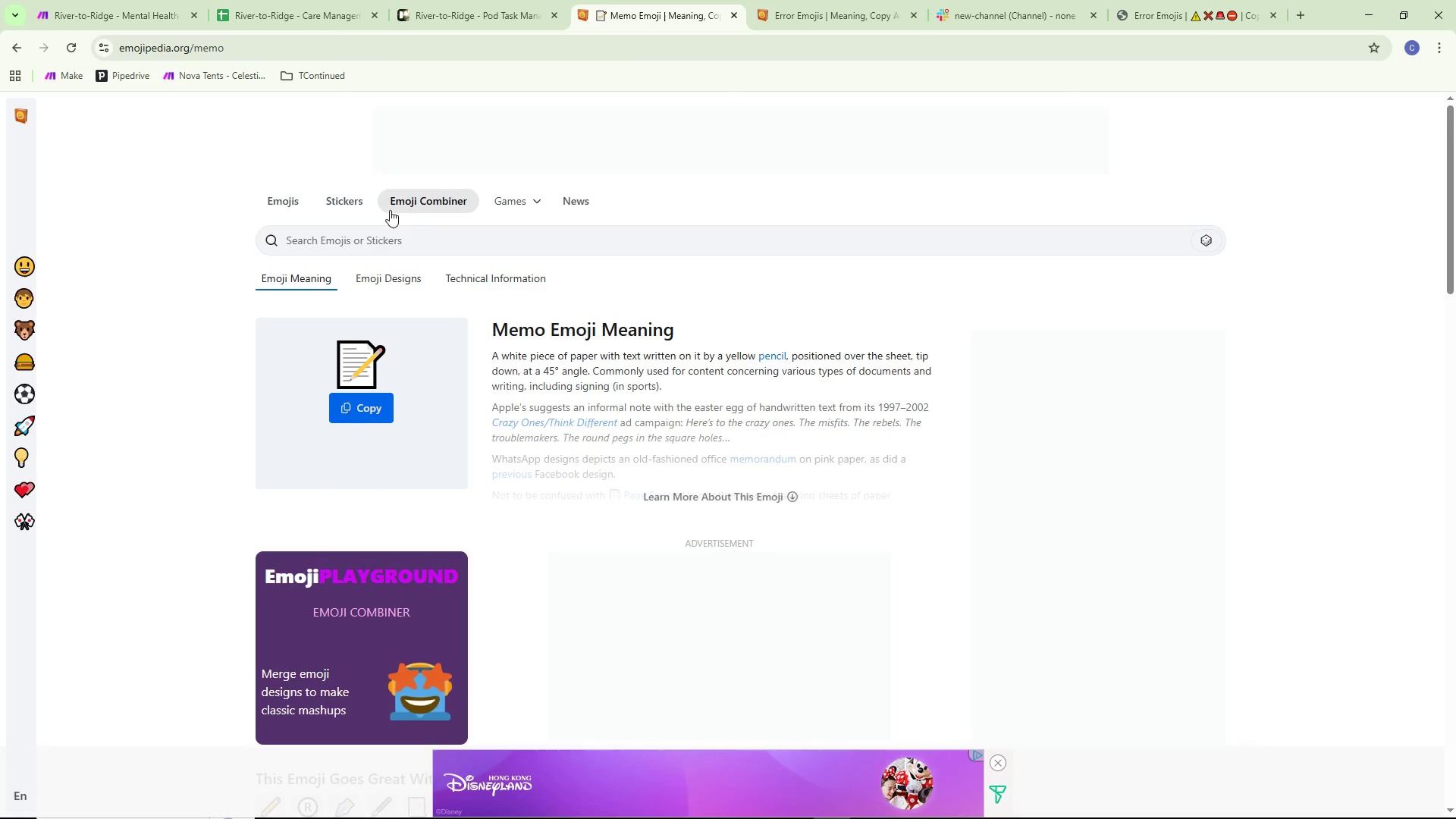 
left_click([379, 234])
 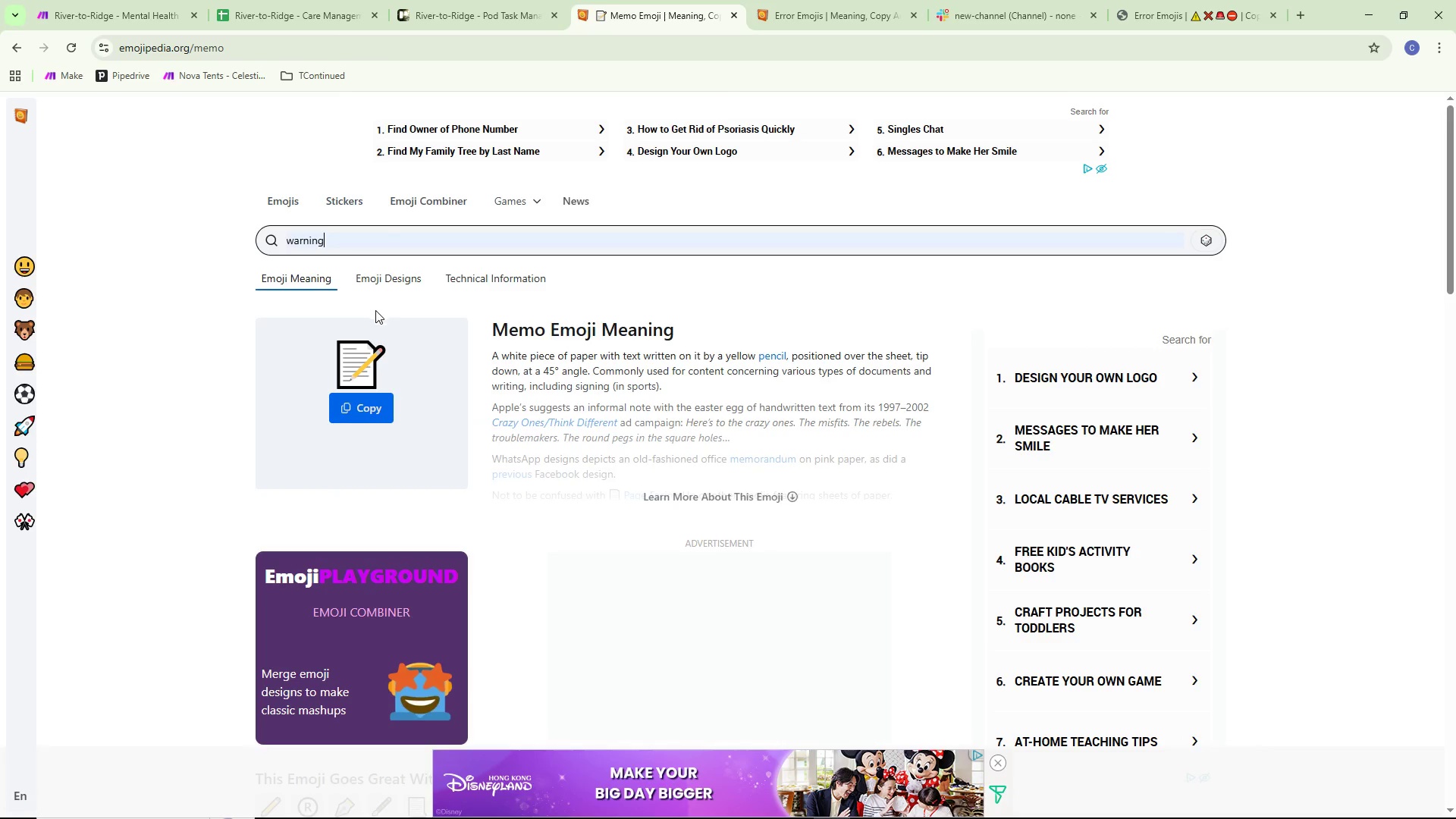 
key(Enter)
 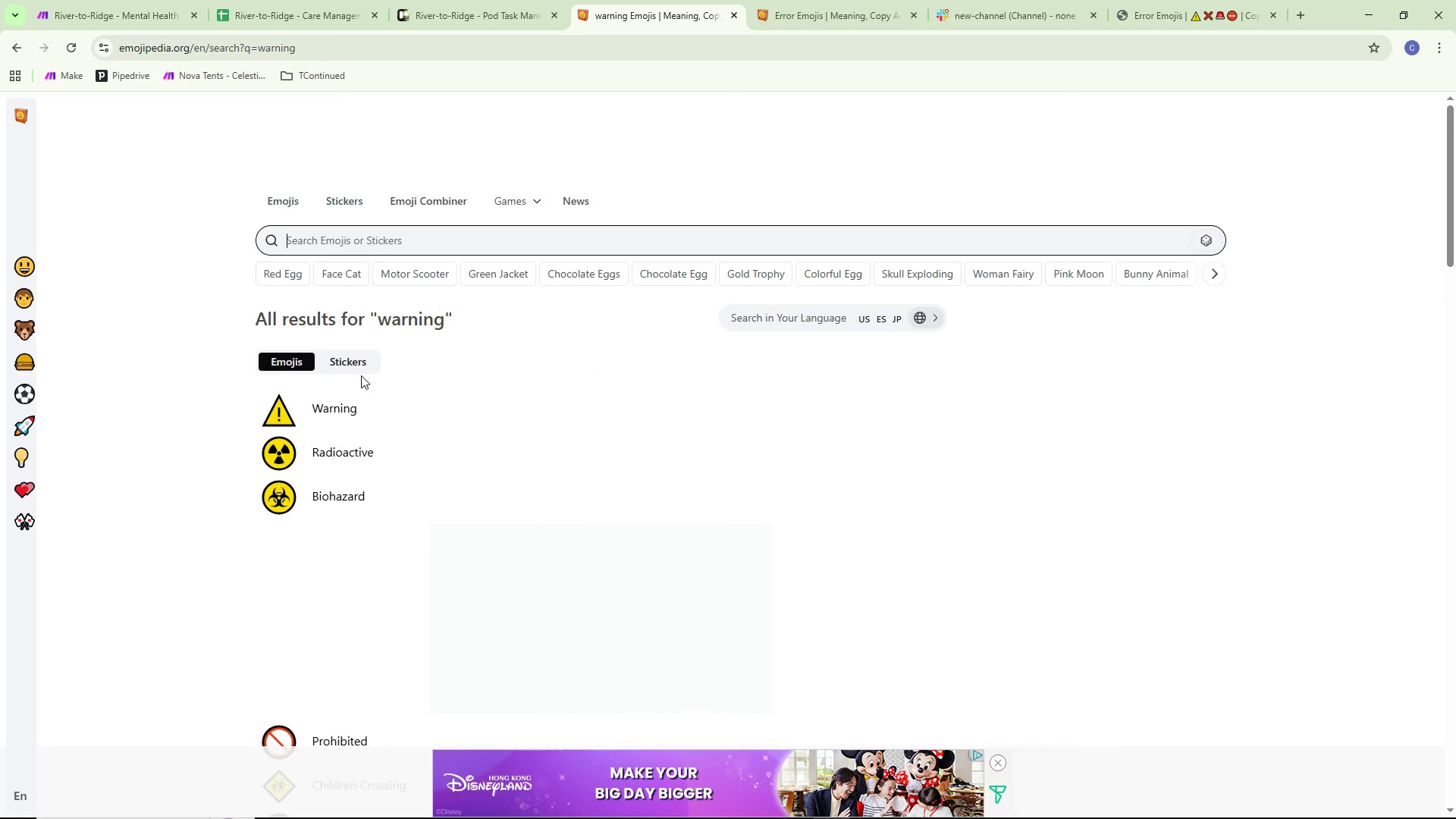 
left_click([331, 401])
 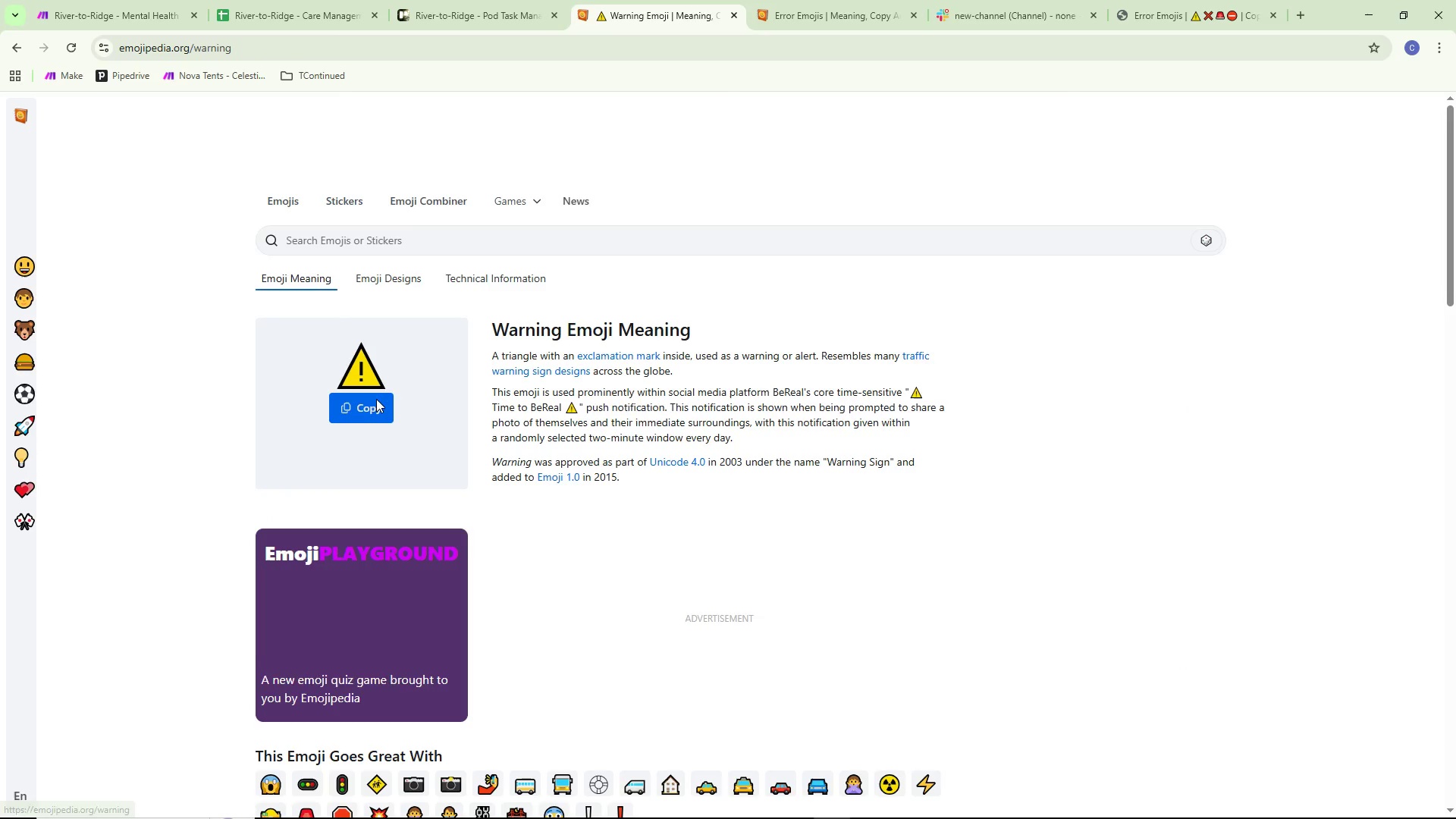 
left_click([361, 395])
 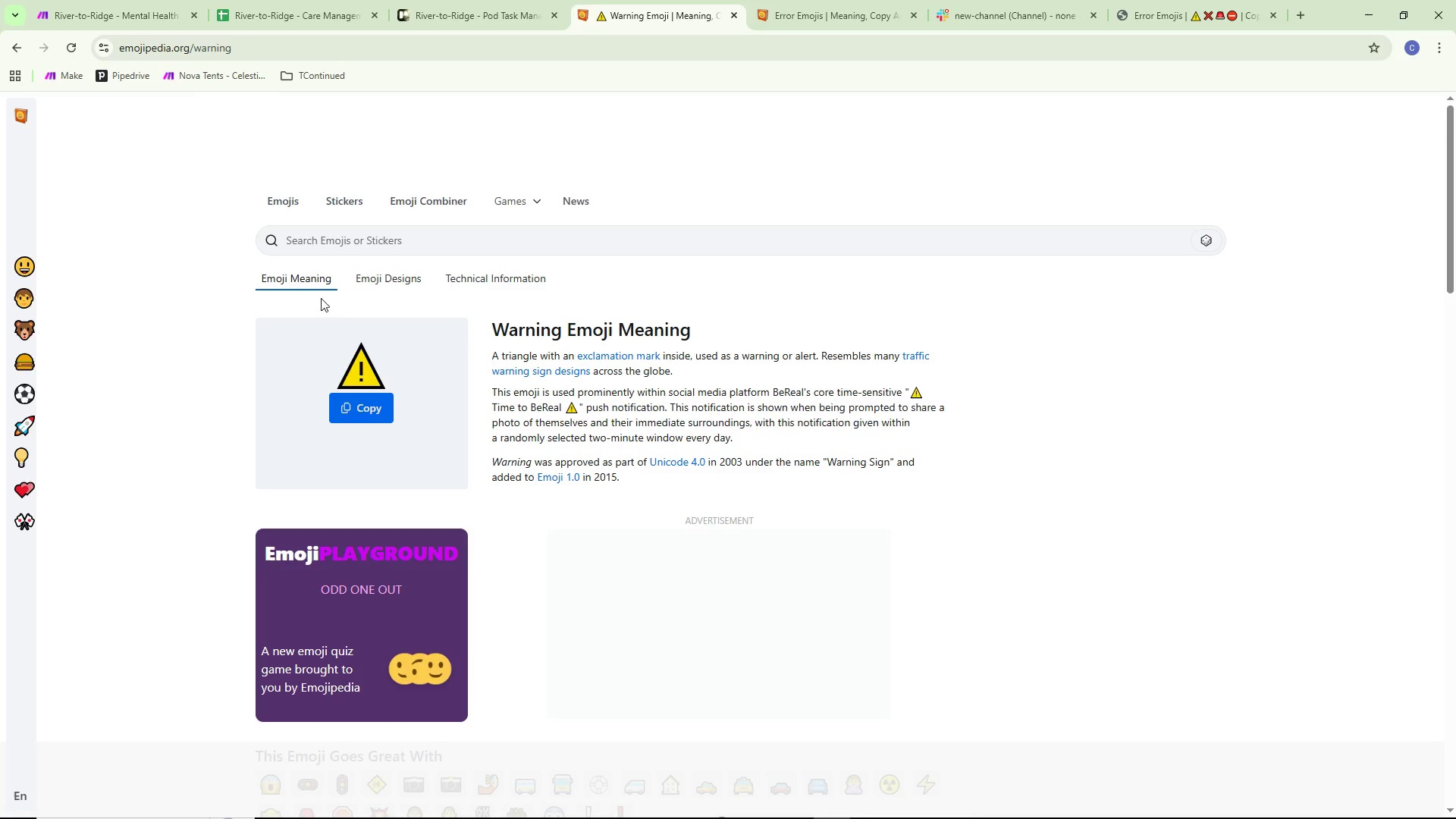 
left_click([369, 415])
 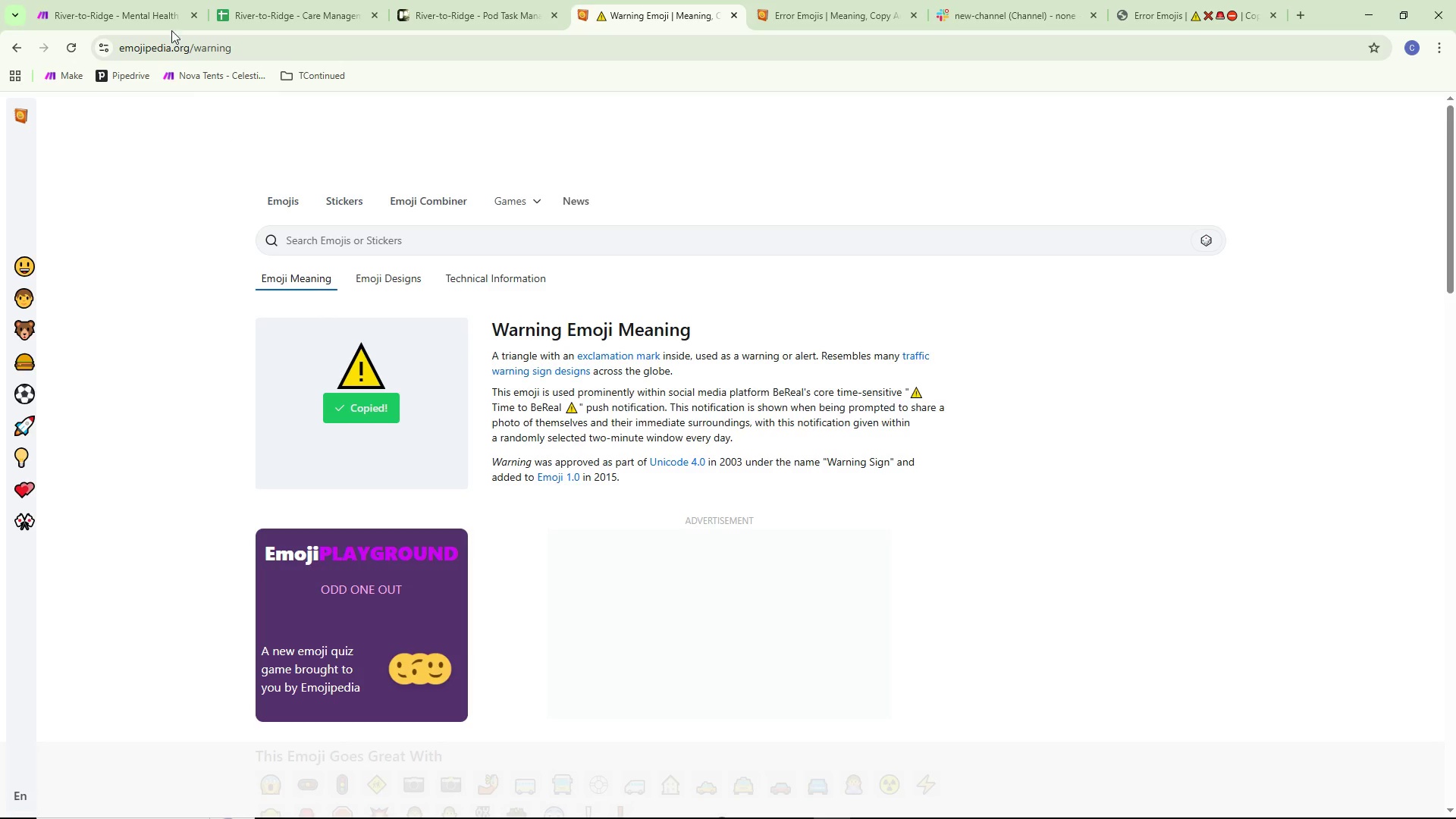 
left_click([147, 0])
 